 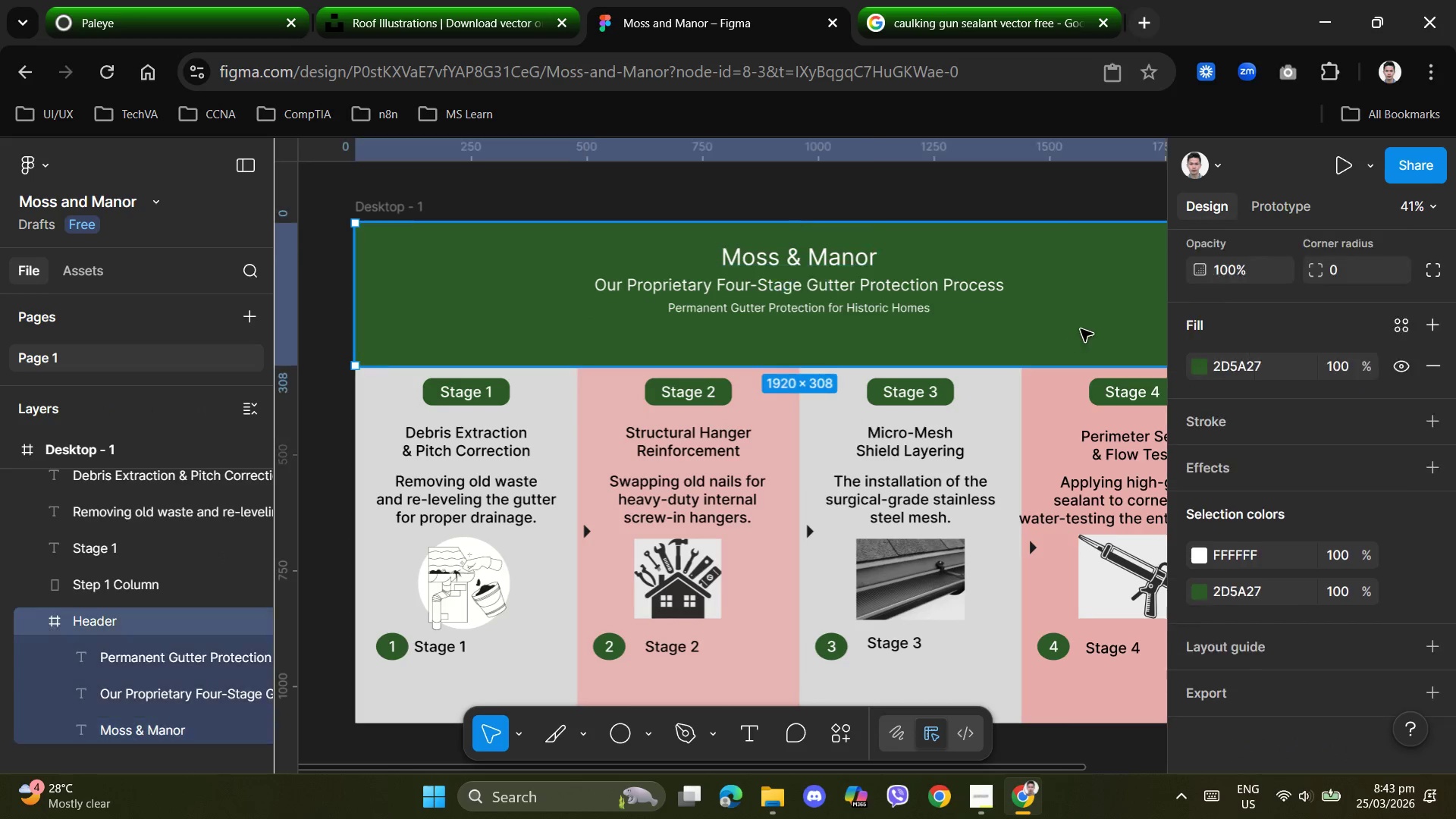 
left_click([1250, 593])
 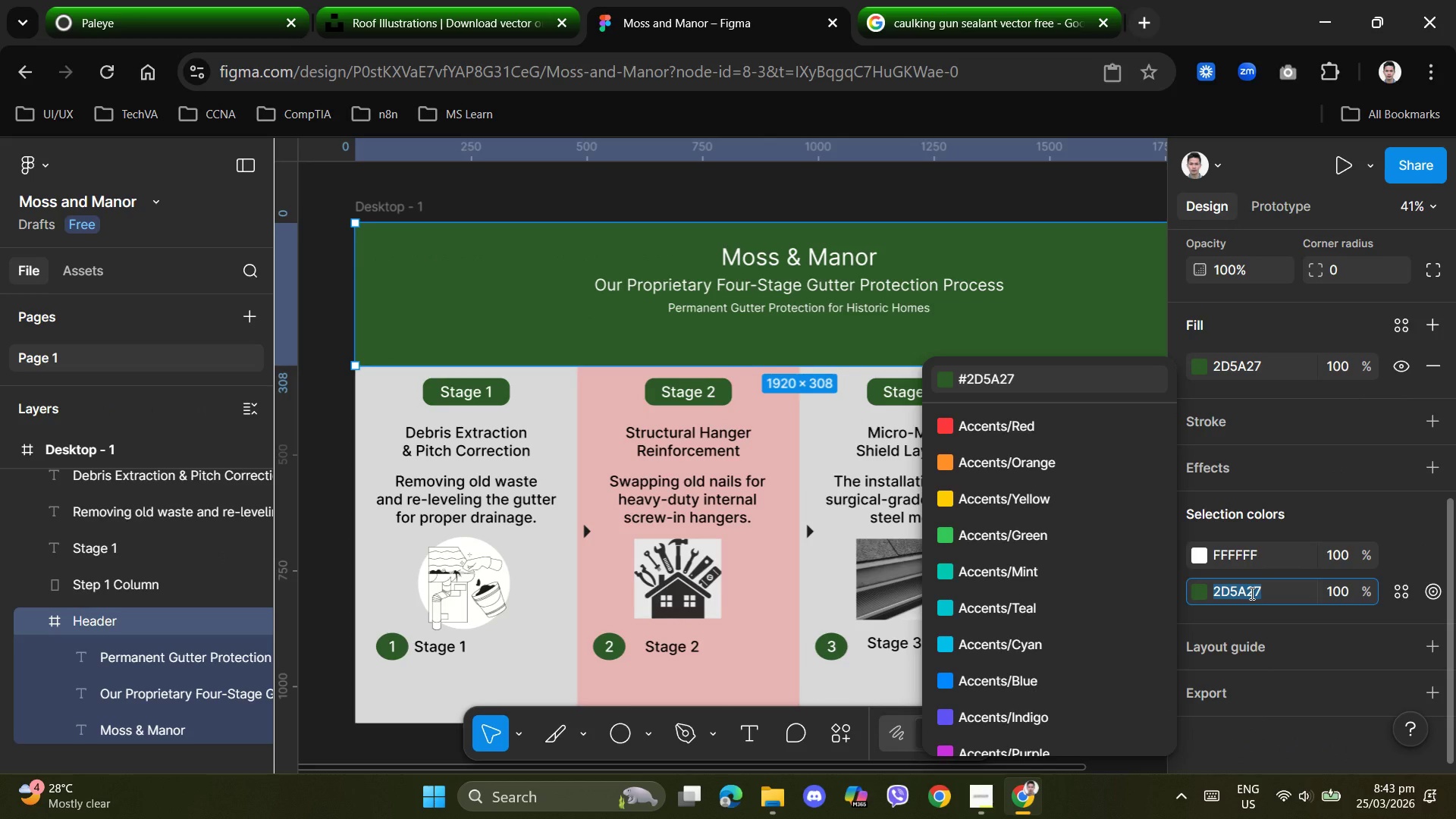 
key(Numpad7)
 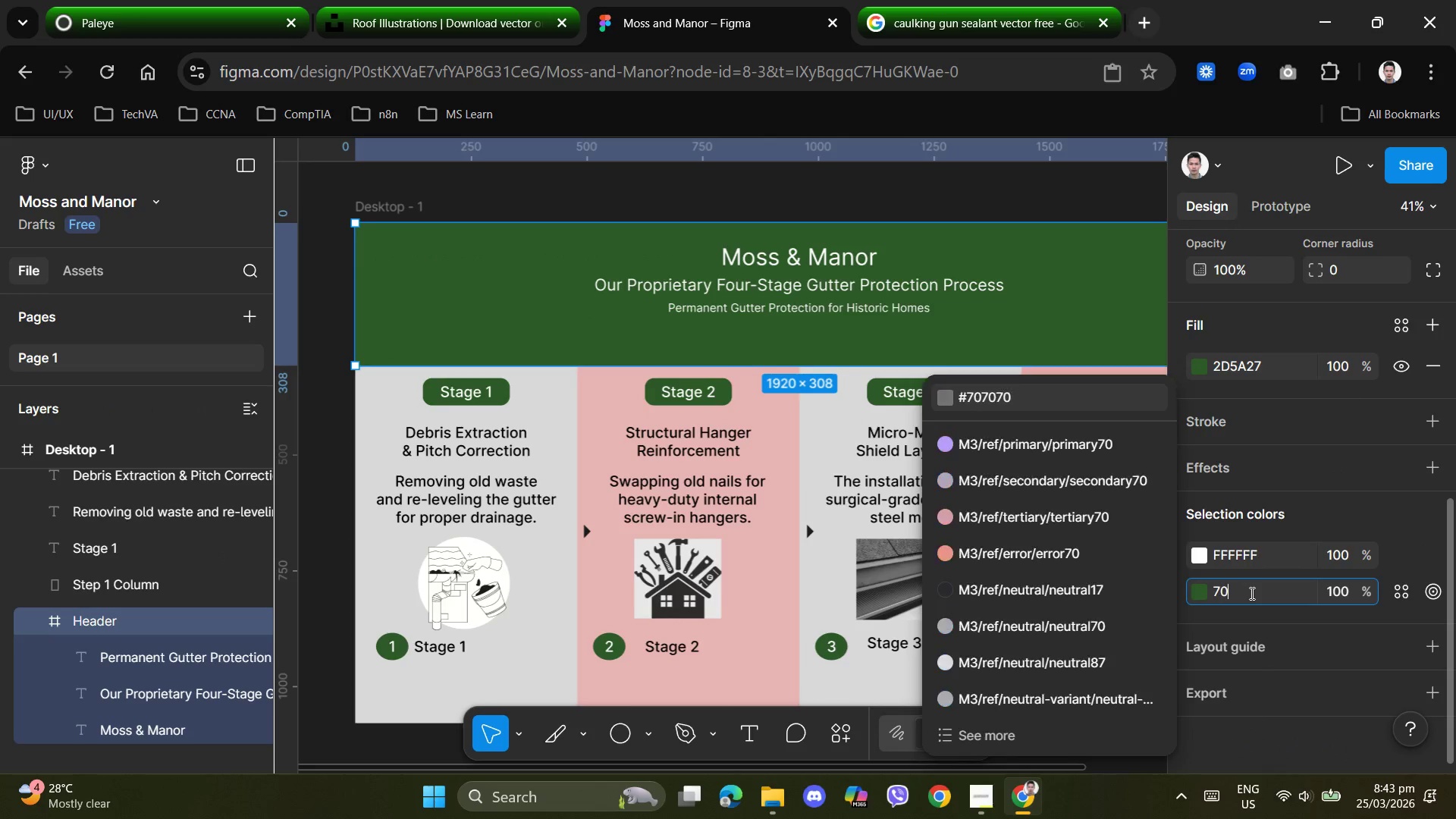 
key(Numpad0)
 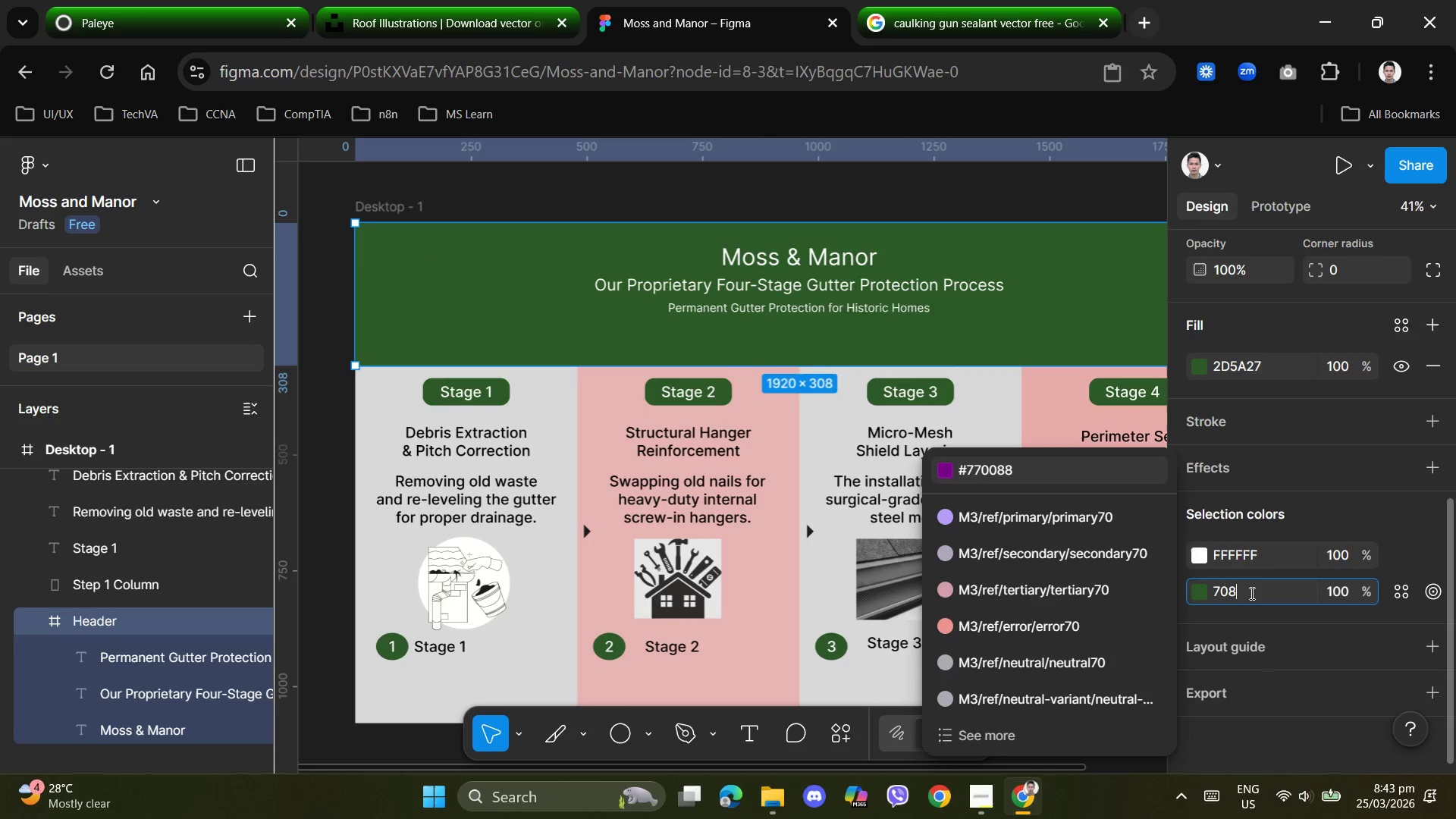 
key(Numpad8)
 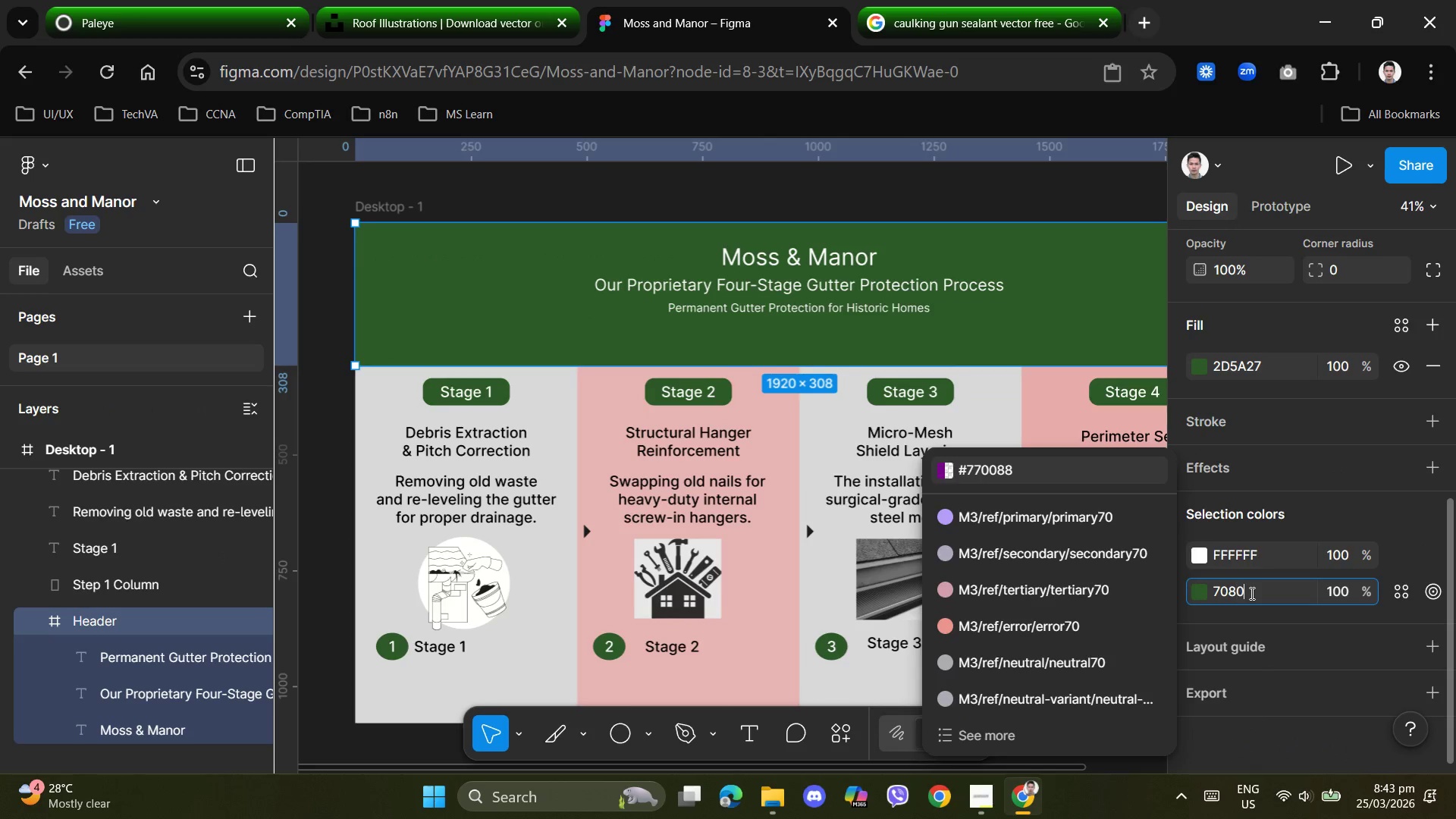 
key(Numpad0)
 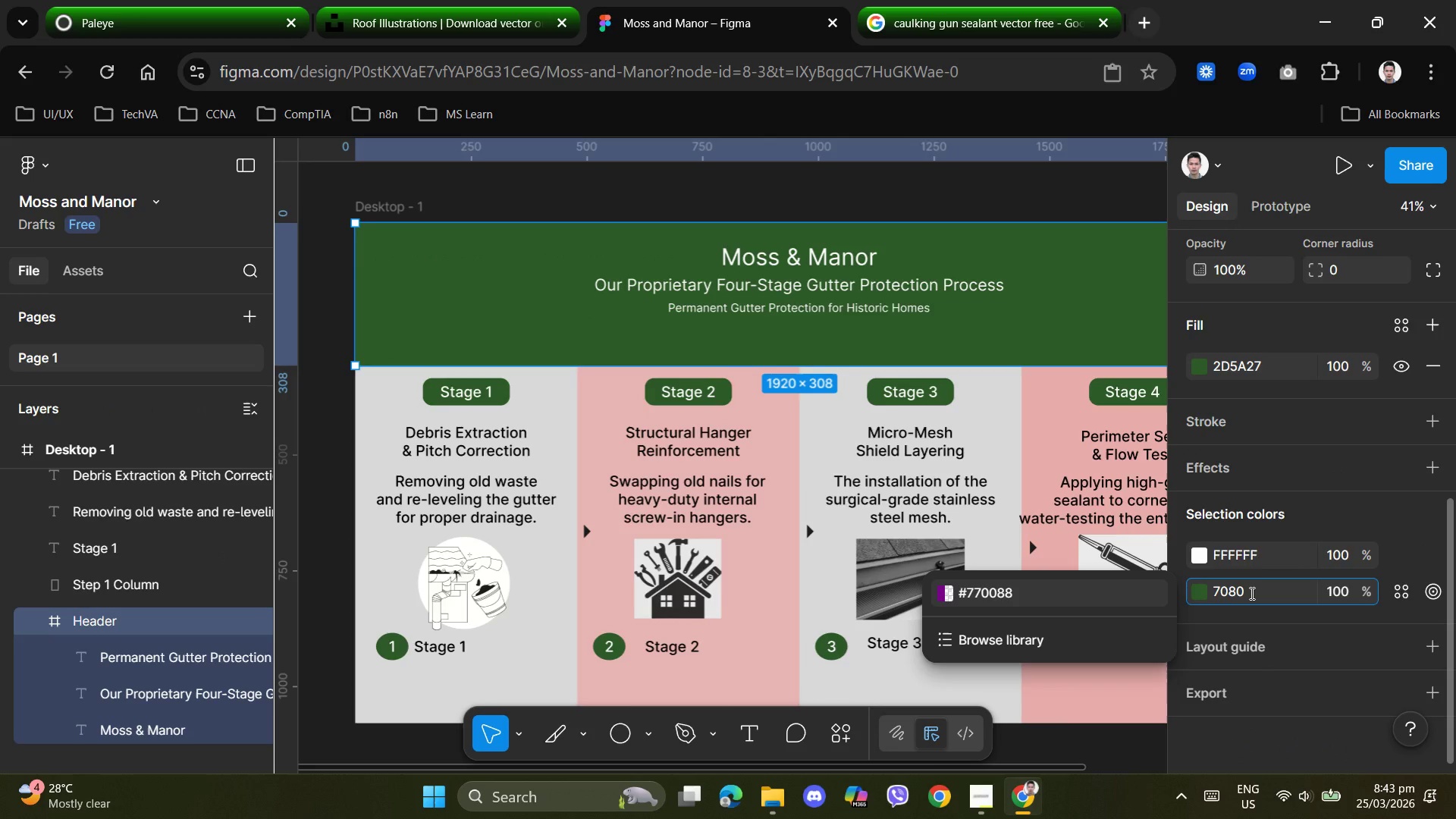 
key(Numpad9)
 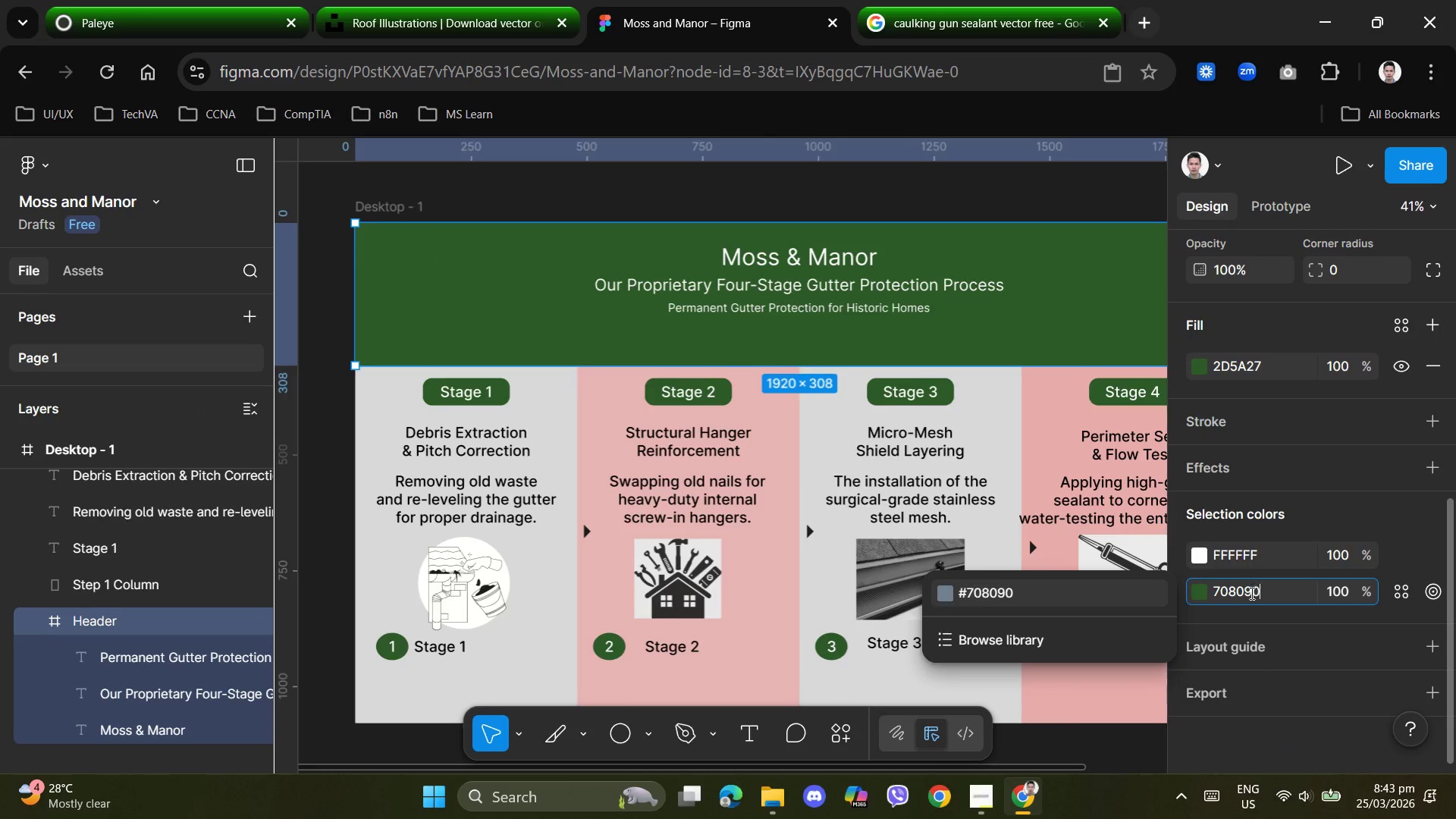 
key(Numpad0)
 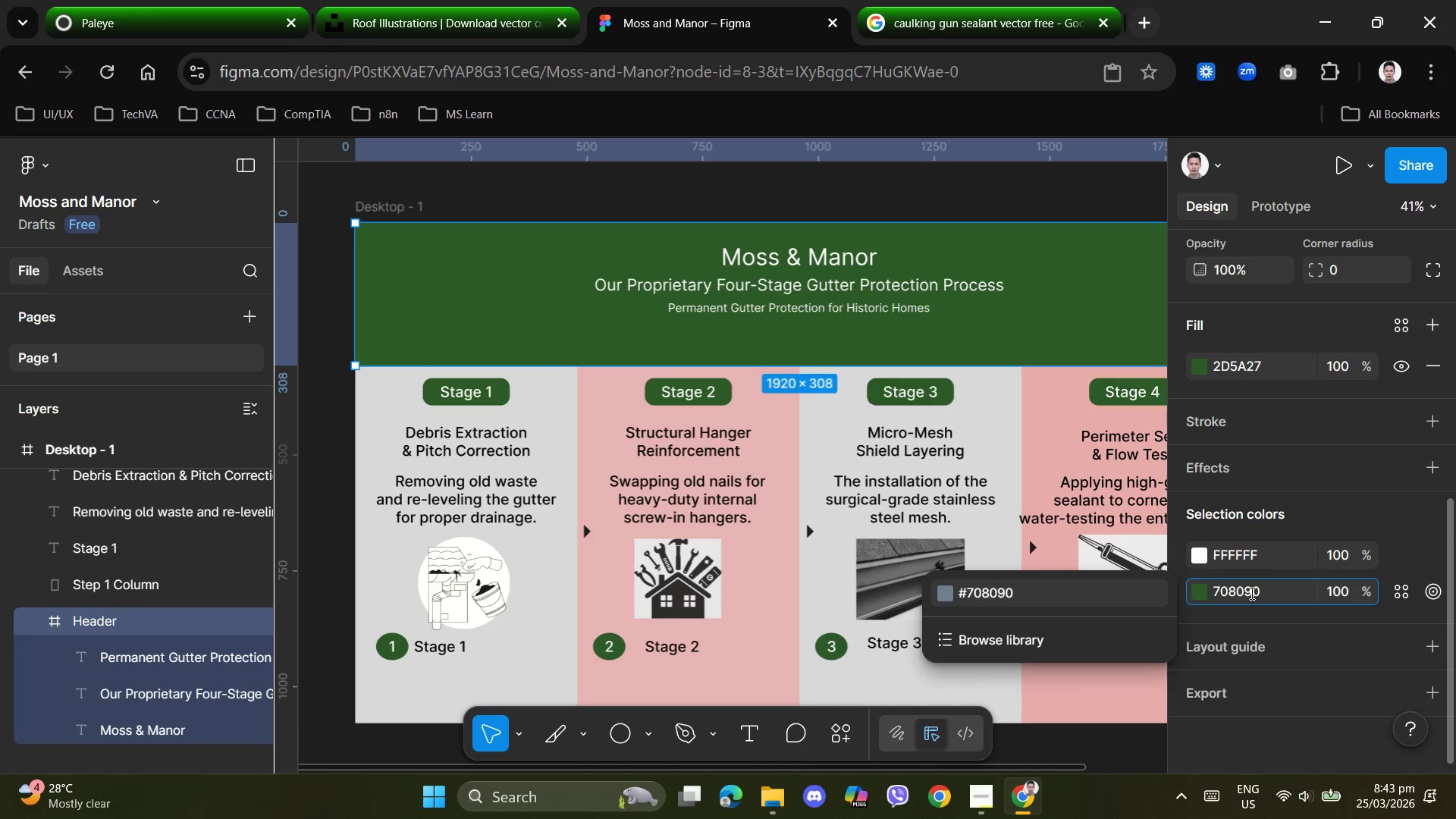 
key(NumpadEnter)
 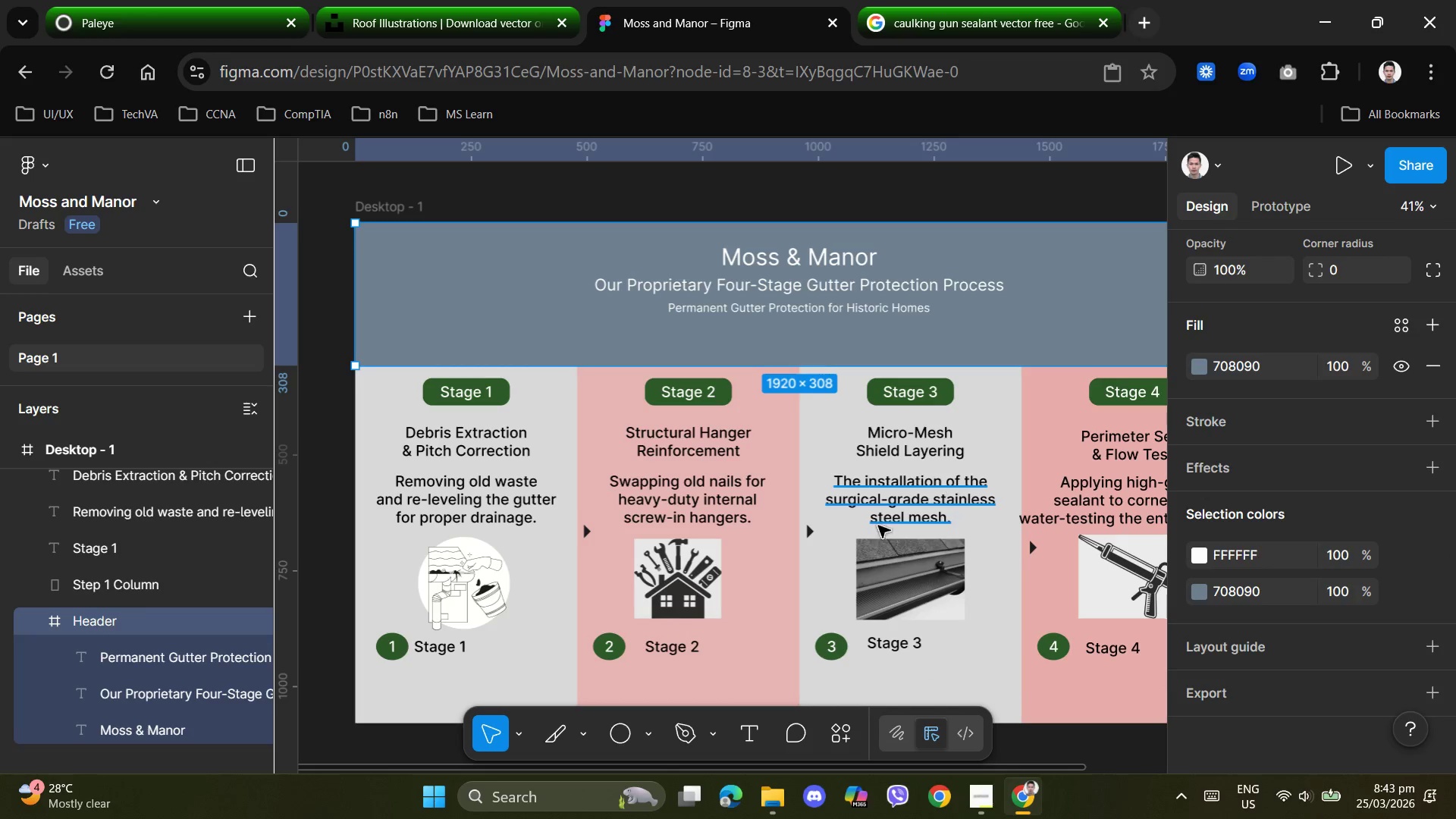 
scroll: coordinate [833, 548], scroll_direction: down, amount: 3.0
 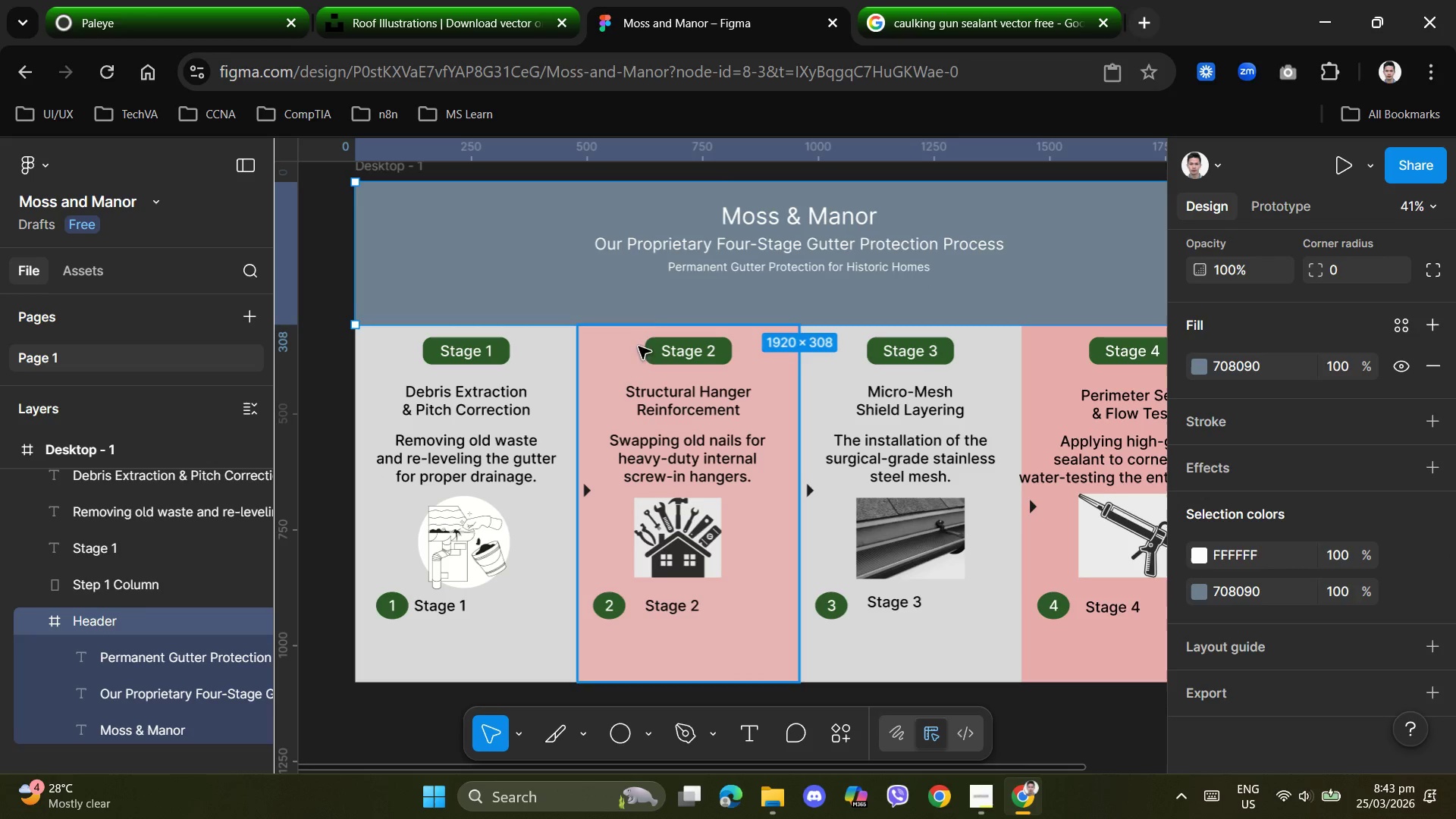 
wait(5.46)
 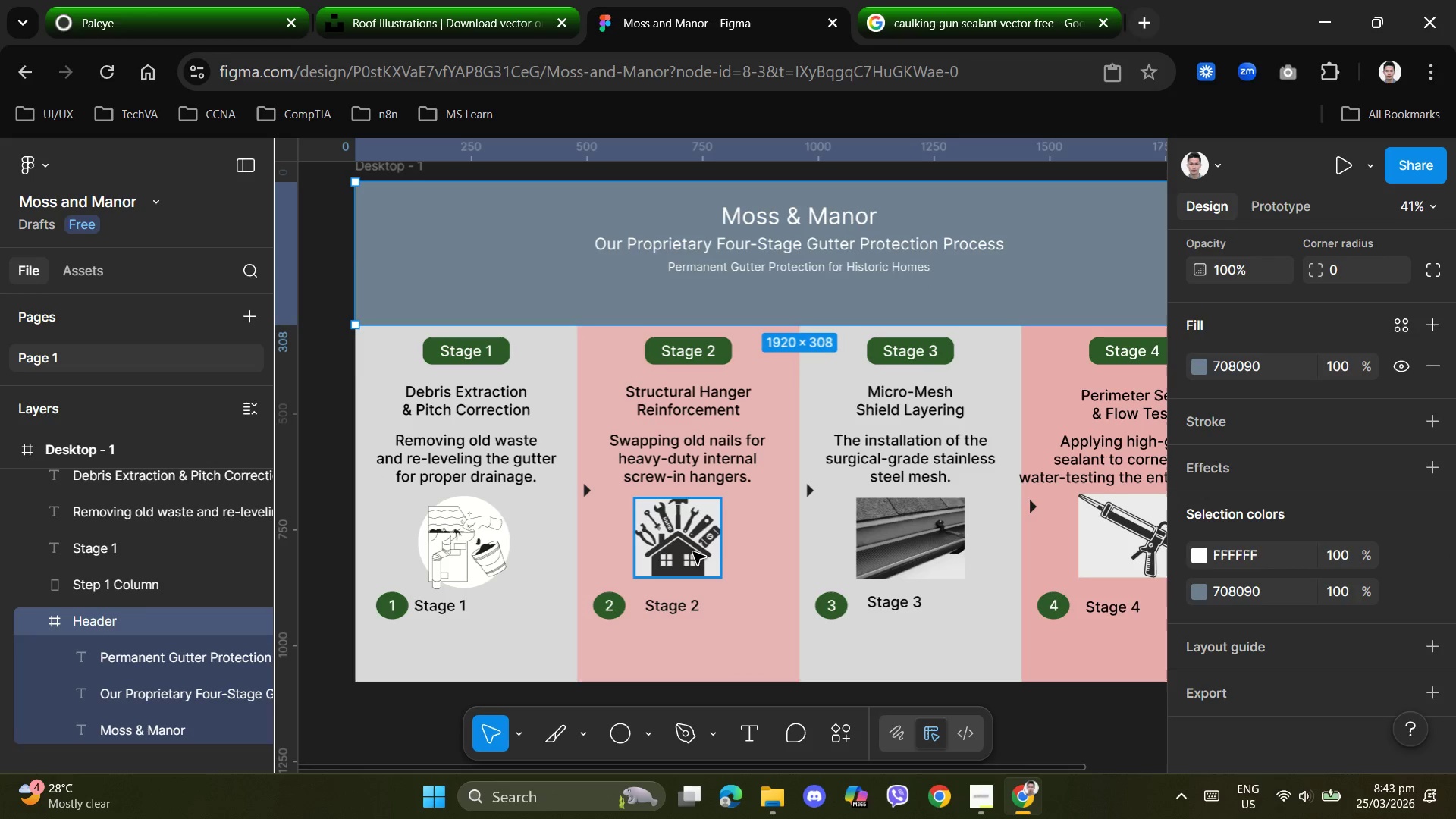 
left_click([555, 537])
 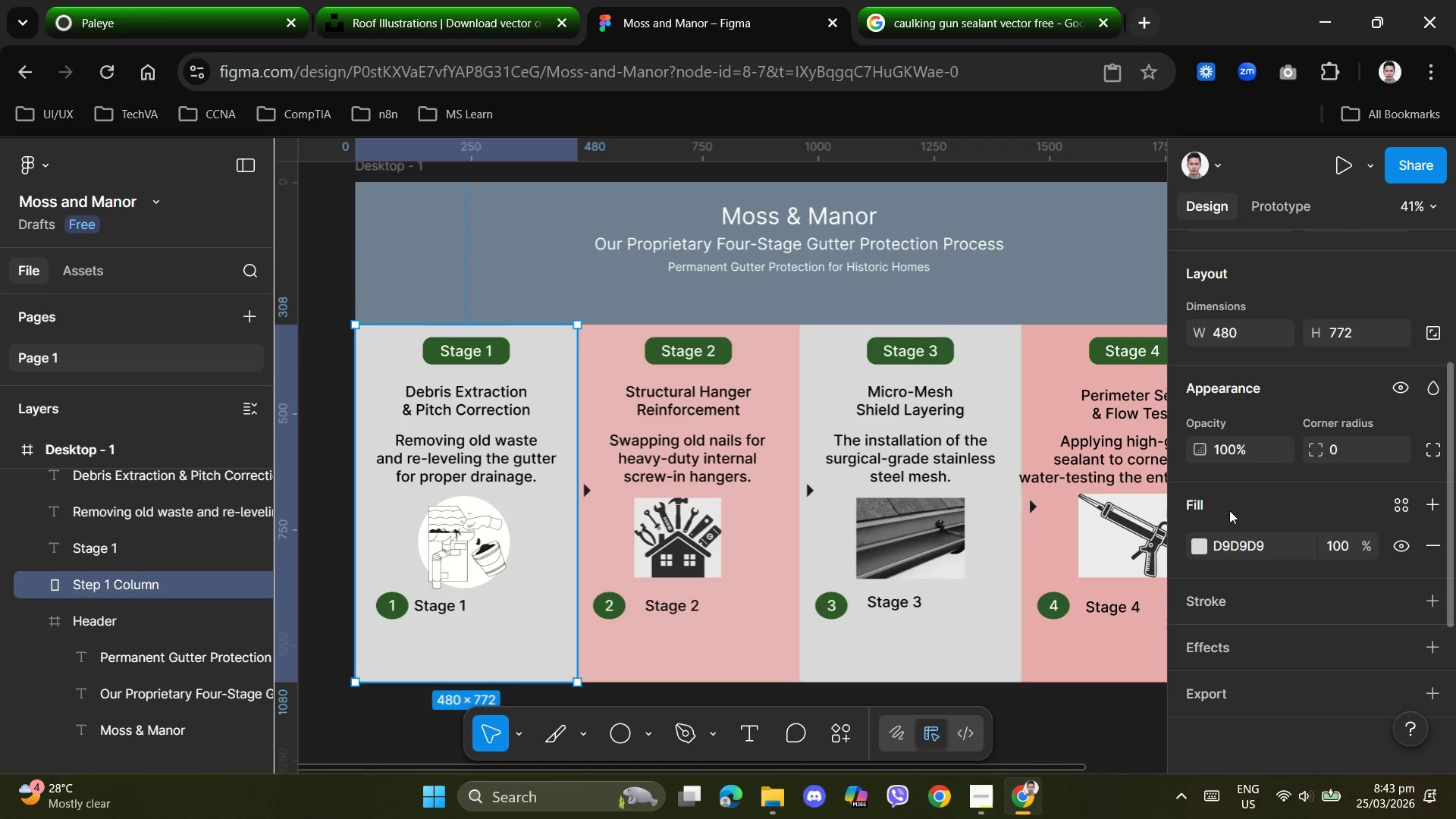 
left_click([1264, 544])
 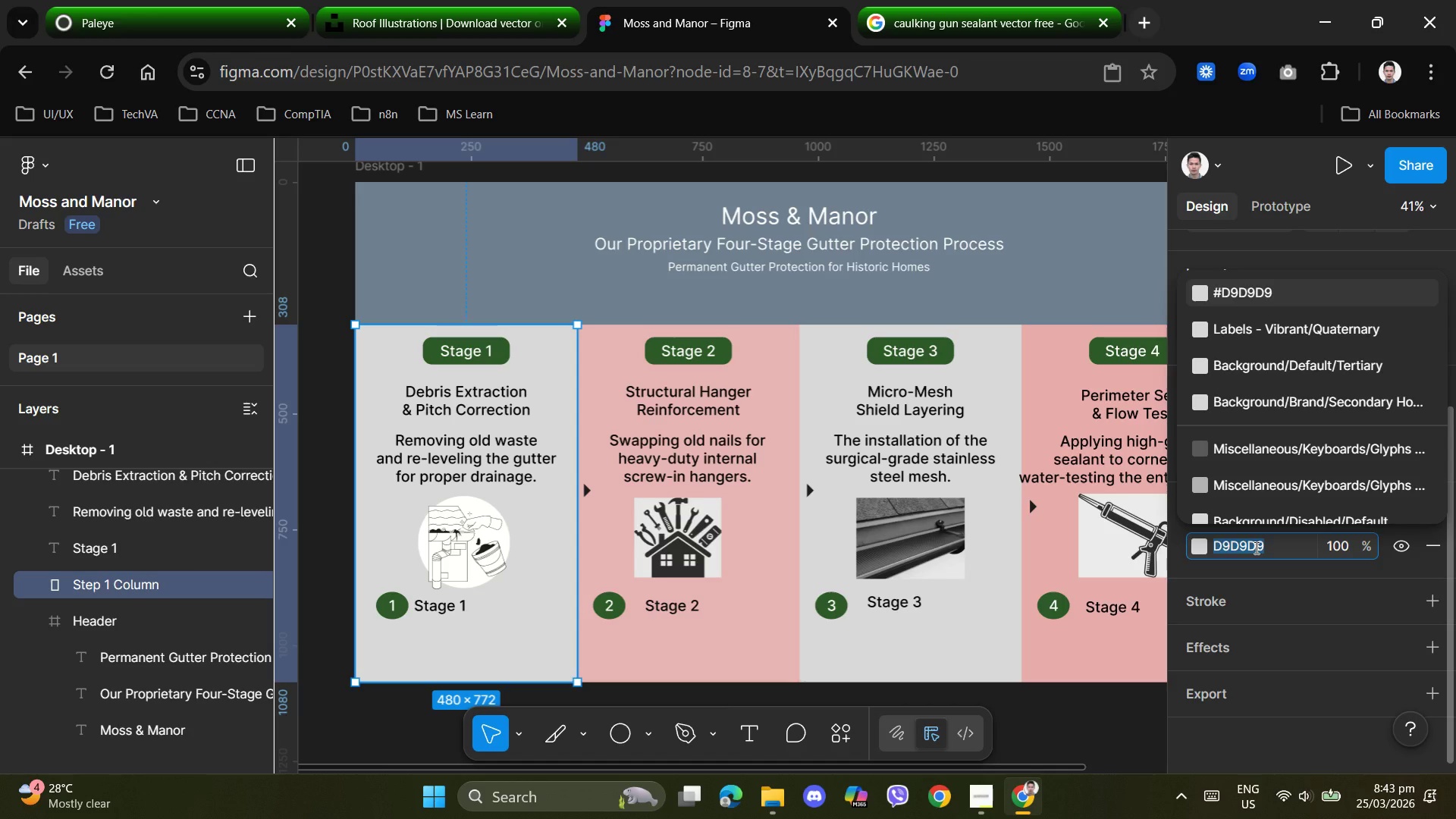 
key(Numpad7)
 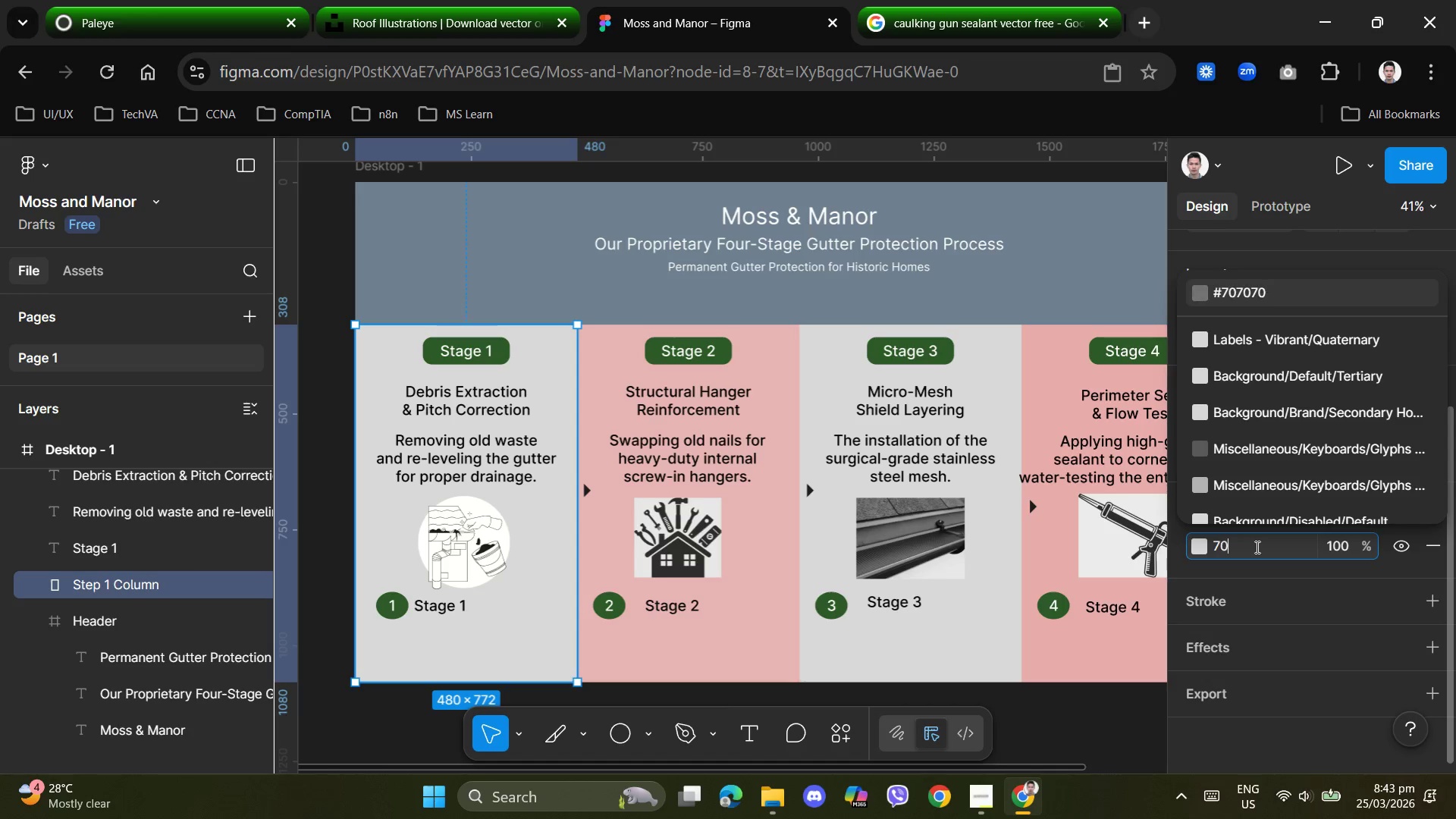 
key(Numpad0)
 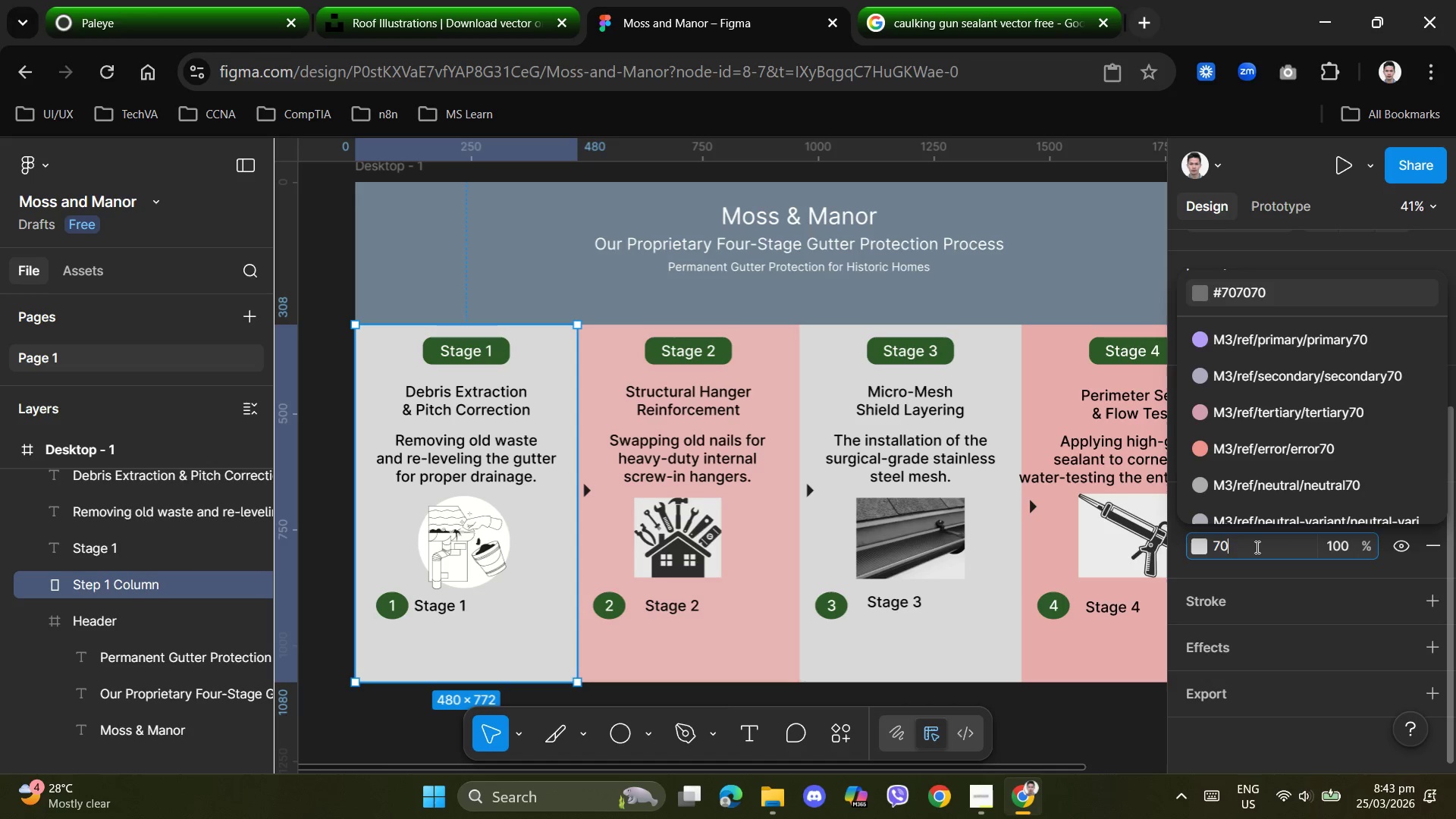 
key(Numpad8)
 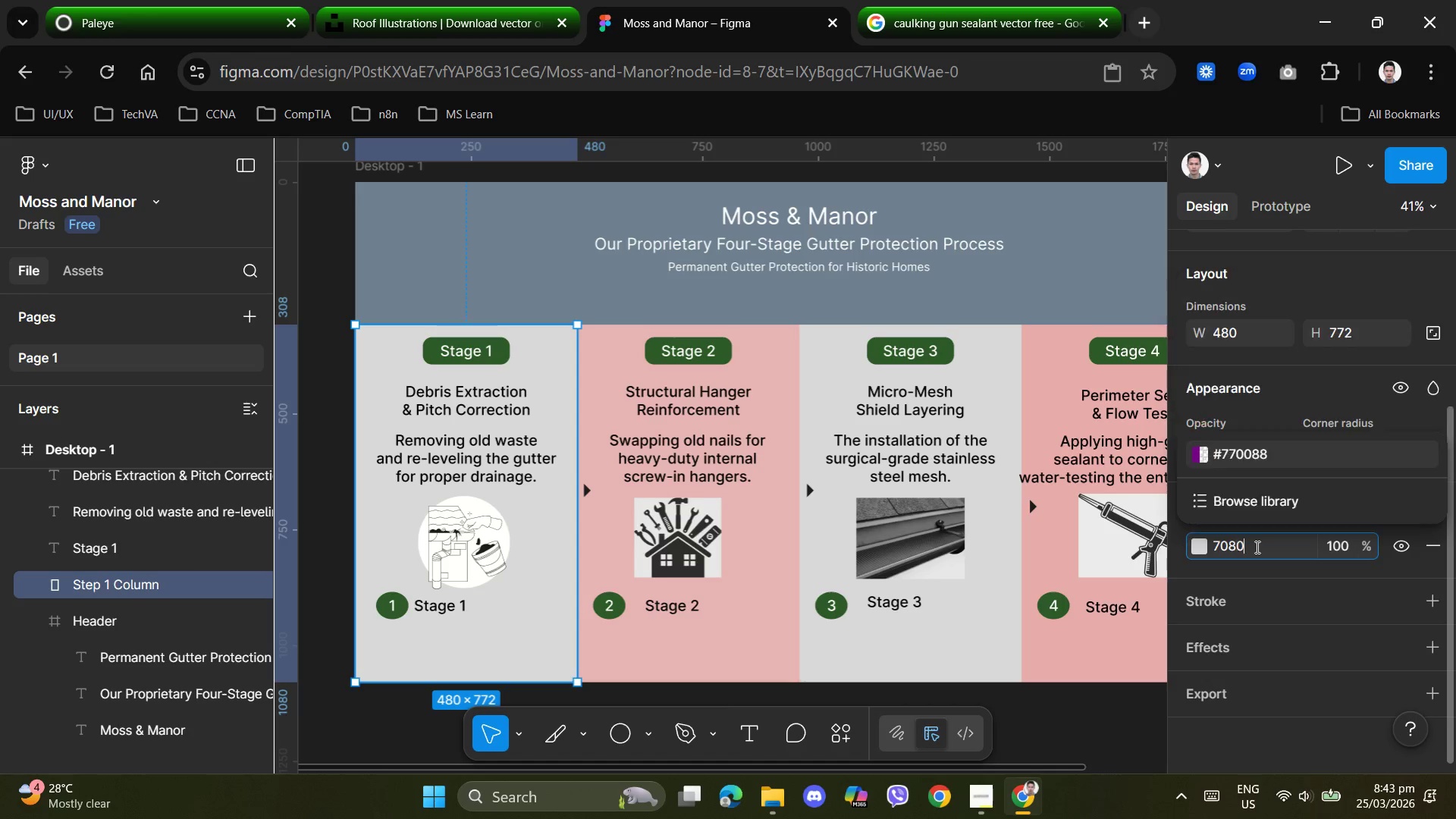 
key(Numpad0)
 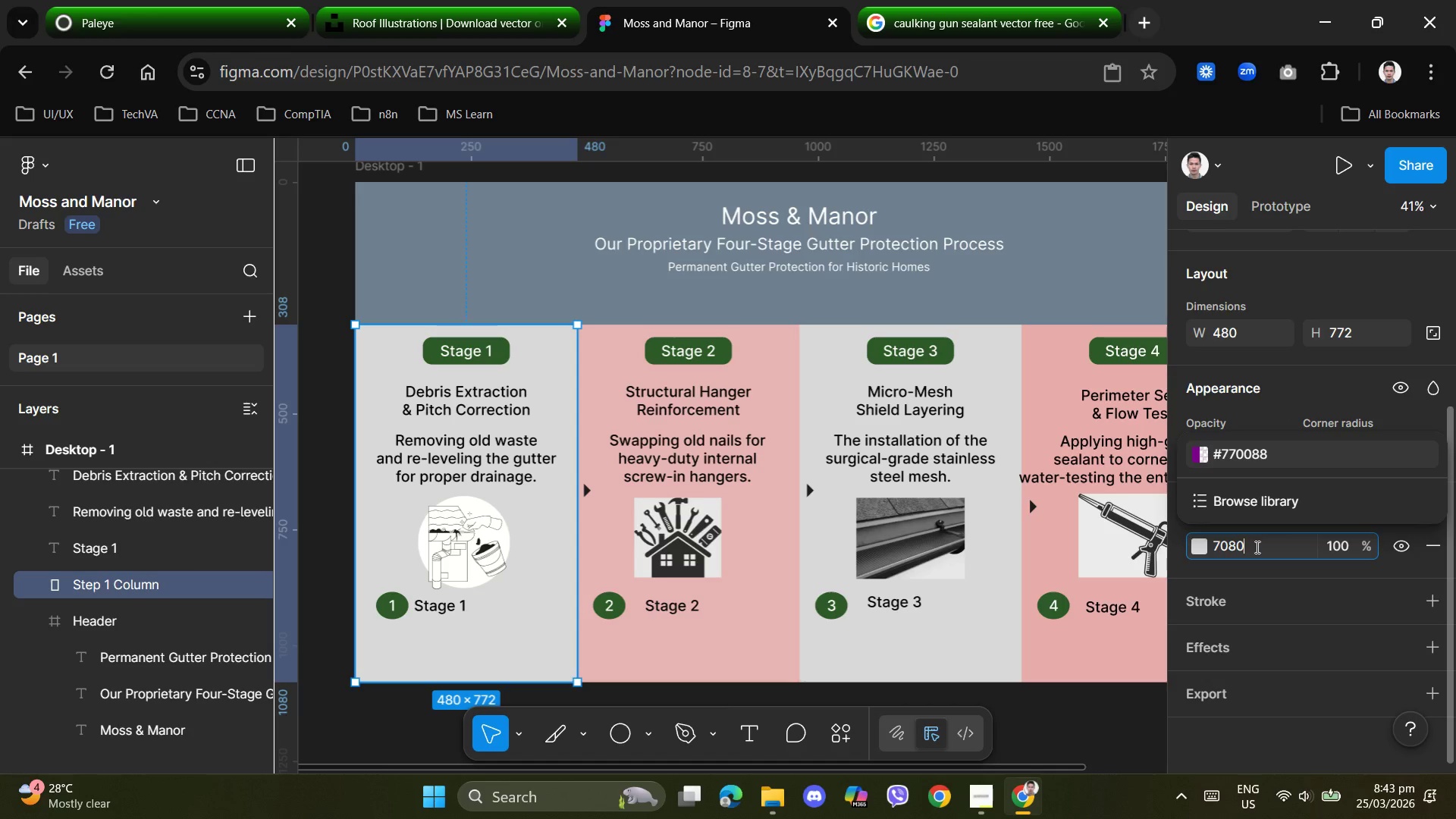 
key(Numpad9)
 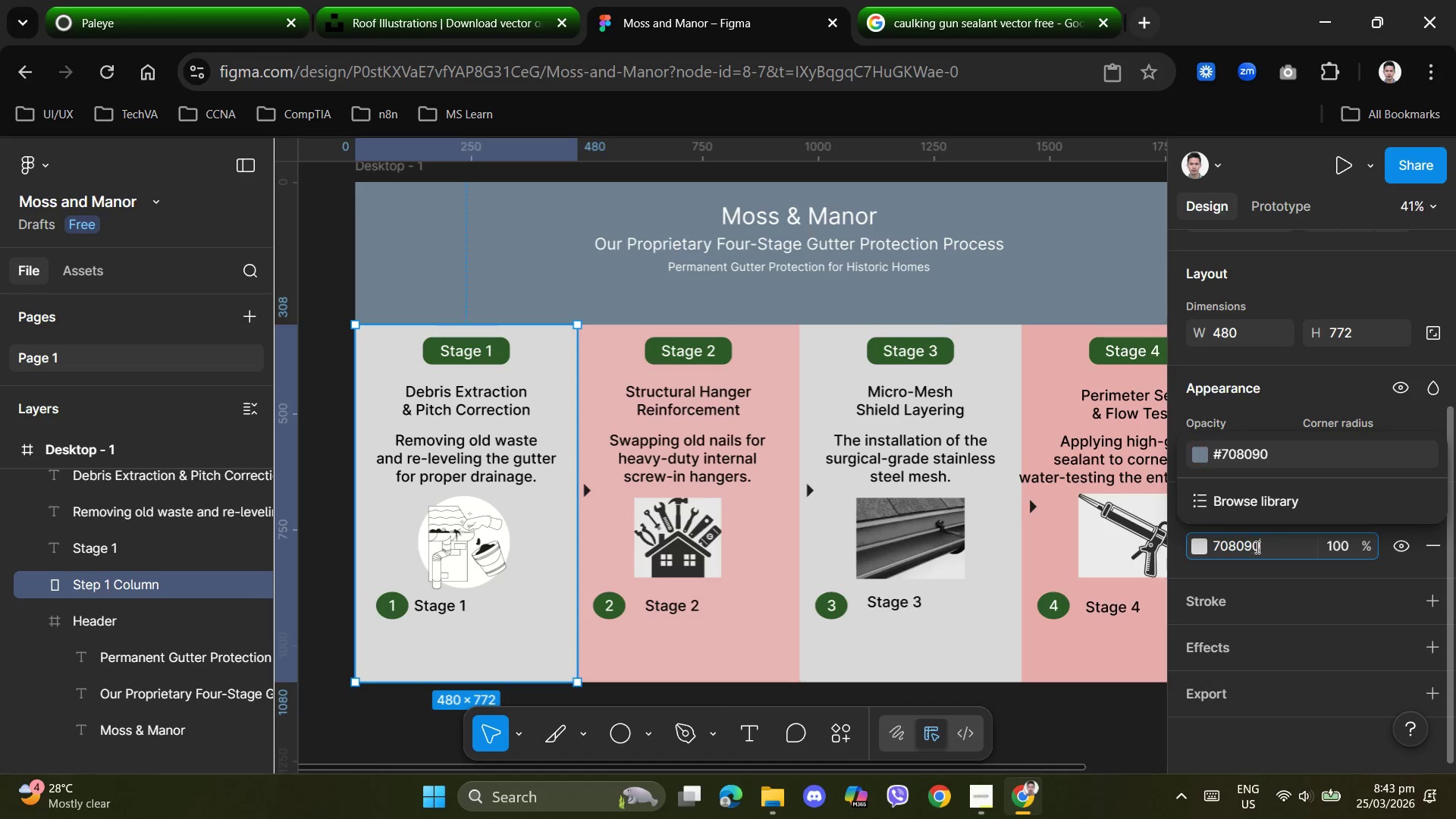 
key(Numpad0)
 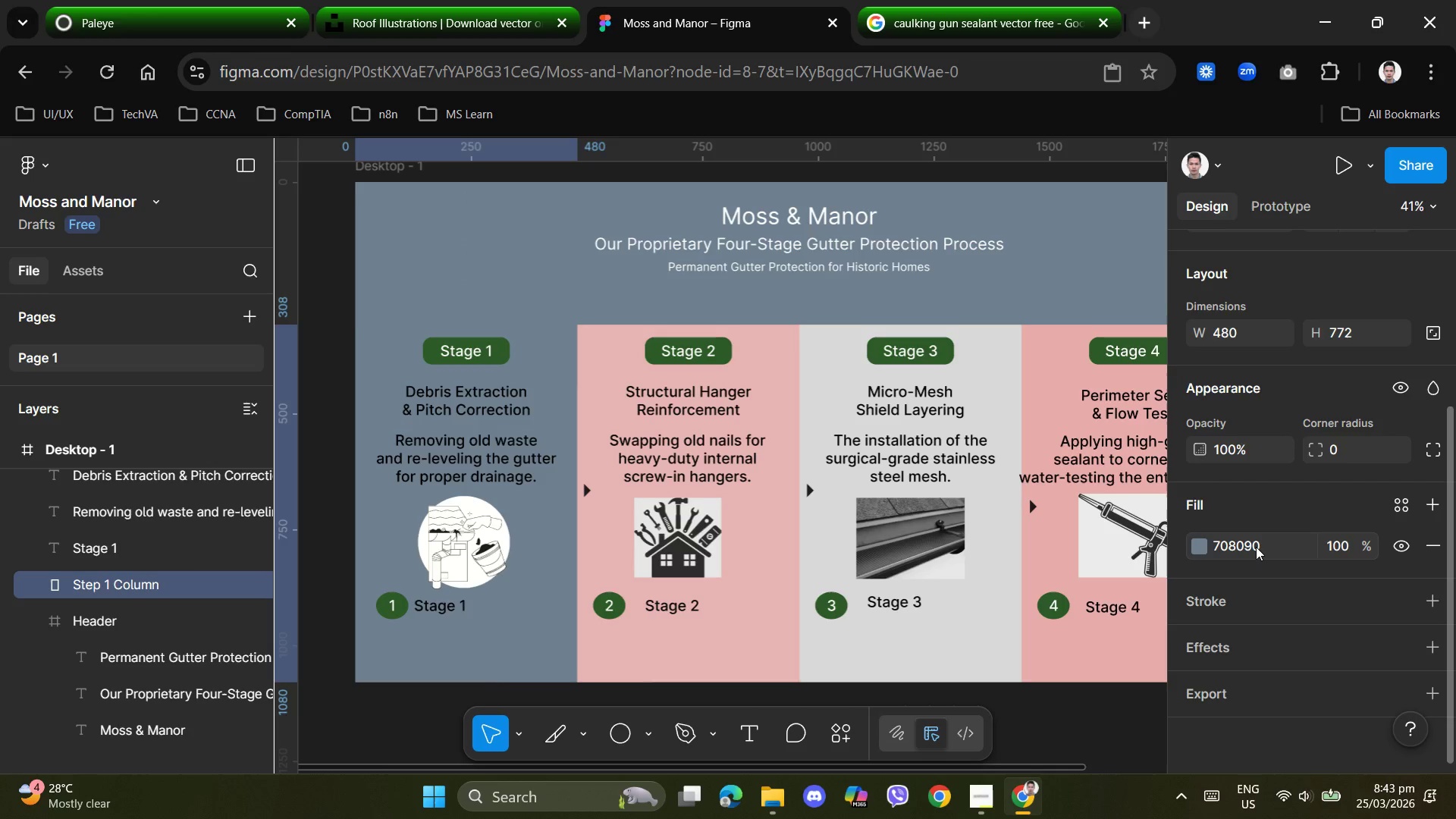 
key(NumpadEnter)
 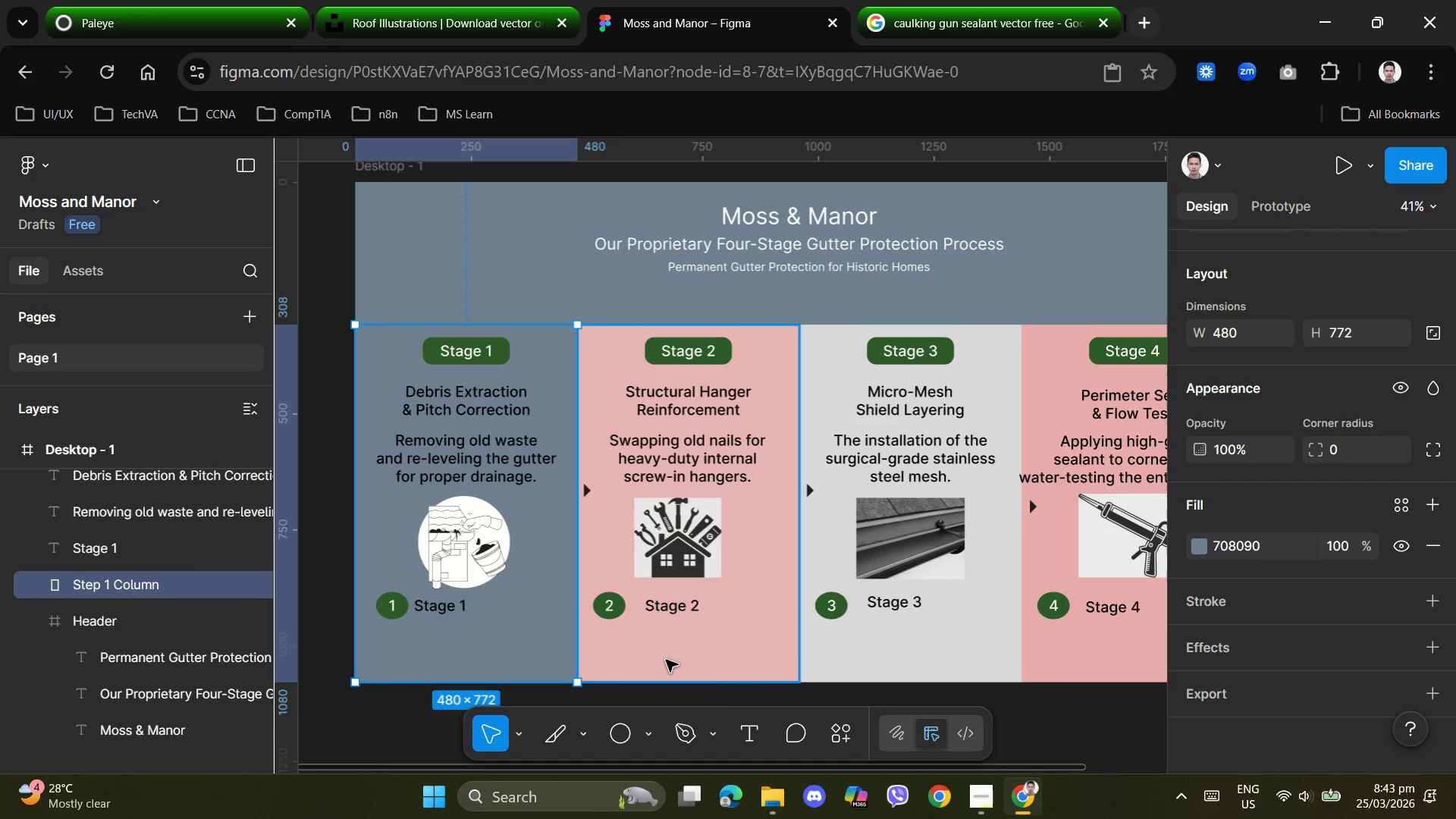 
left_click([790, 654])
 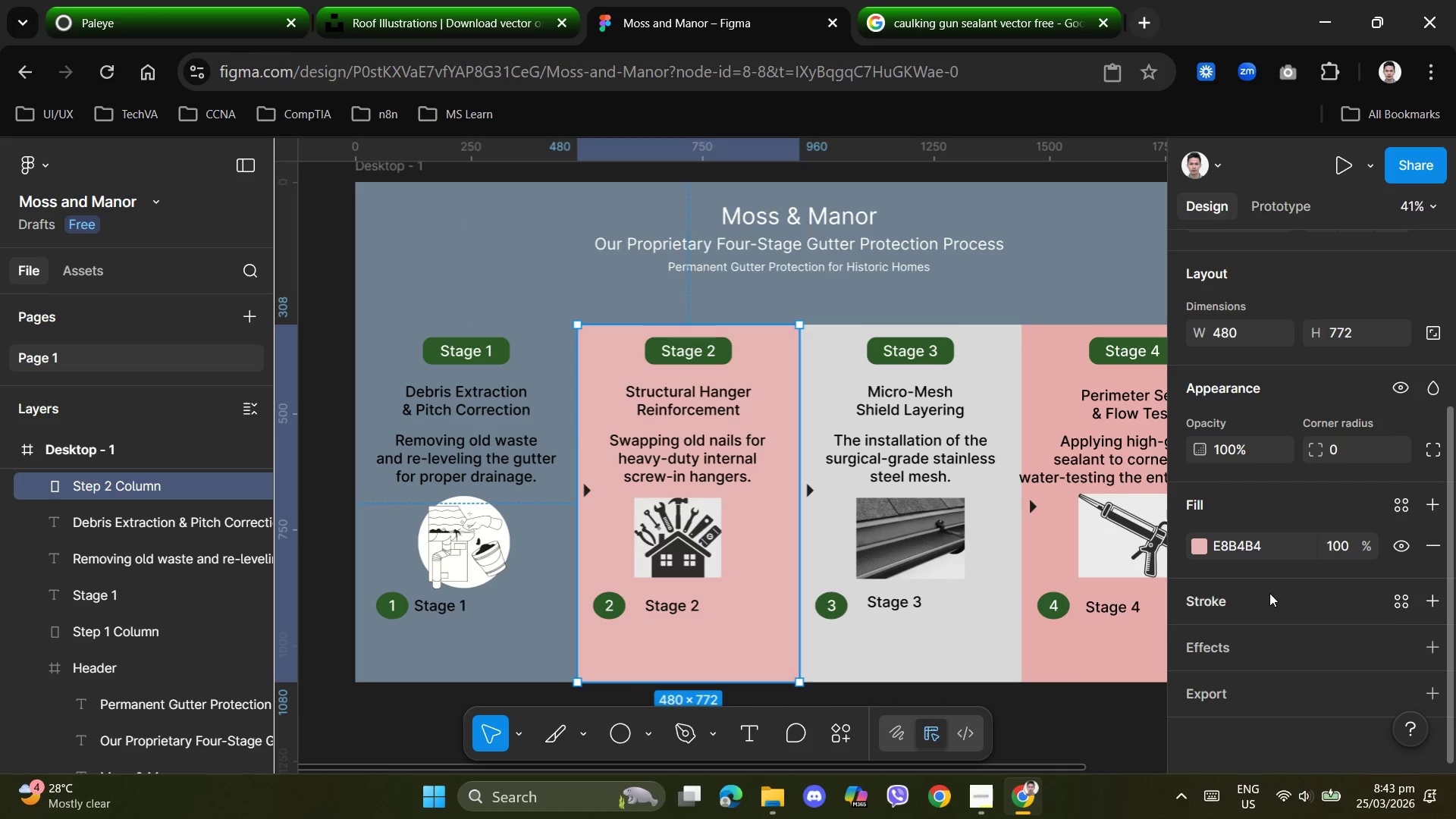 
left_click([1241, 547])
 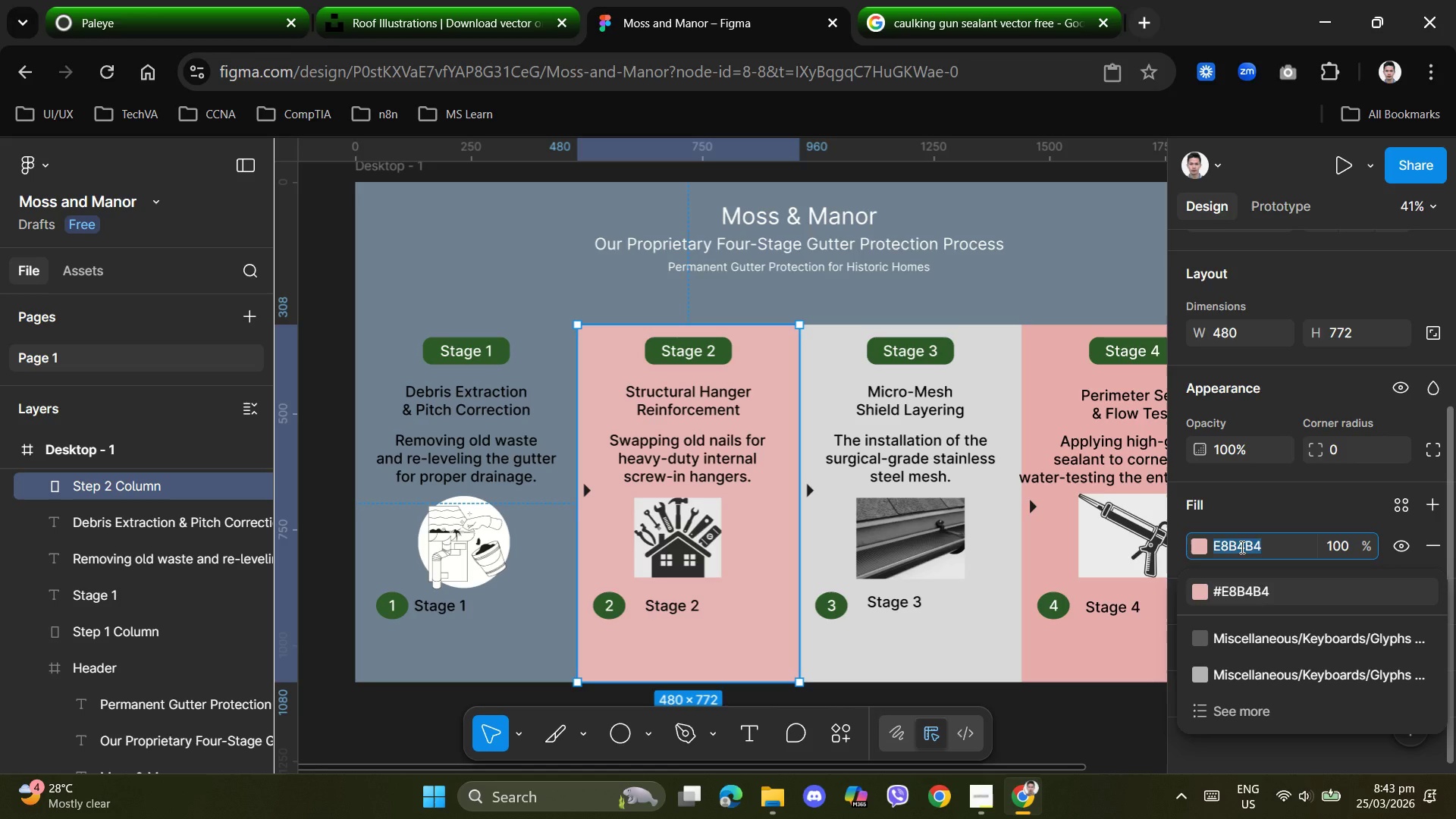 
key(Numpad7)
 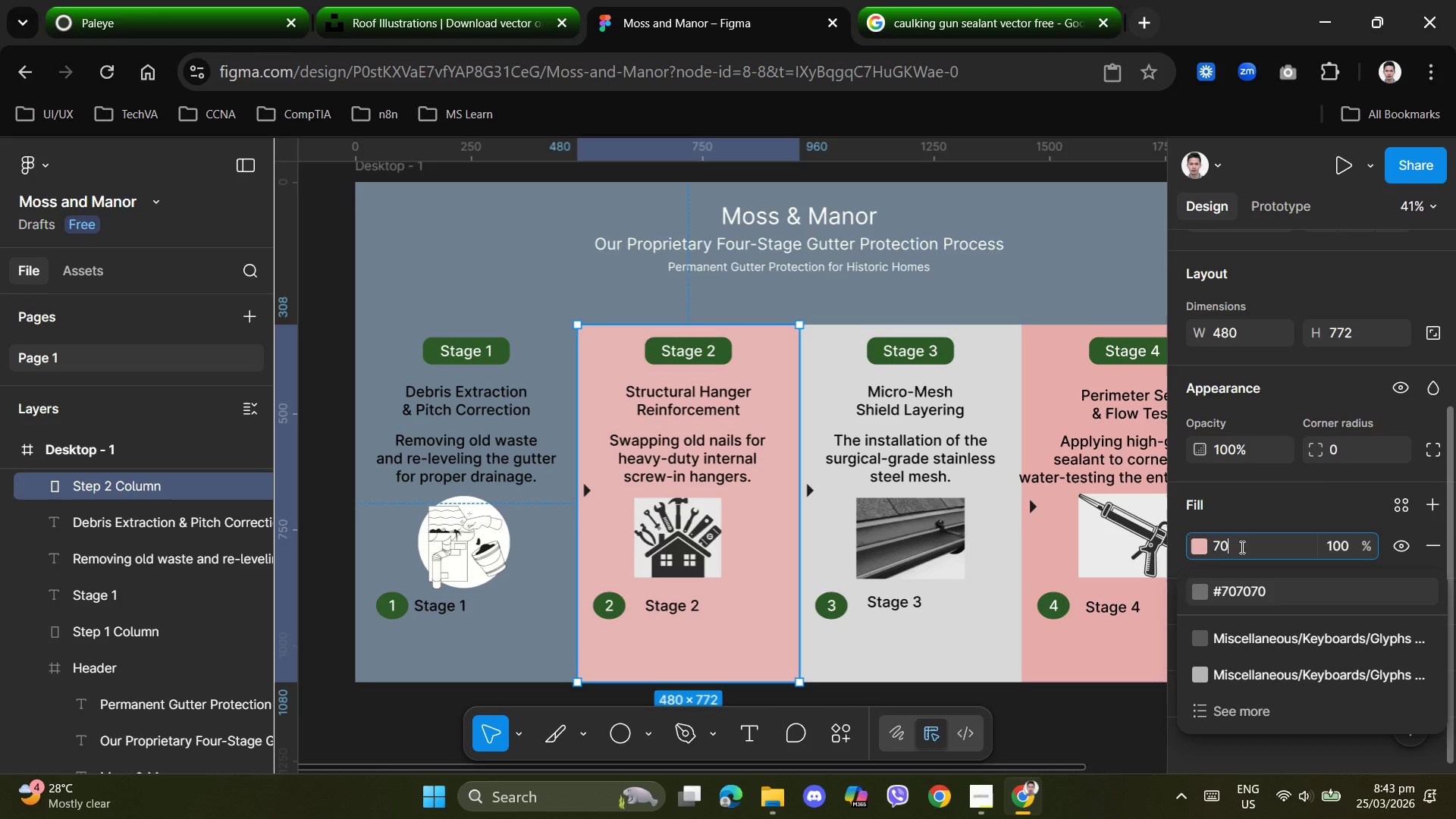 
key(Numpad0)
 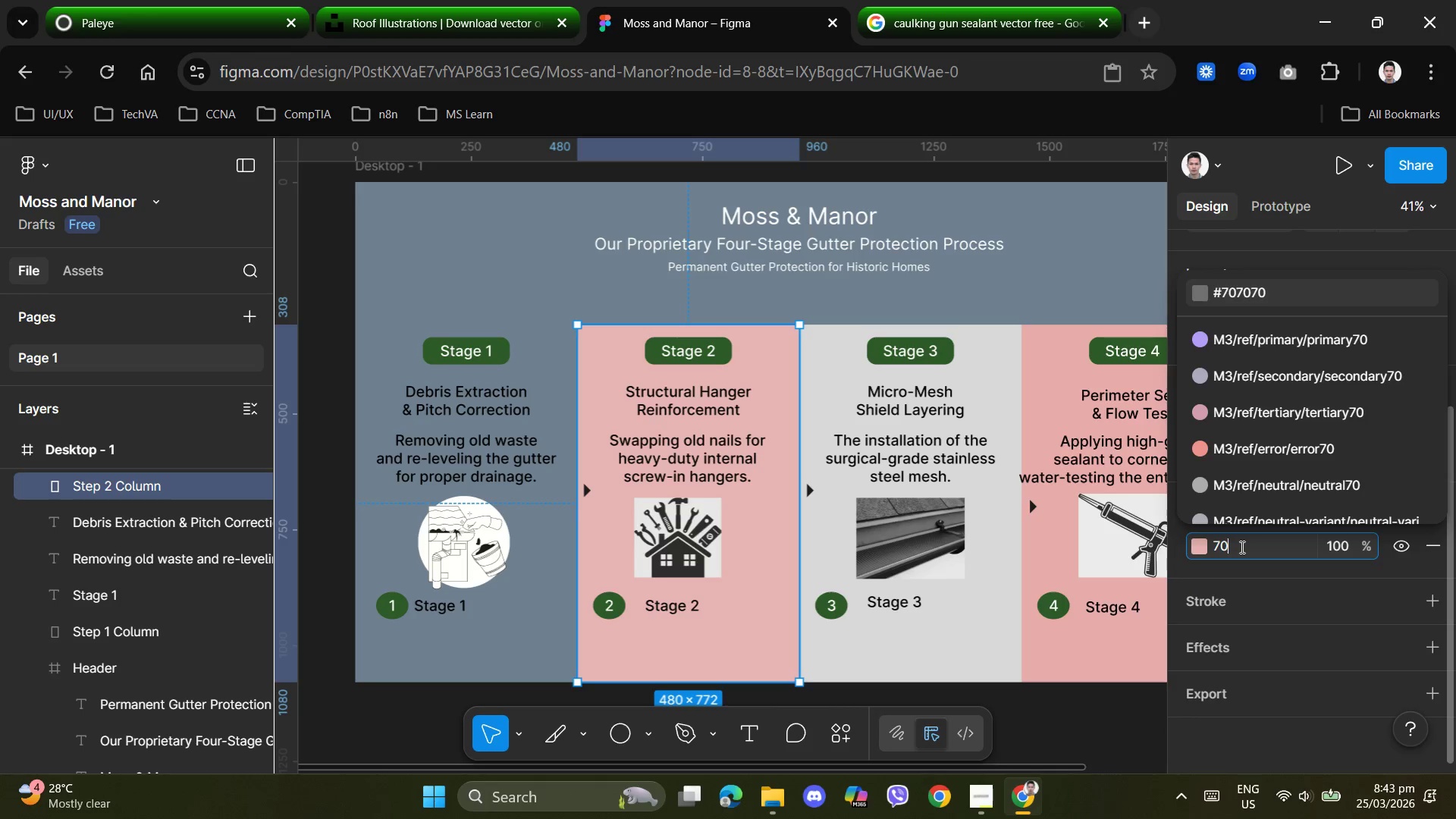 
key(Numpad8)
 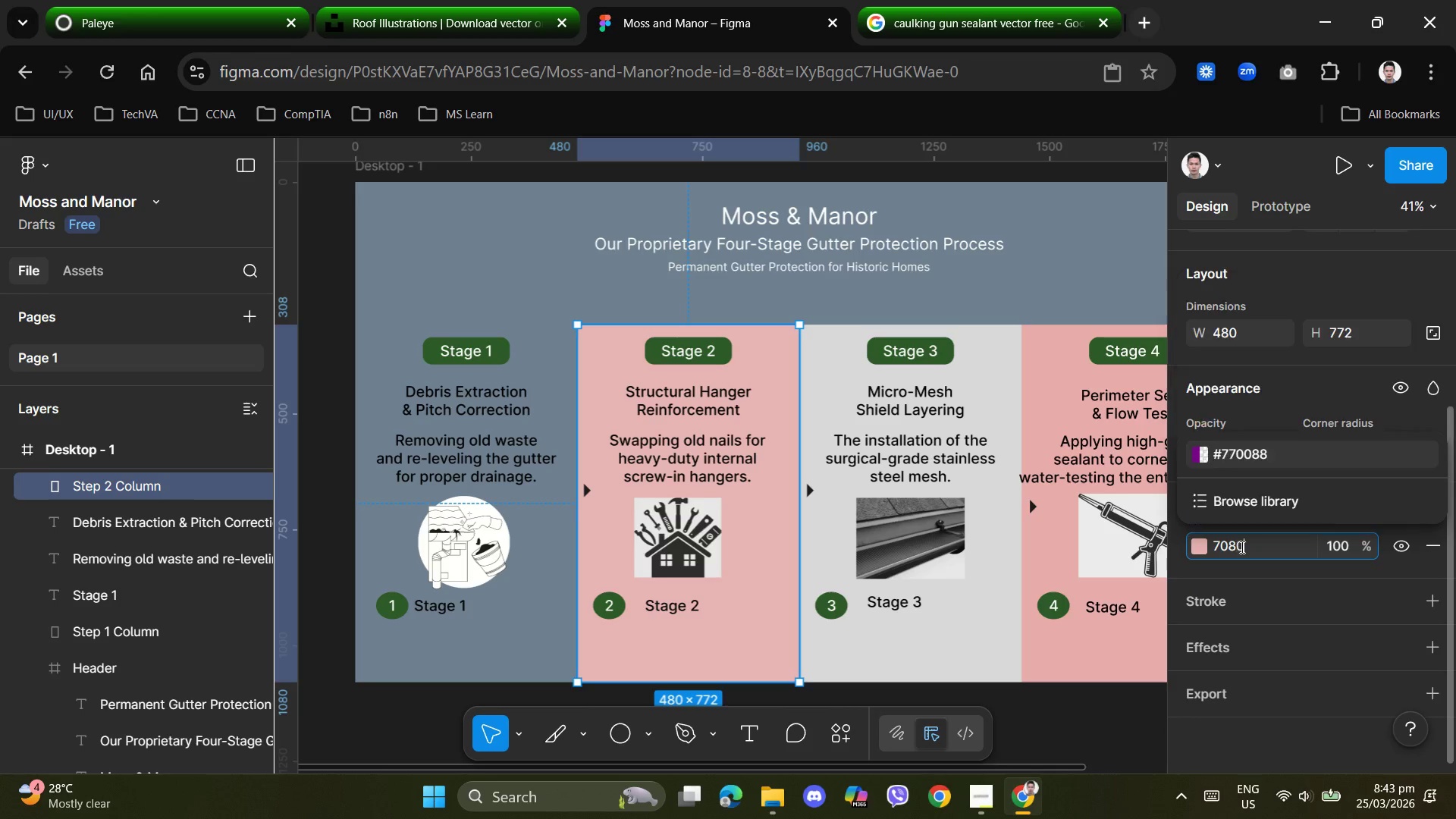 
key(Numpad0)
 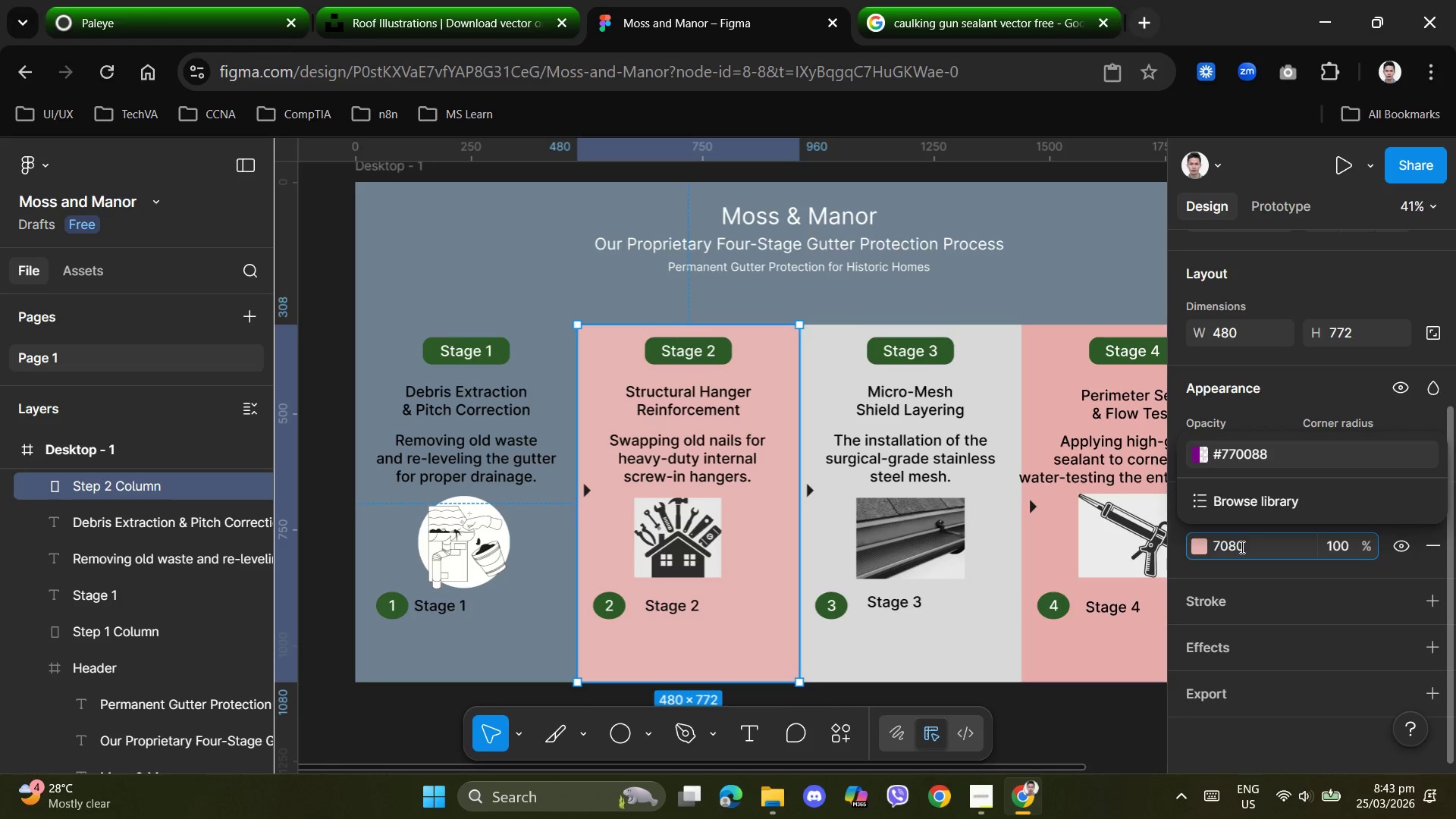 
key(Numpad9)
 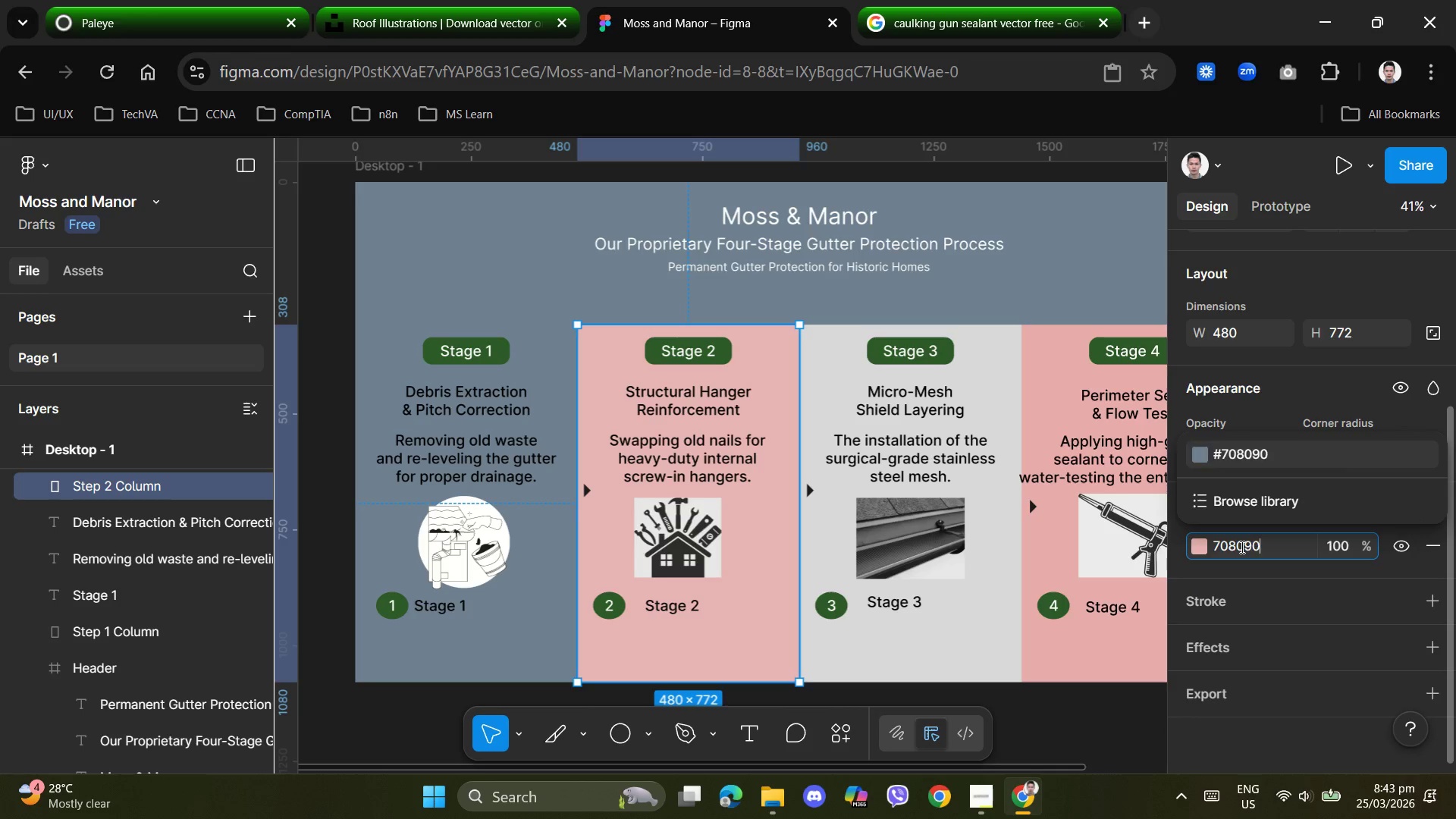 
key(Numpad0)
 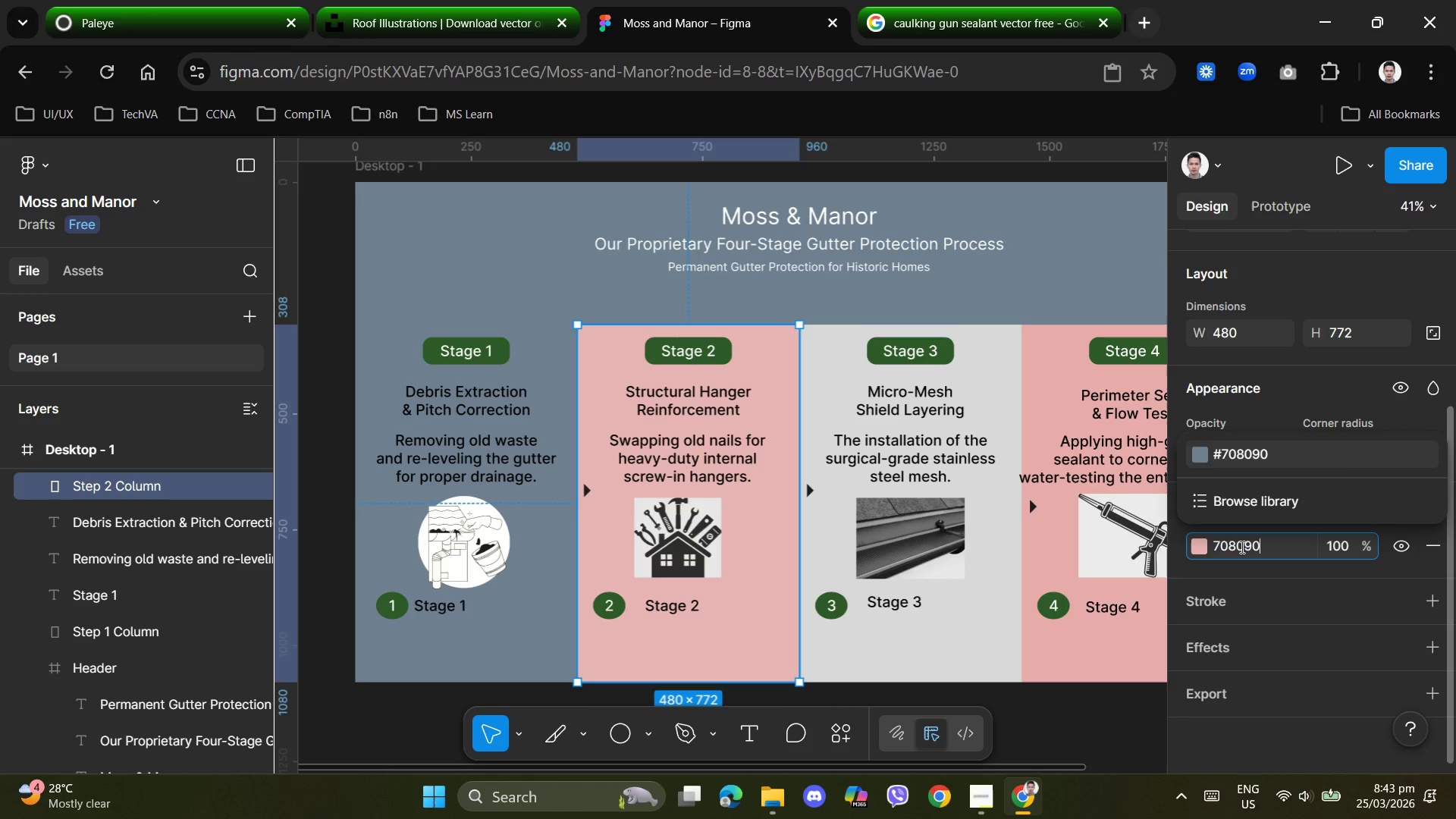 
key(NumpadEnter)
 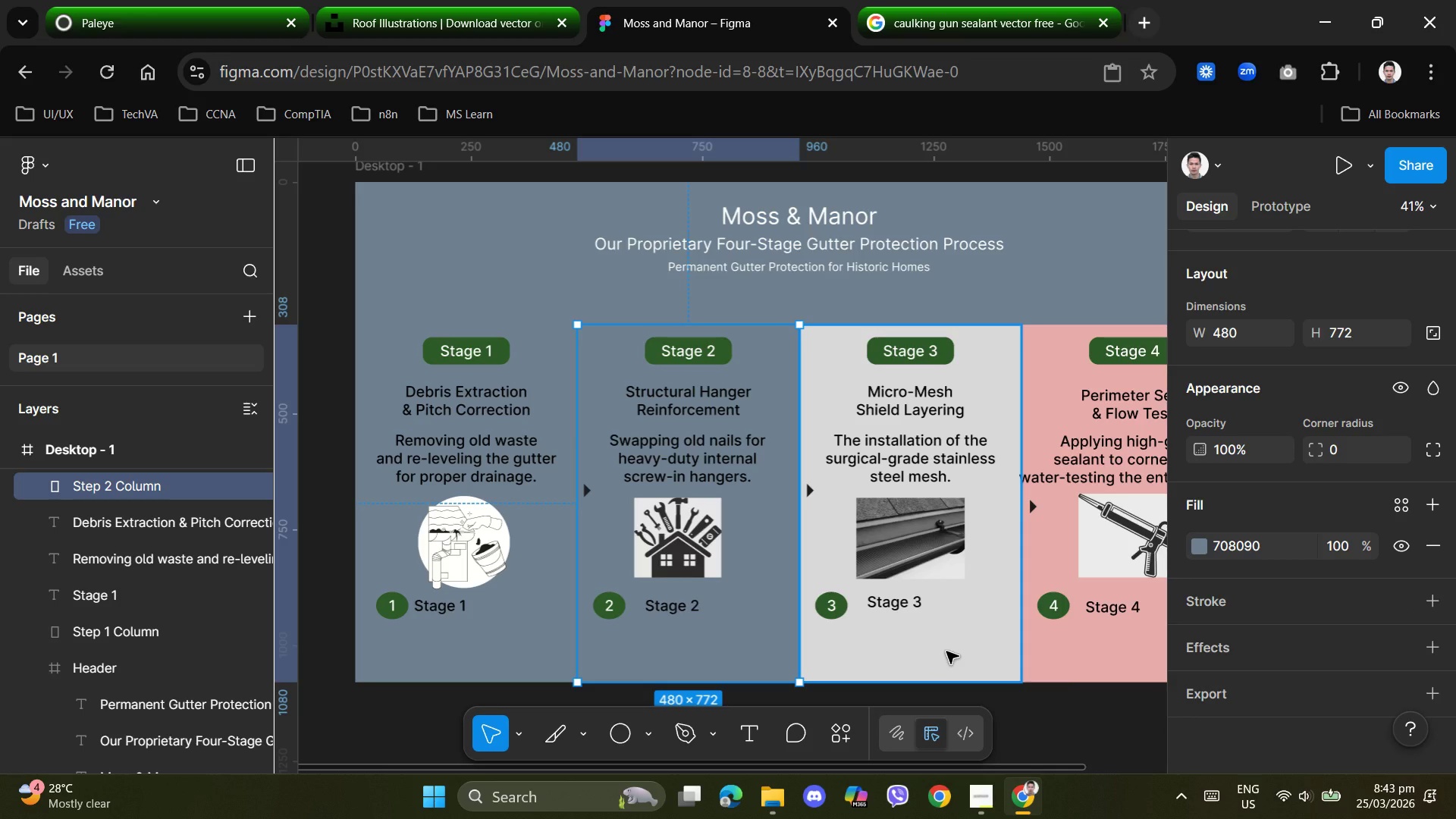 
wait(6.61)
 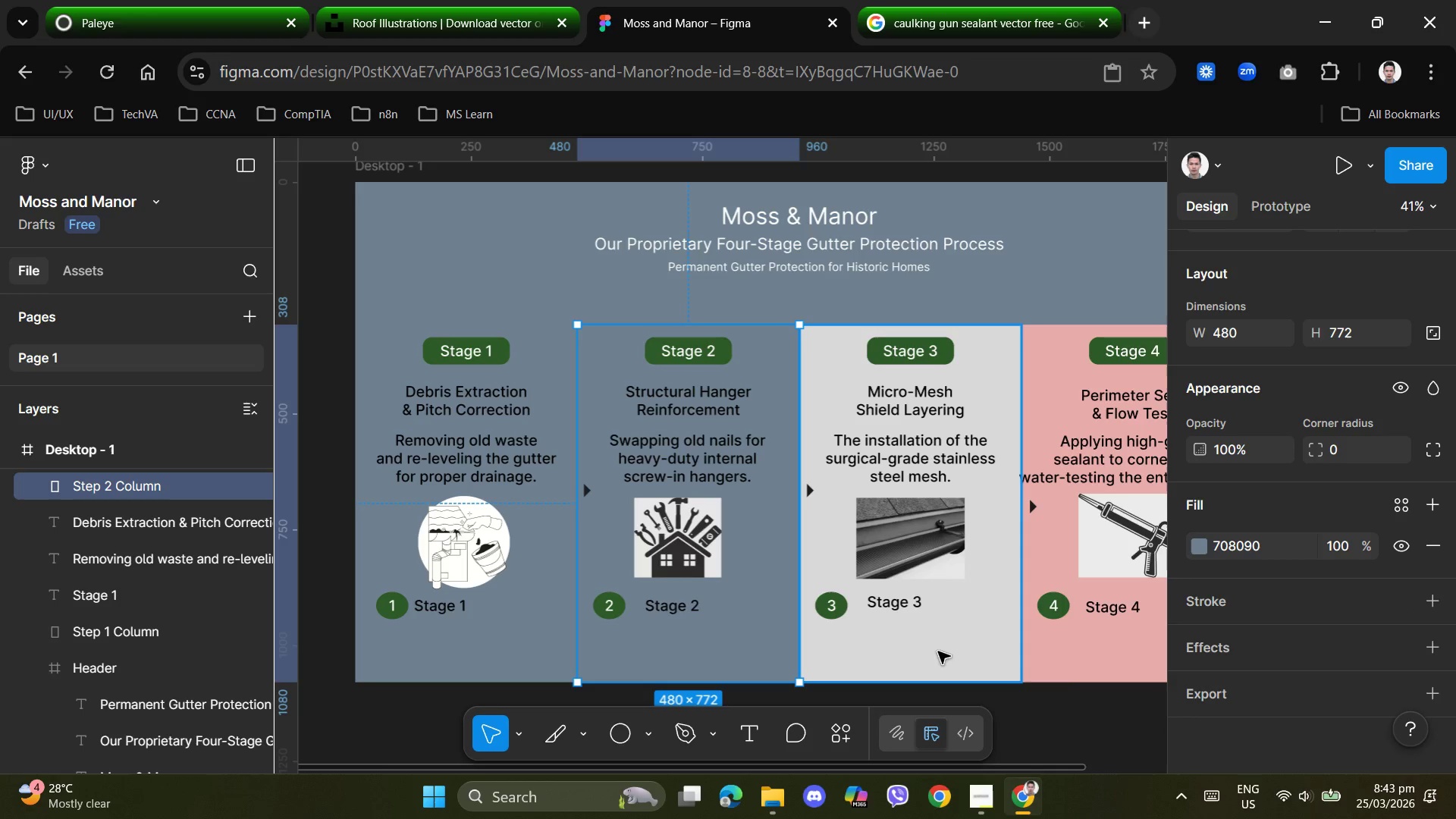 
left_click([1247, 546])
 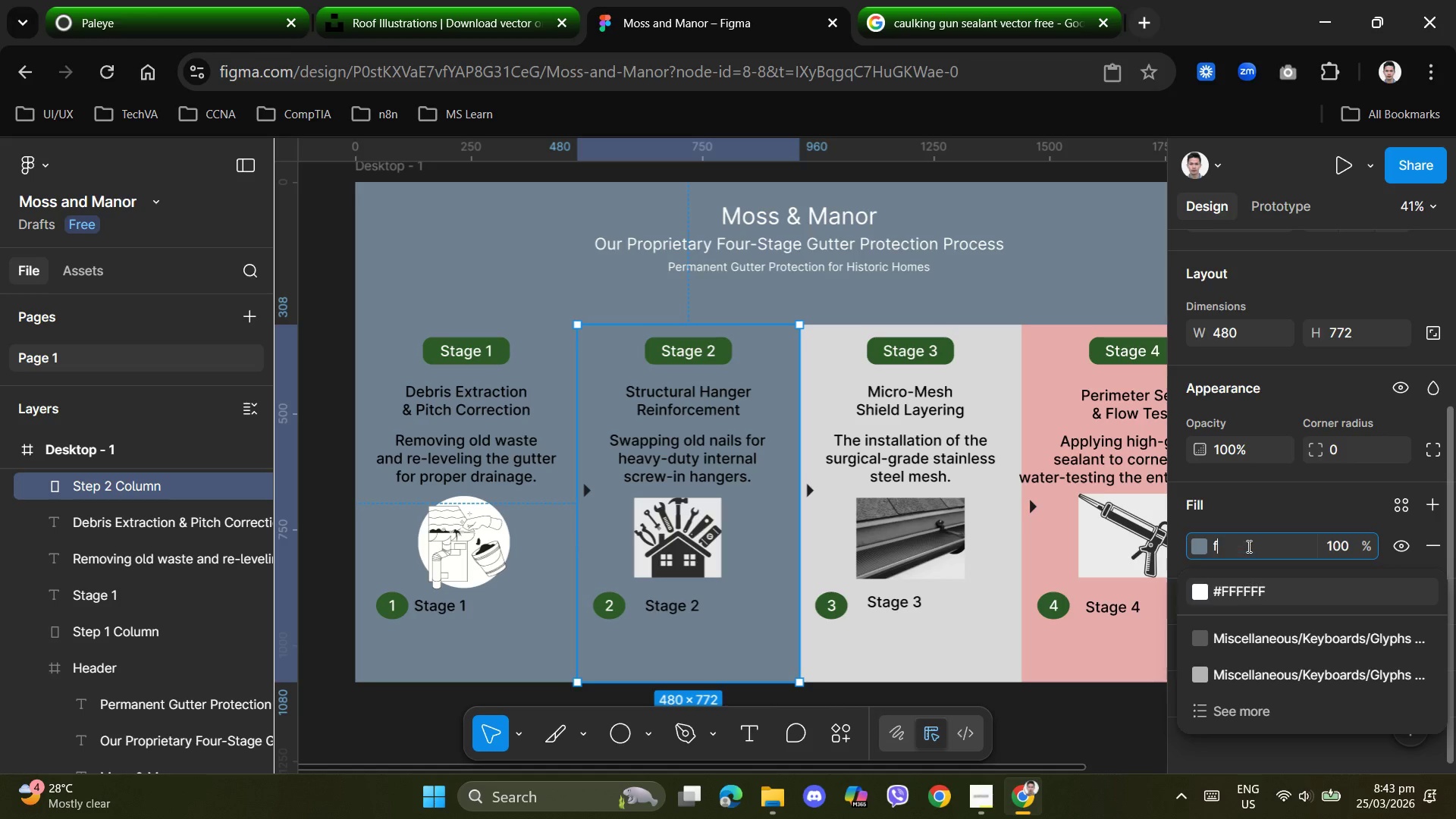 
type(ffffff)
key(NumpadEnter)
 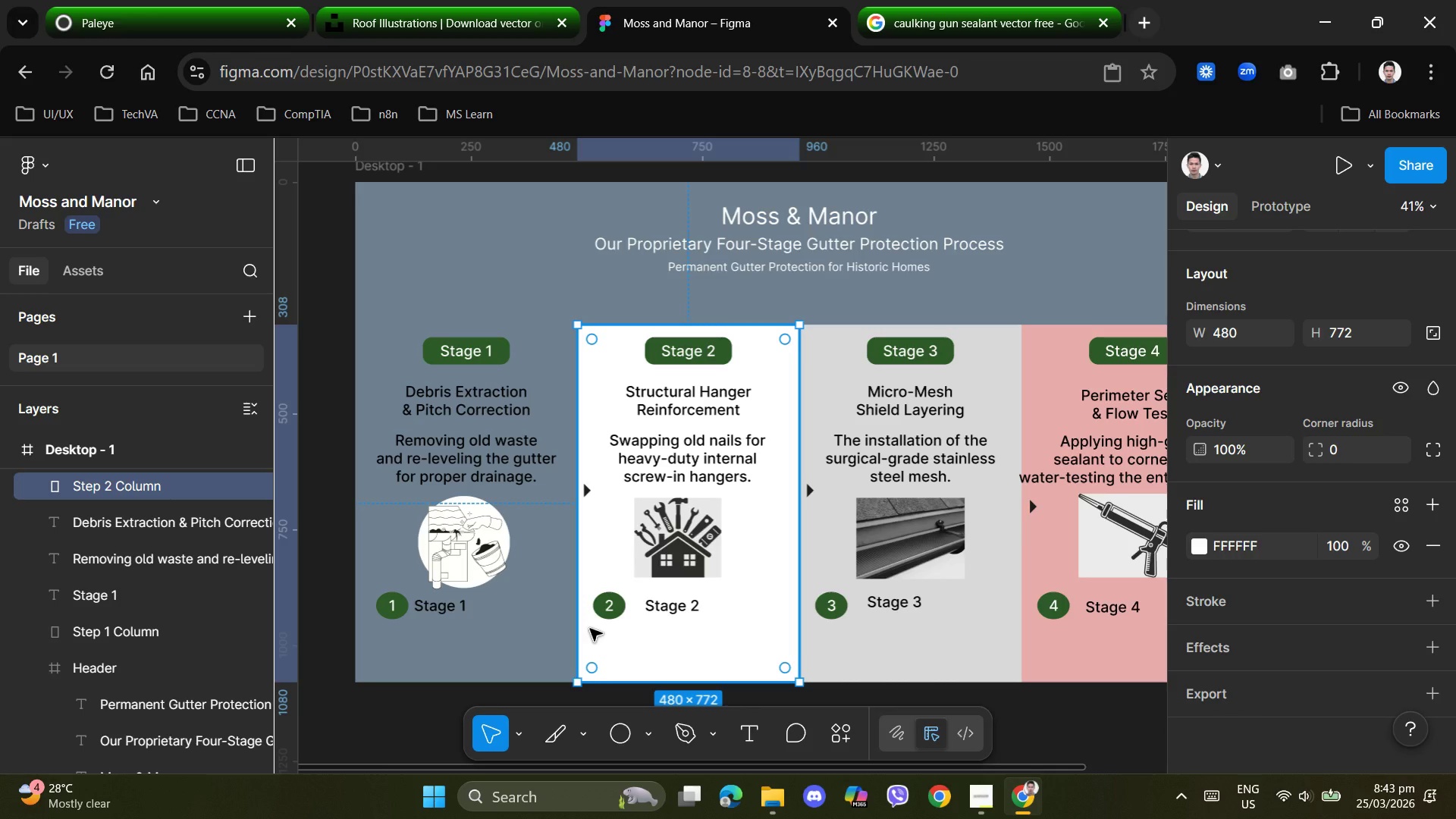 
wait(5.52)
 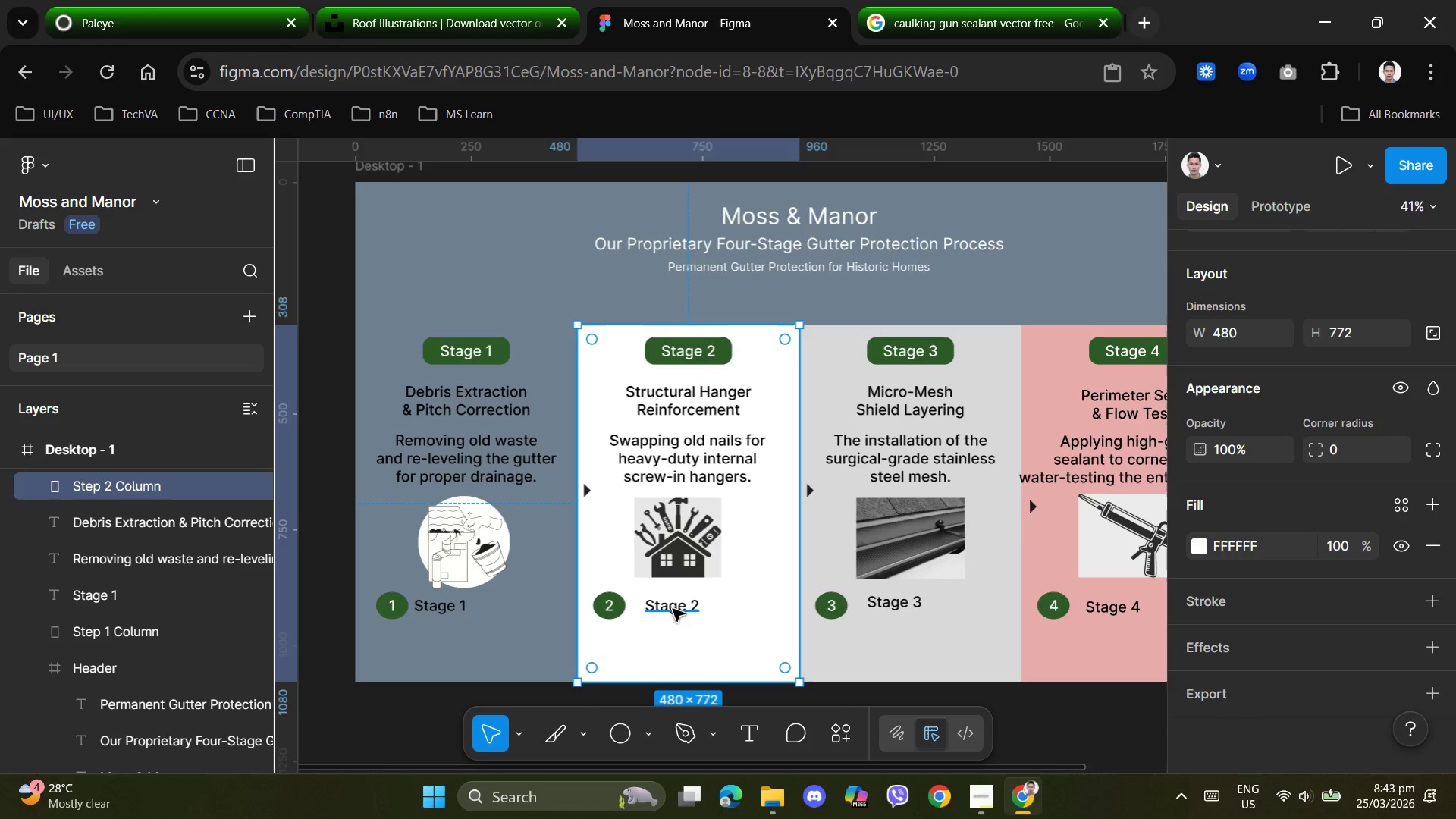 
left_click([544, 614])
 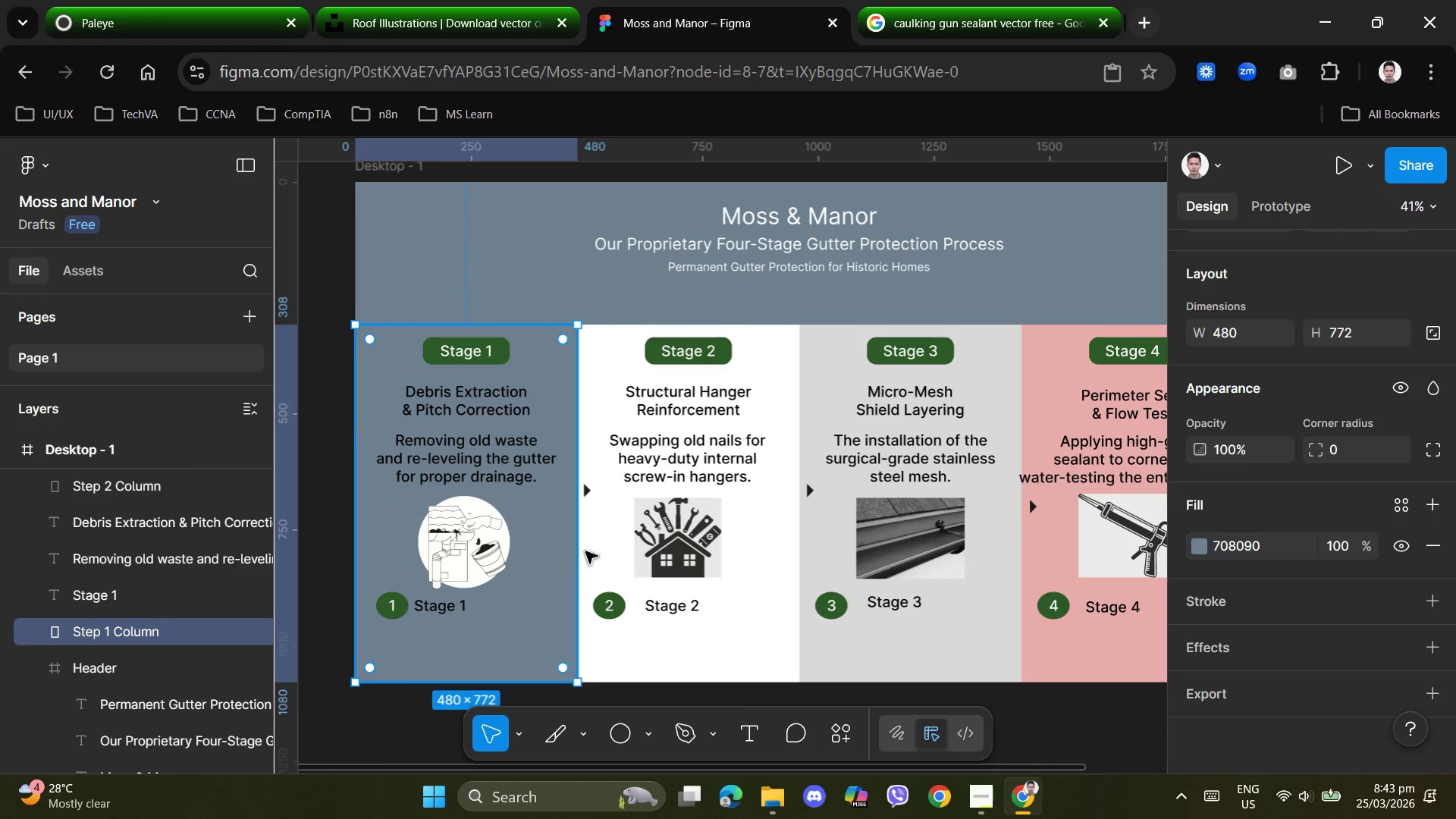 
left_click([1250, 548])
 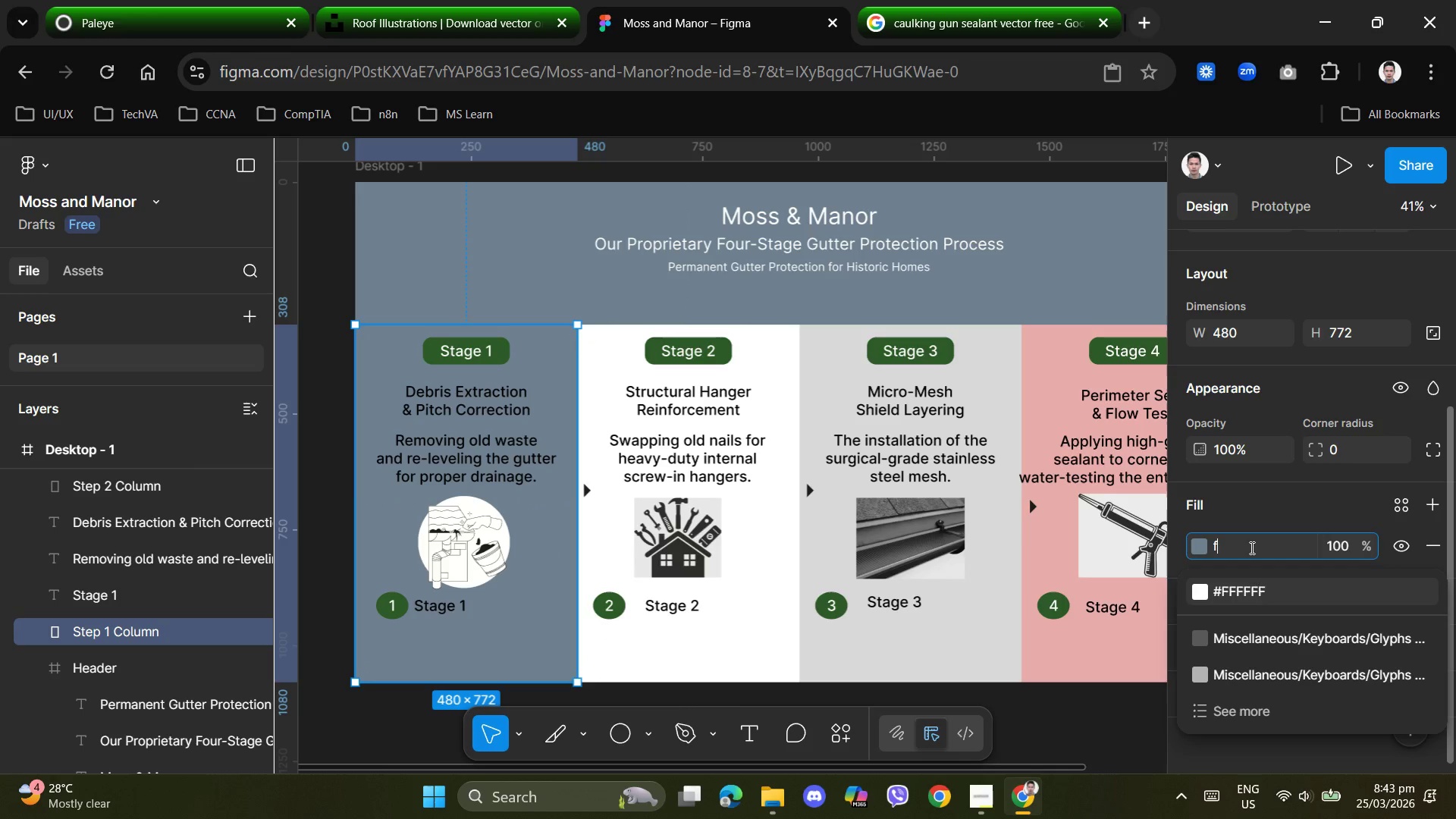 
type(ffffff)
key(NumpadEnter)
 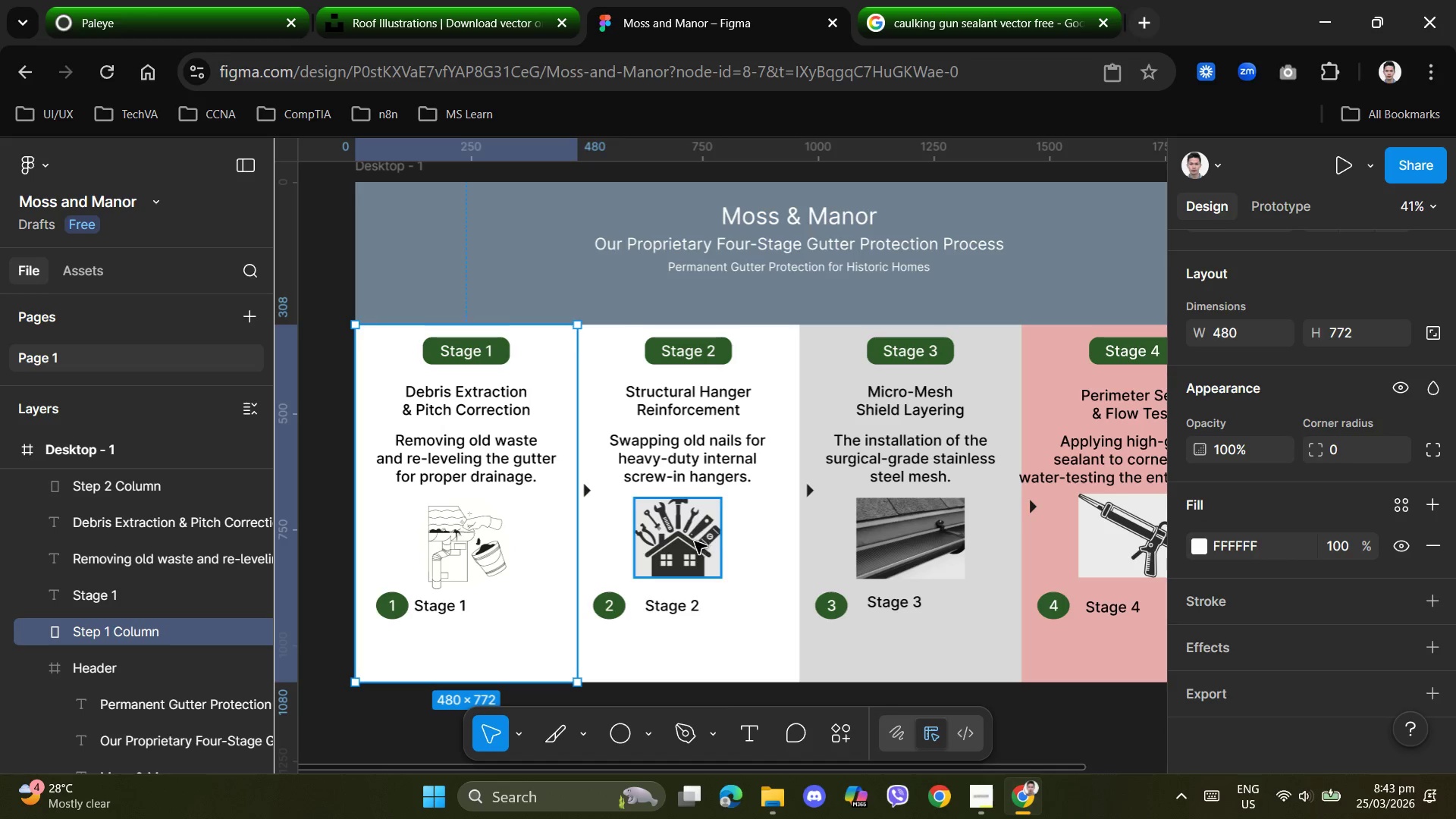 
left_click([694, 541])
 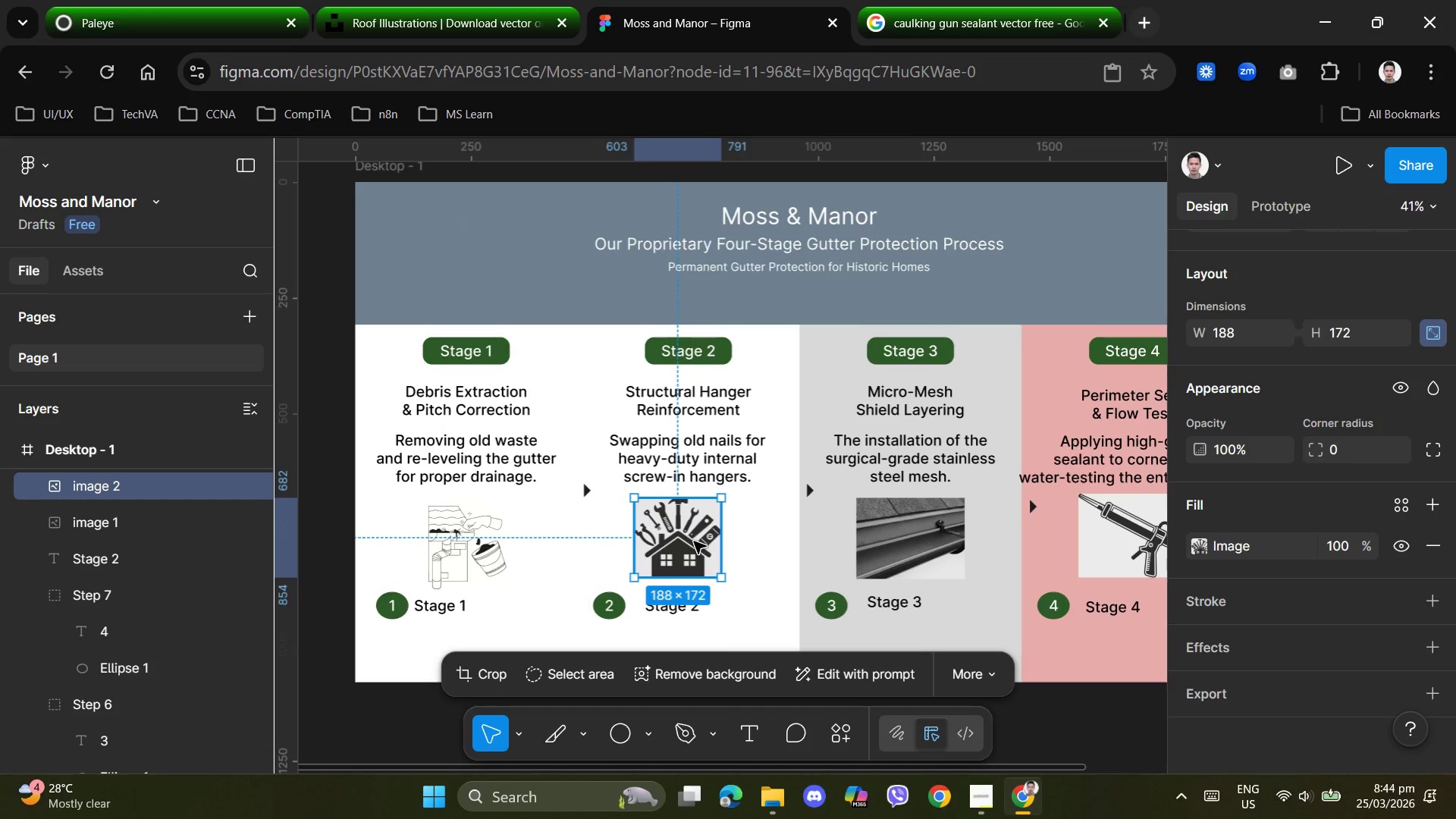 
double_click([694, 541])
 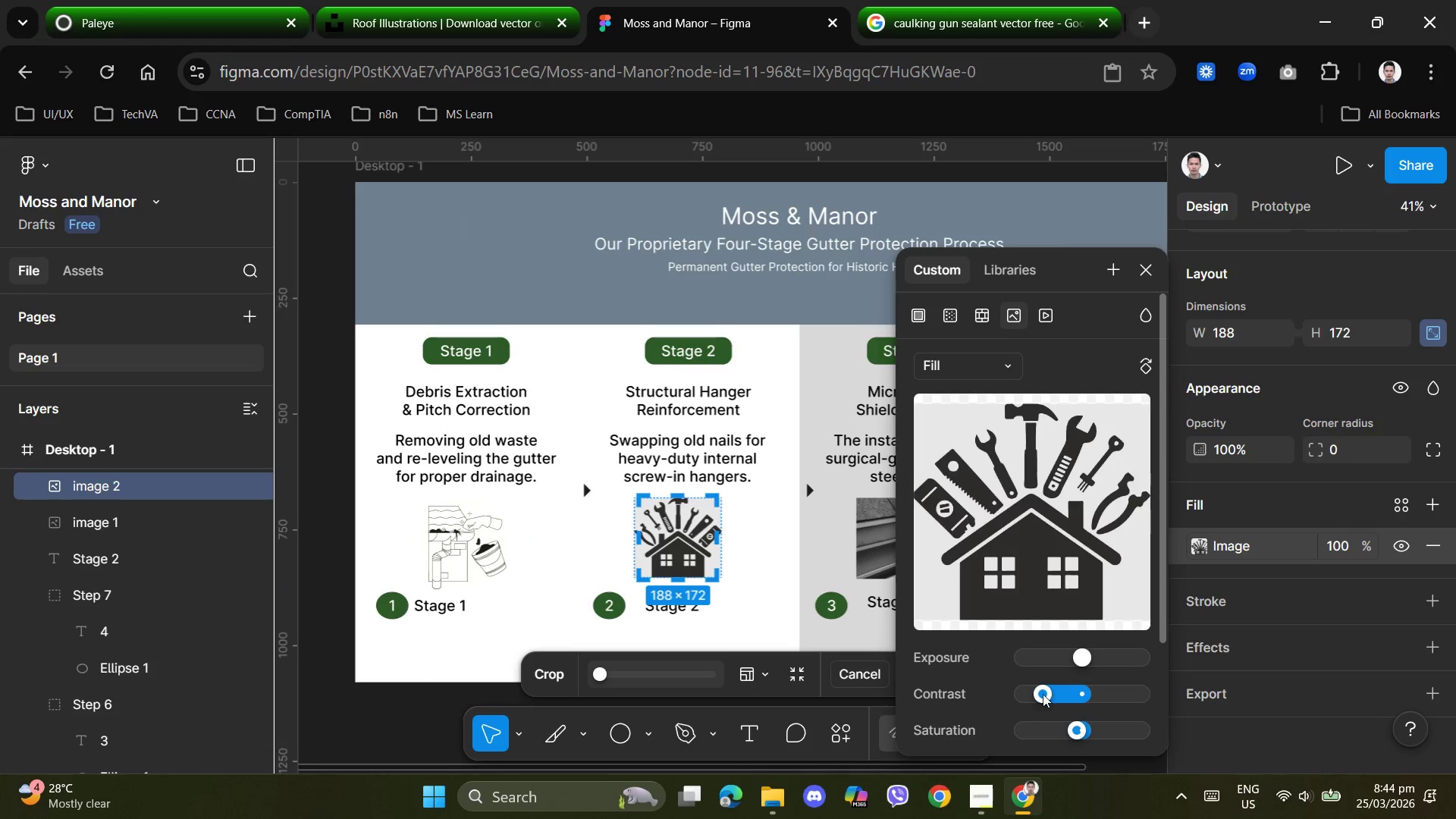 
left_click_drag(start_coordinate=[1034, 695], to_coordinate=[1080, 698])
 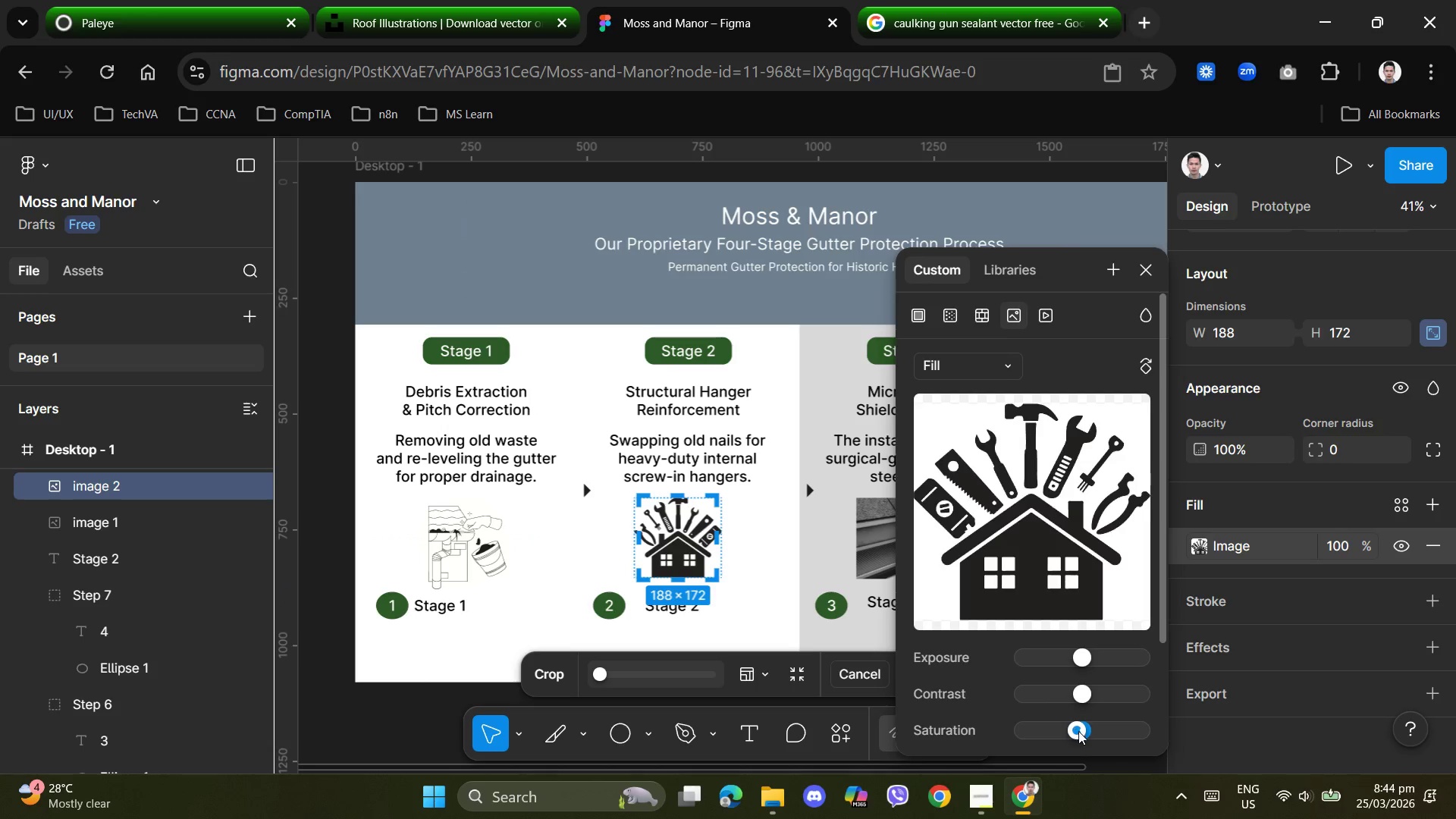 
left_click_drag(start_coordinate=[1078, 731], to_coordinate=[1082, 731])
 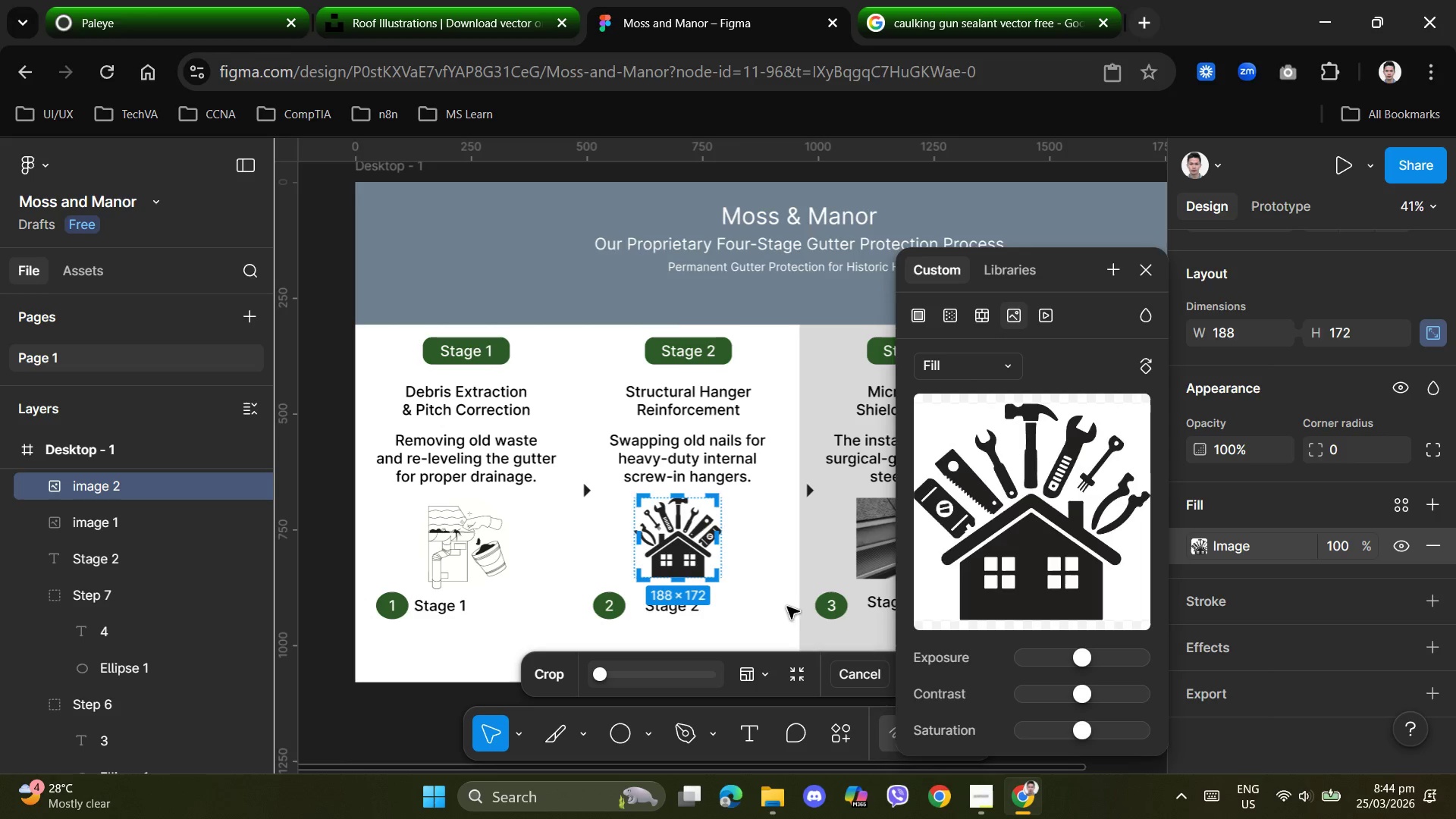 
left_click([782, 605])
 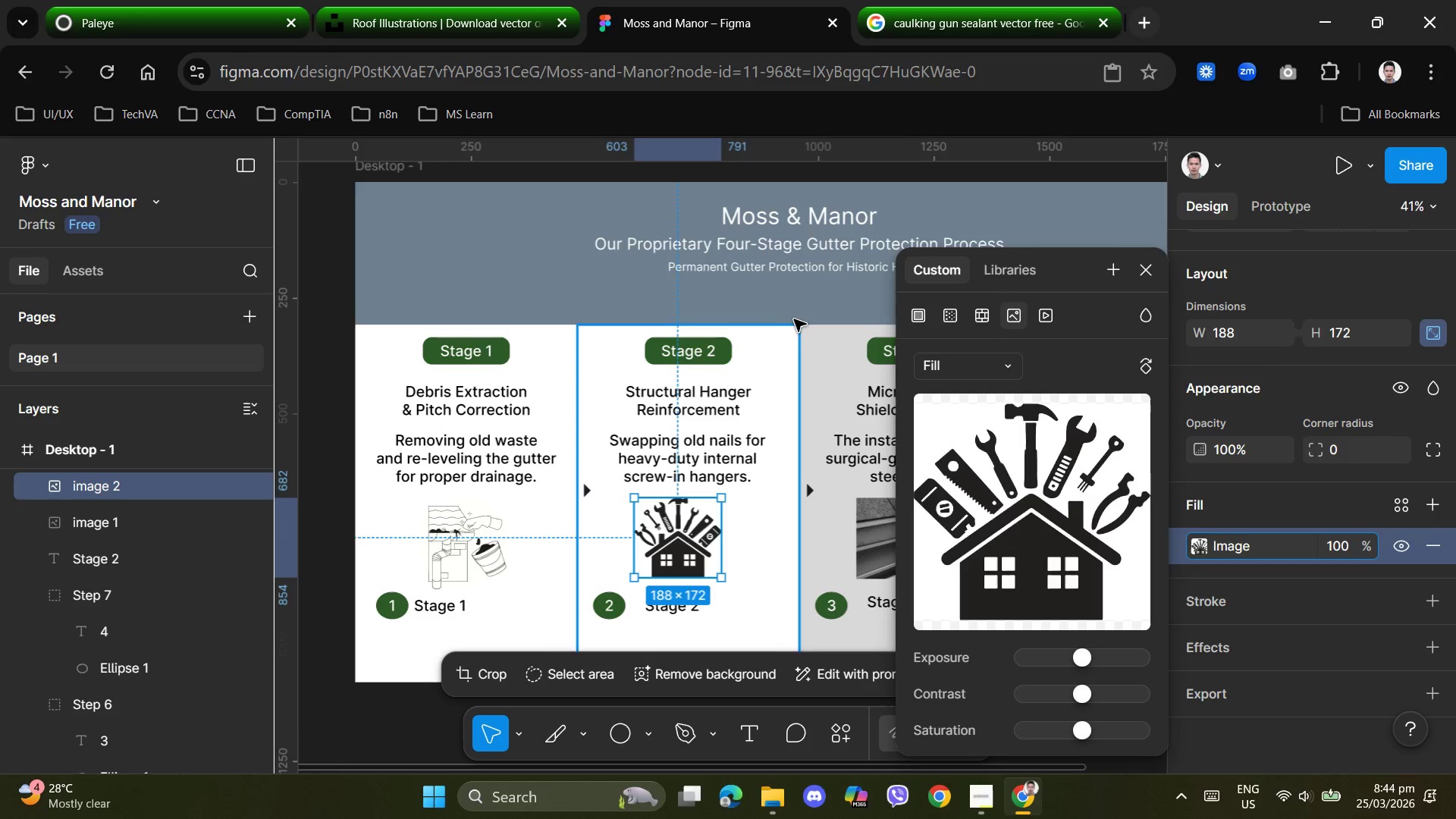 
left_click([808, 305])
 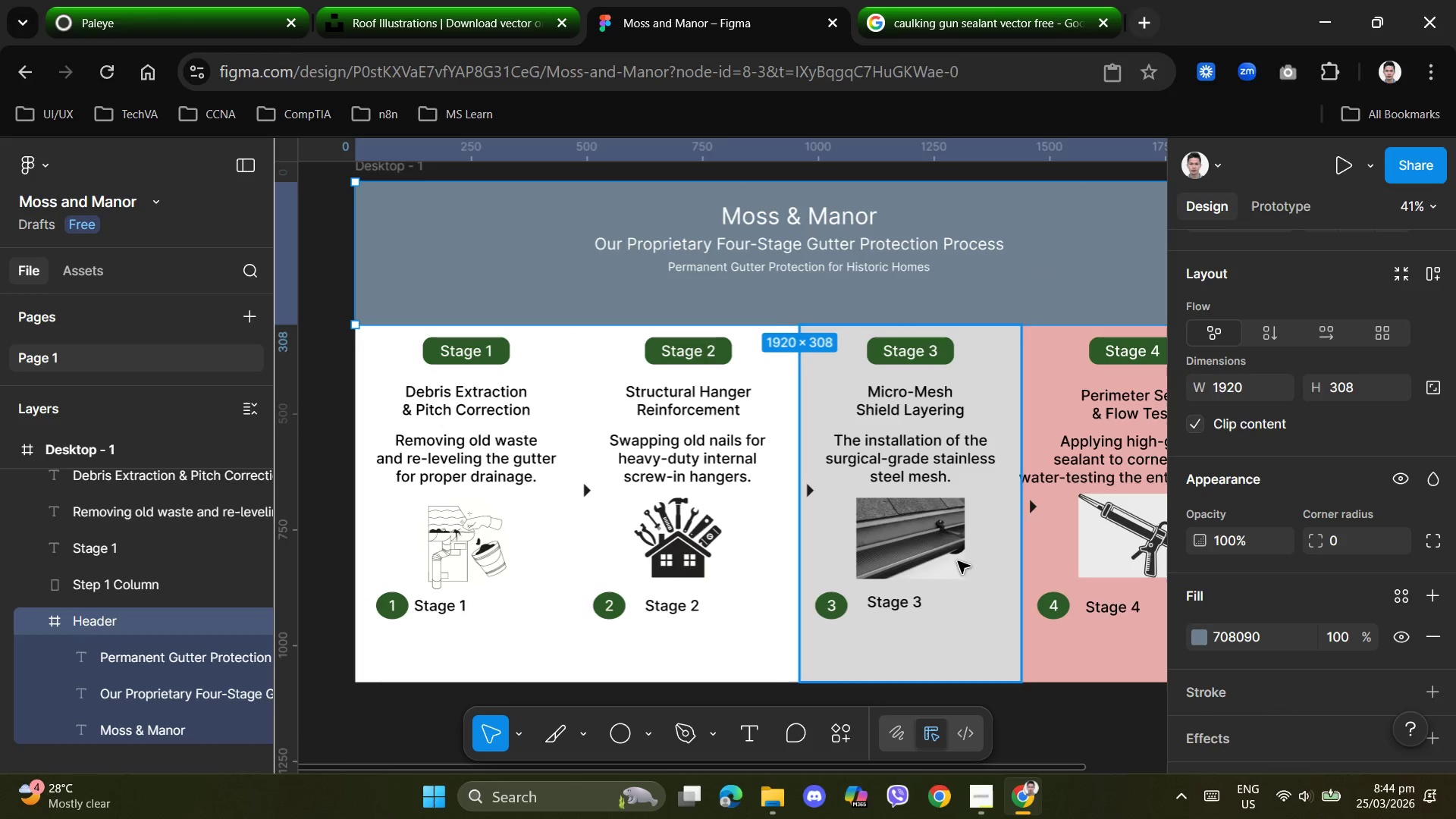 
left_click([950, 553])
 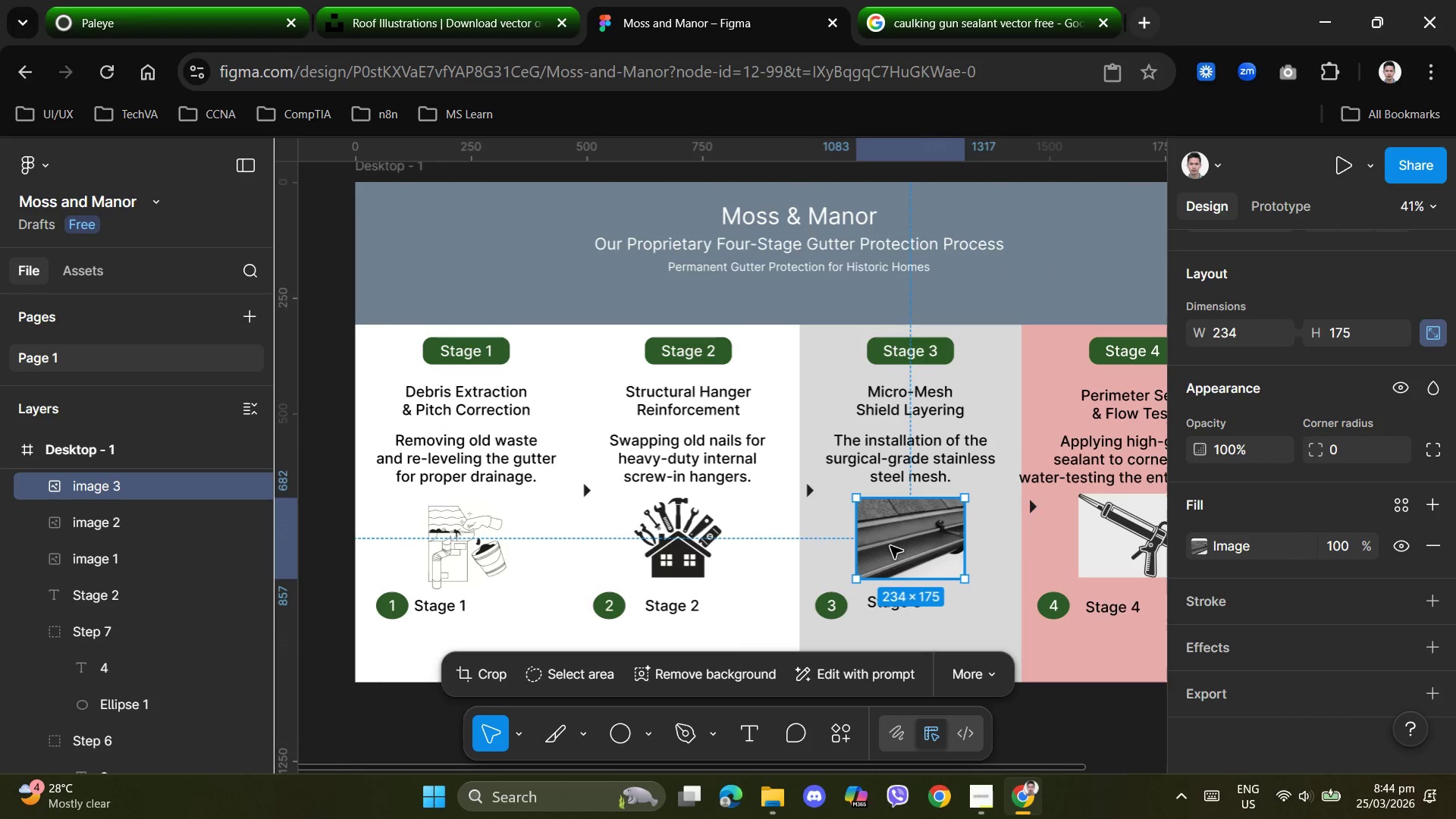 
double_click([936, 540])
 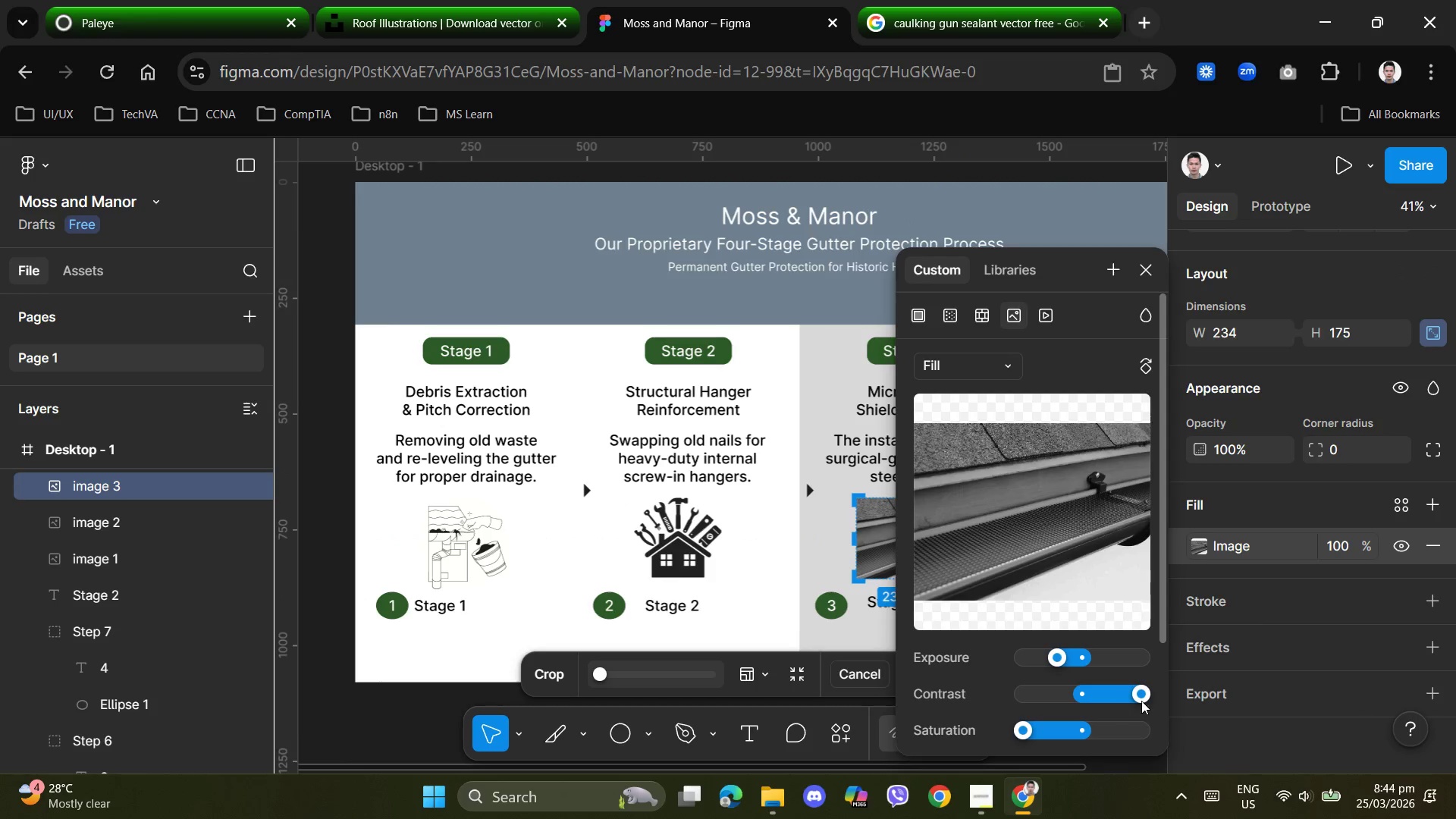 
left_click_drag(start_coordinate=[1138, 697], to_coordinate=[1081, 698])
 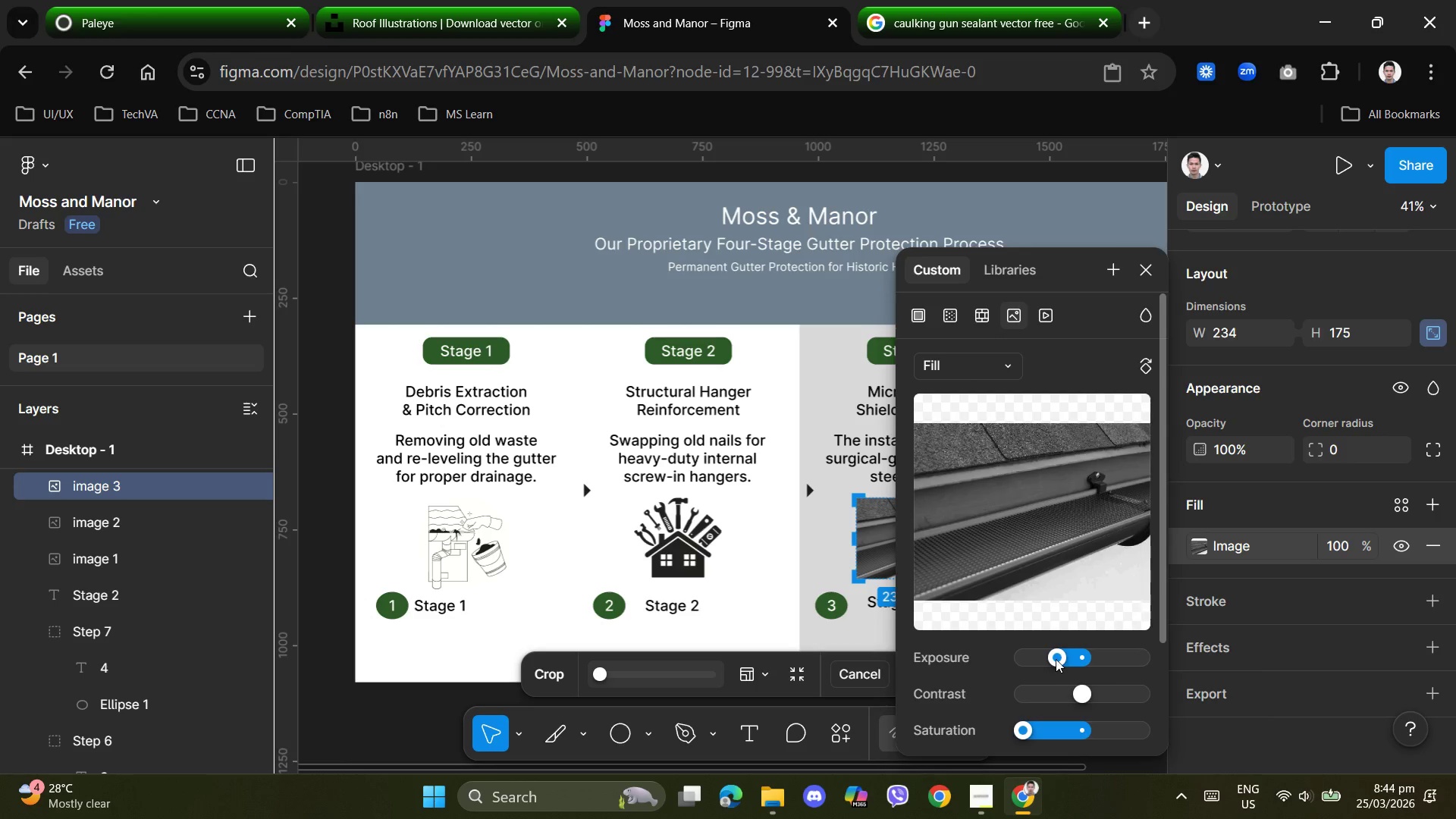 
left_click_drag(start_coordinate=[1056, 659], to_coordinate=[1065, 654])
 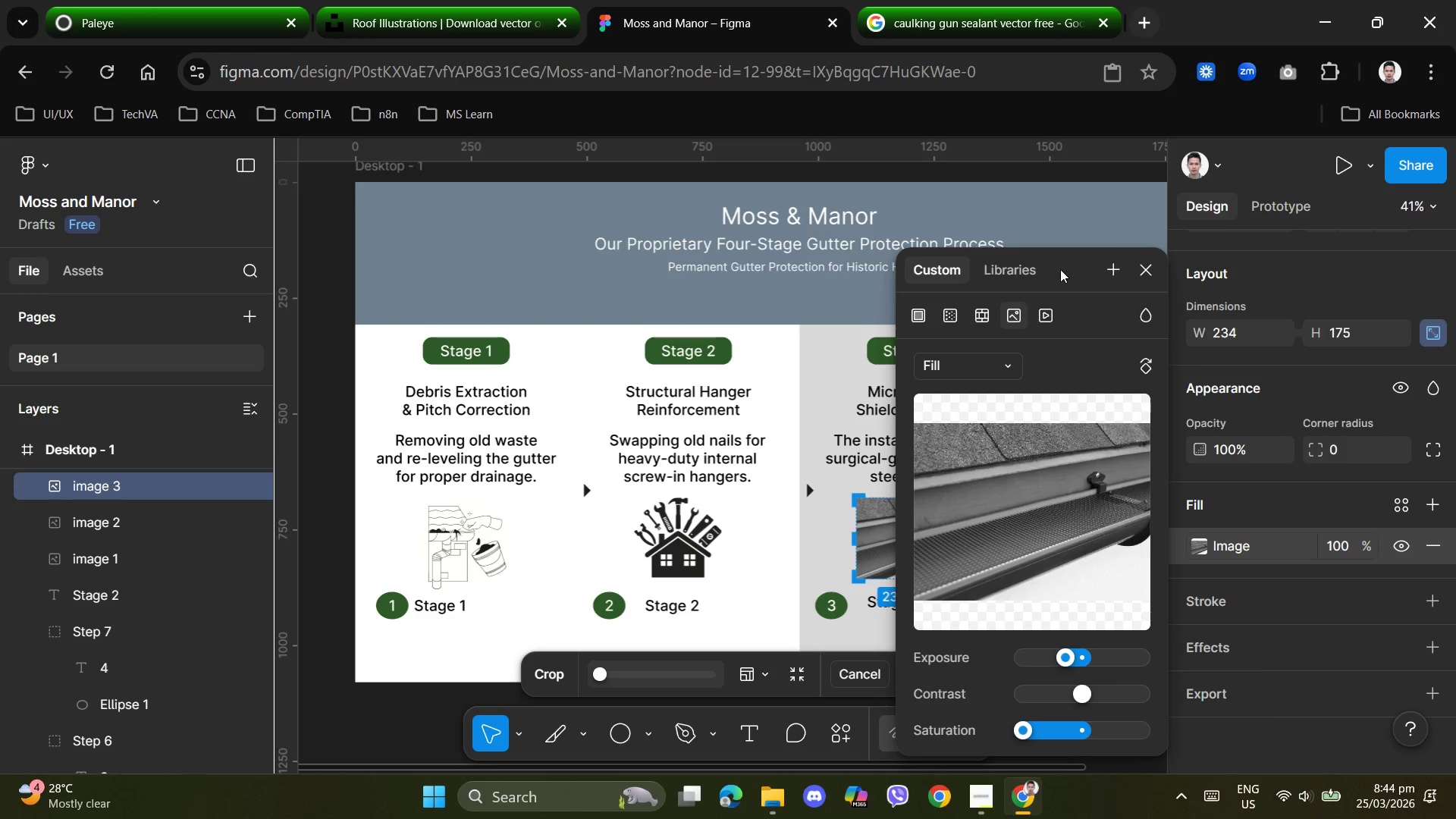 
left_click_drag(start_coordinate=[1062, 269], to_coordinate=[1269, 253])
 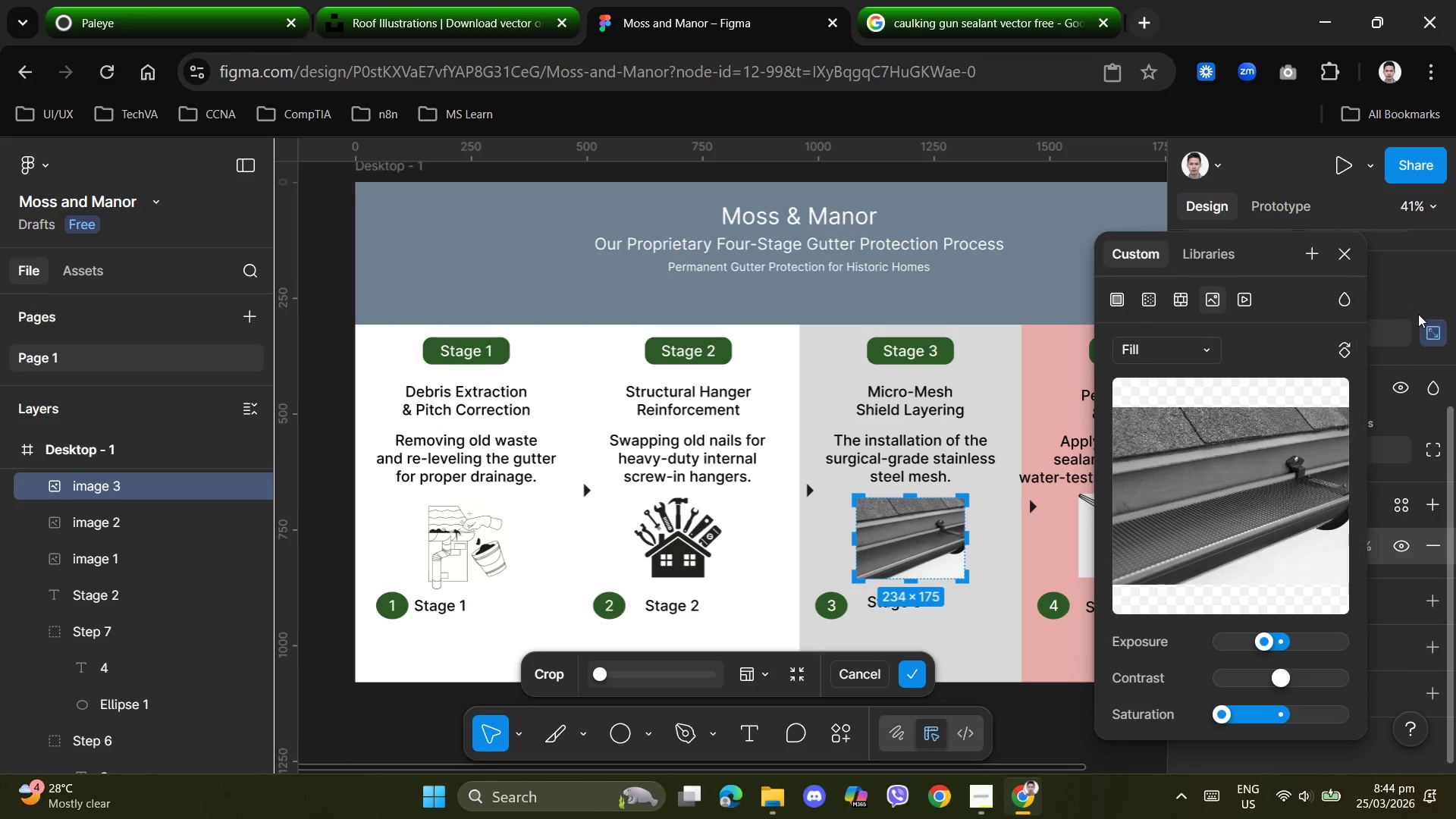 
left_click([1353, 254])
 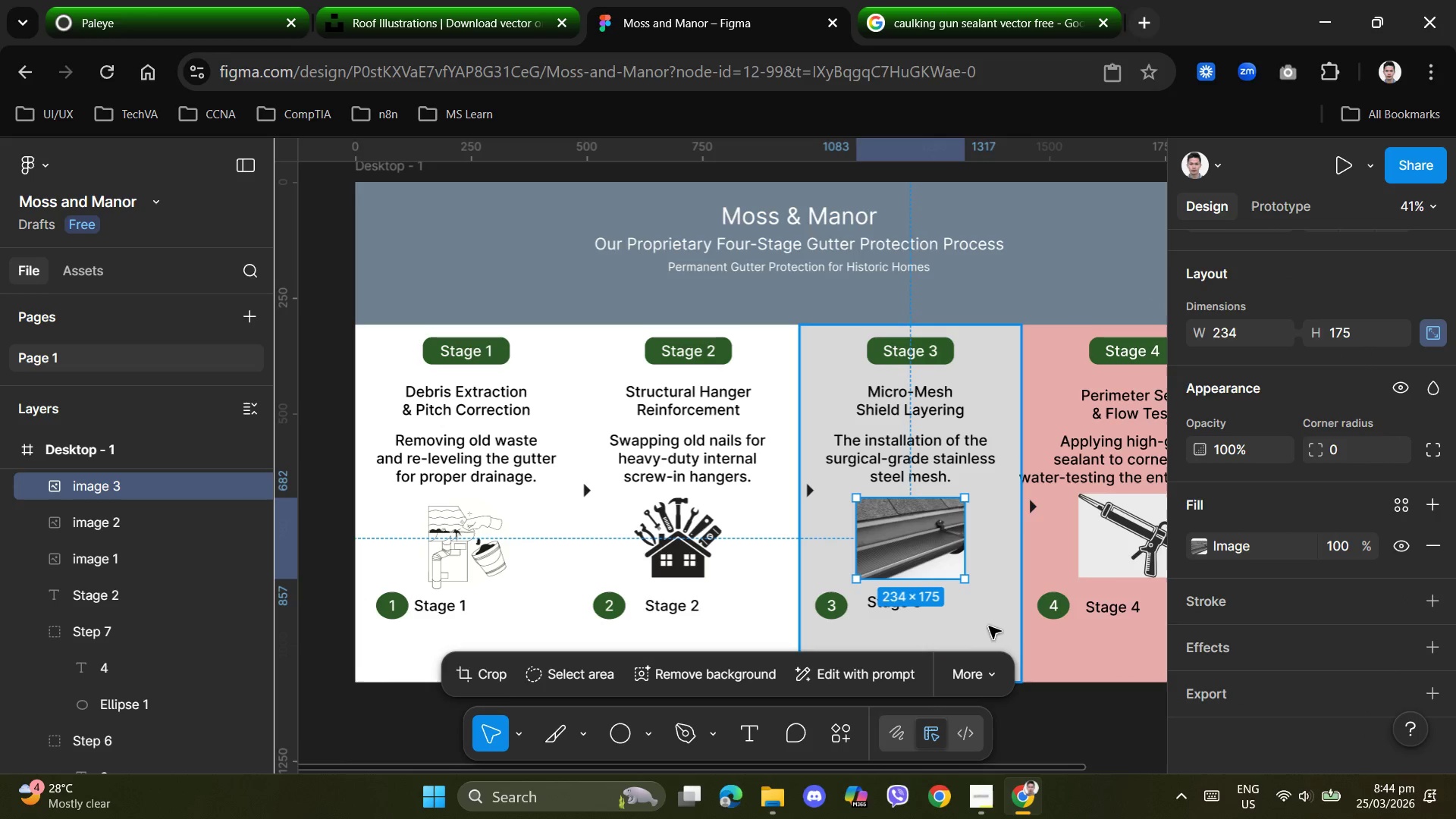 
left_click([980, 620])
 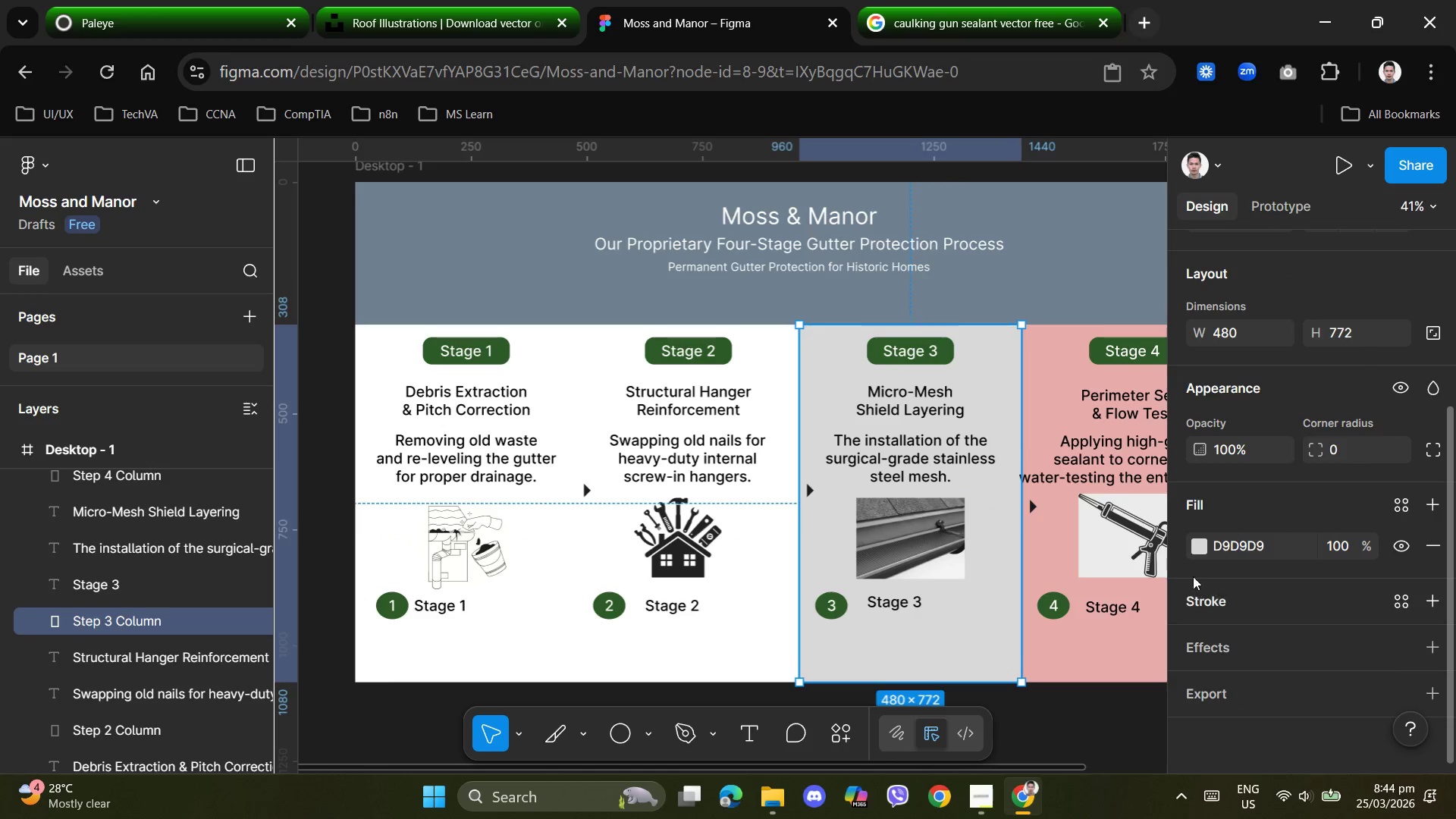 
left_click([1269, 546])
 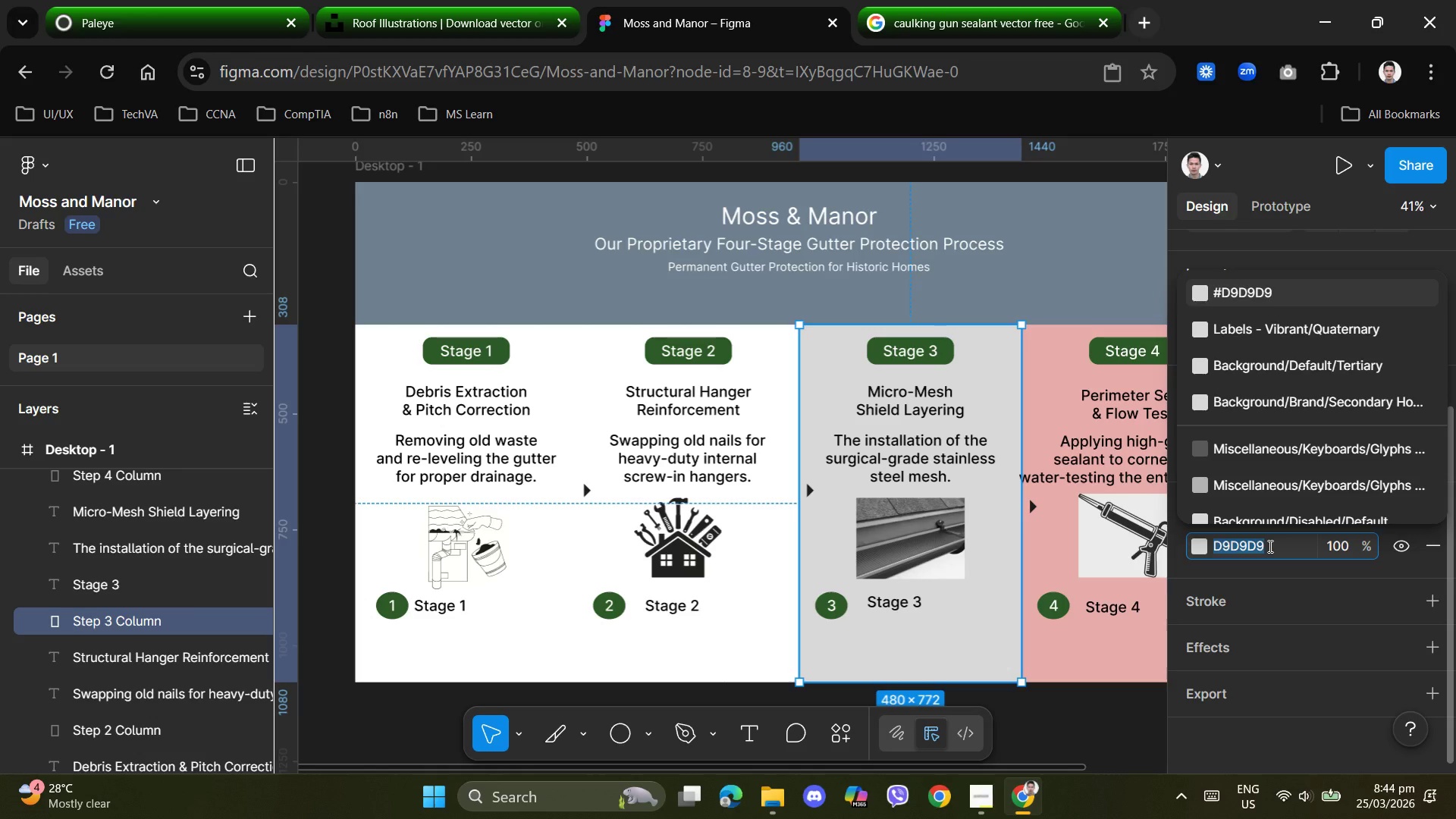 
type(fffffff)
key(NumpadEnter)
 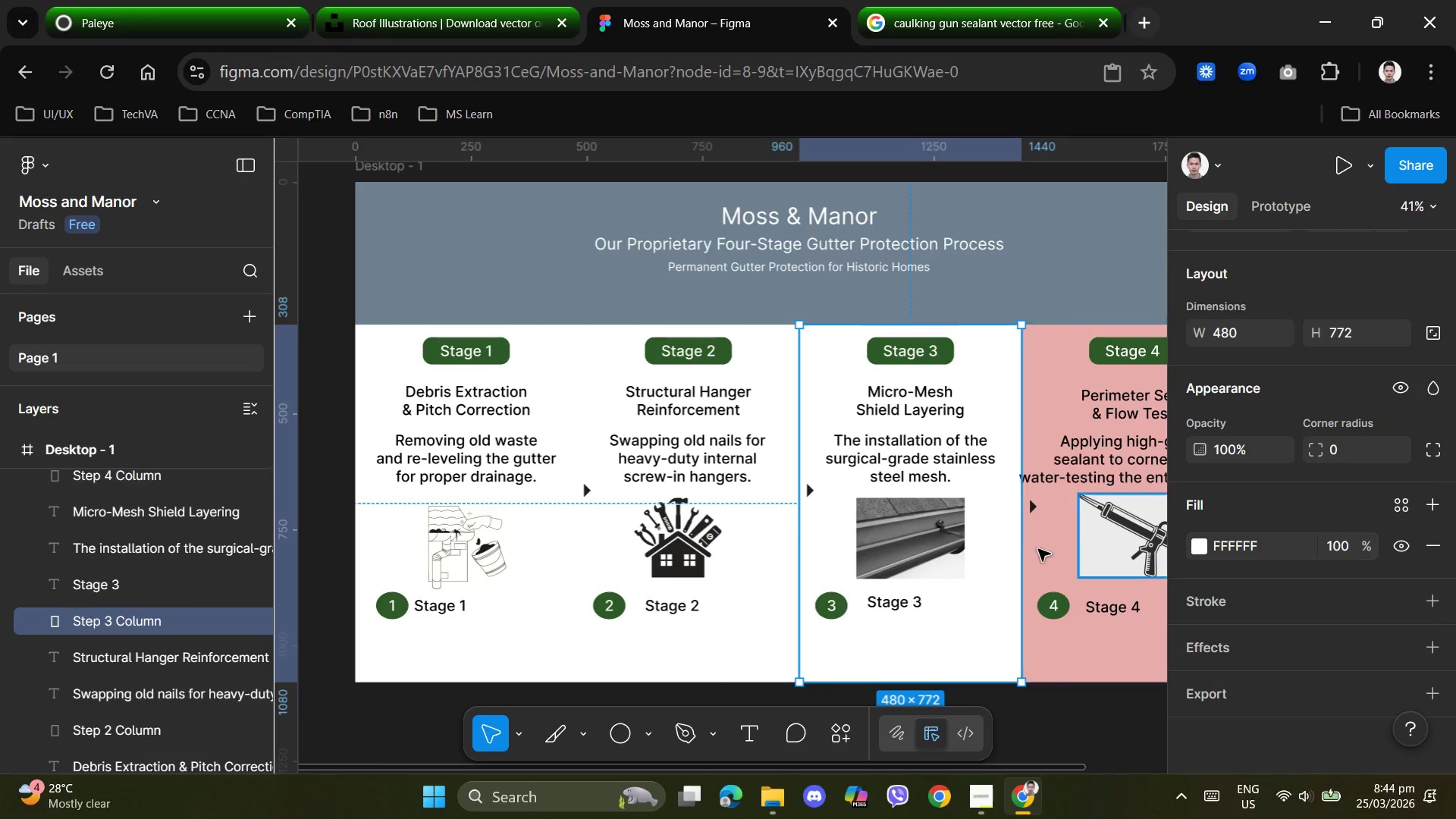 
left_click([1058, 566])
 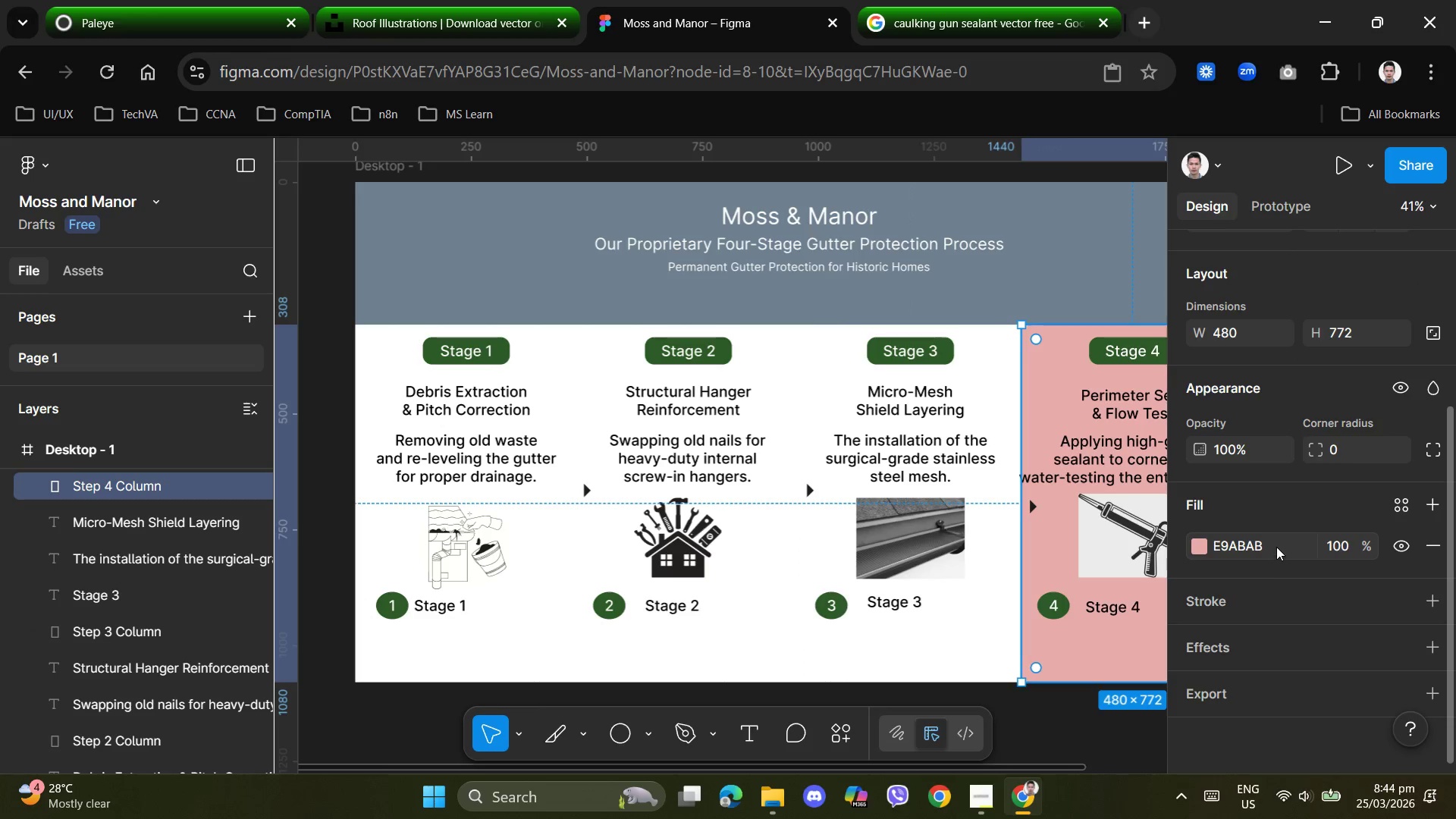 
left_click([1276, 547])
 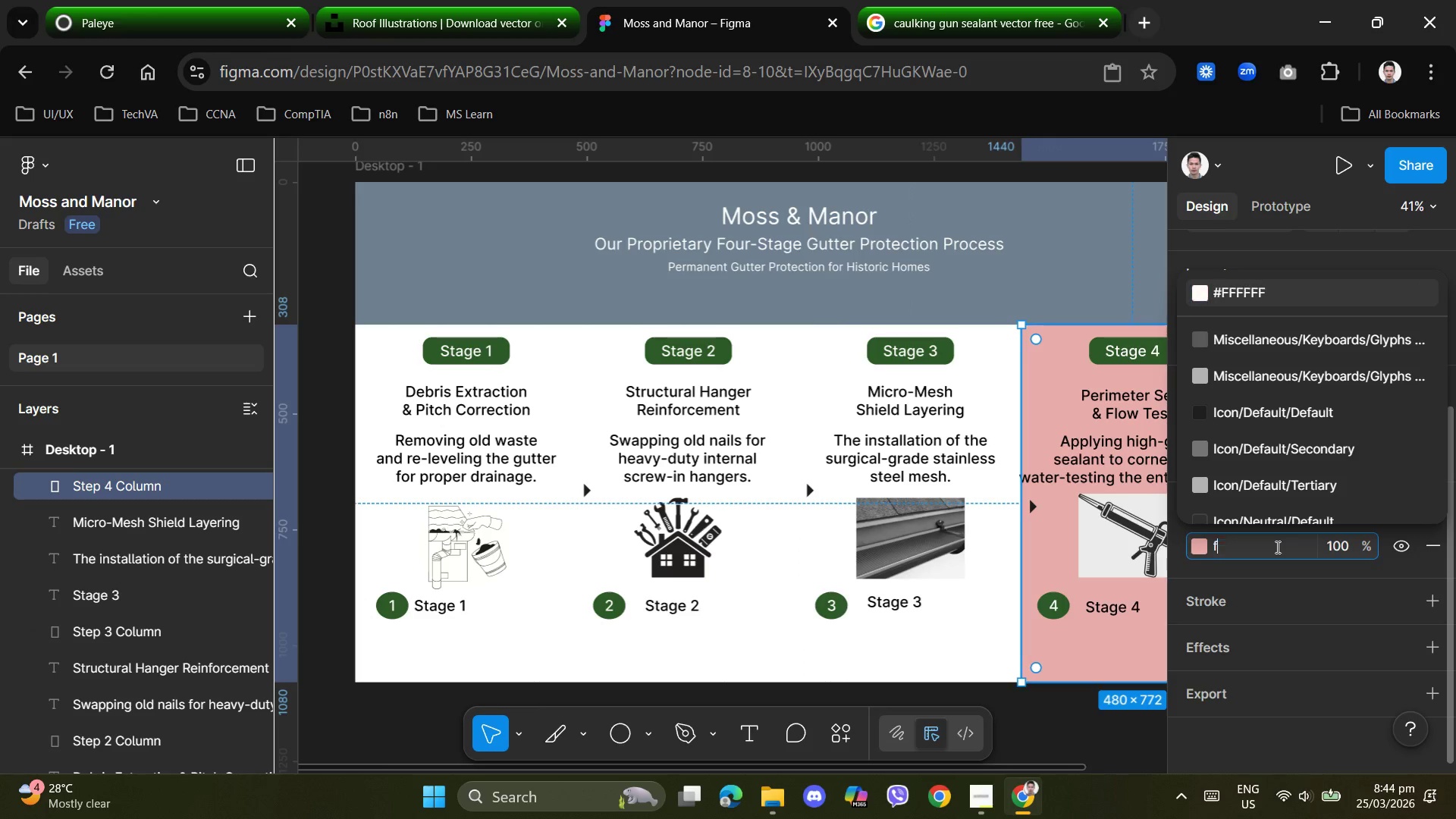 
type(ffffffff)
key(NumpadEnter)
 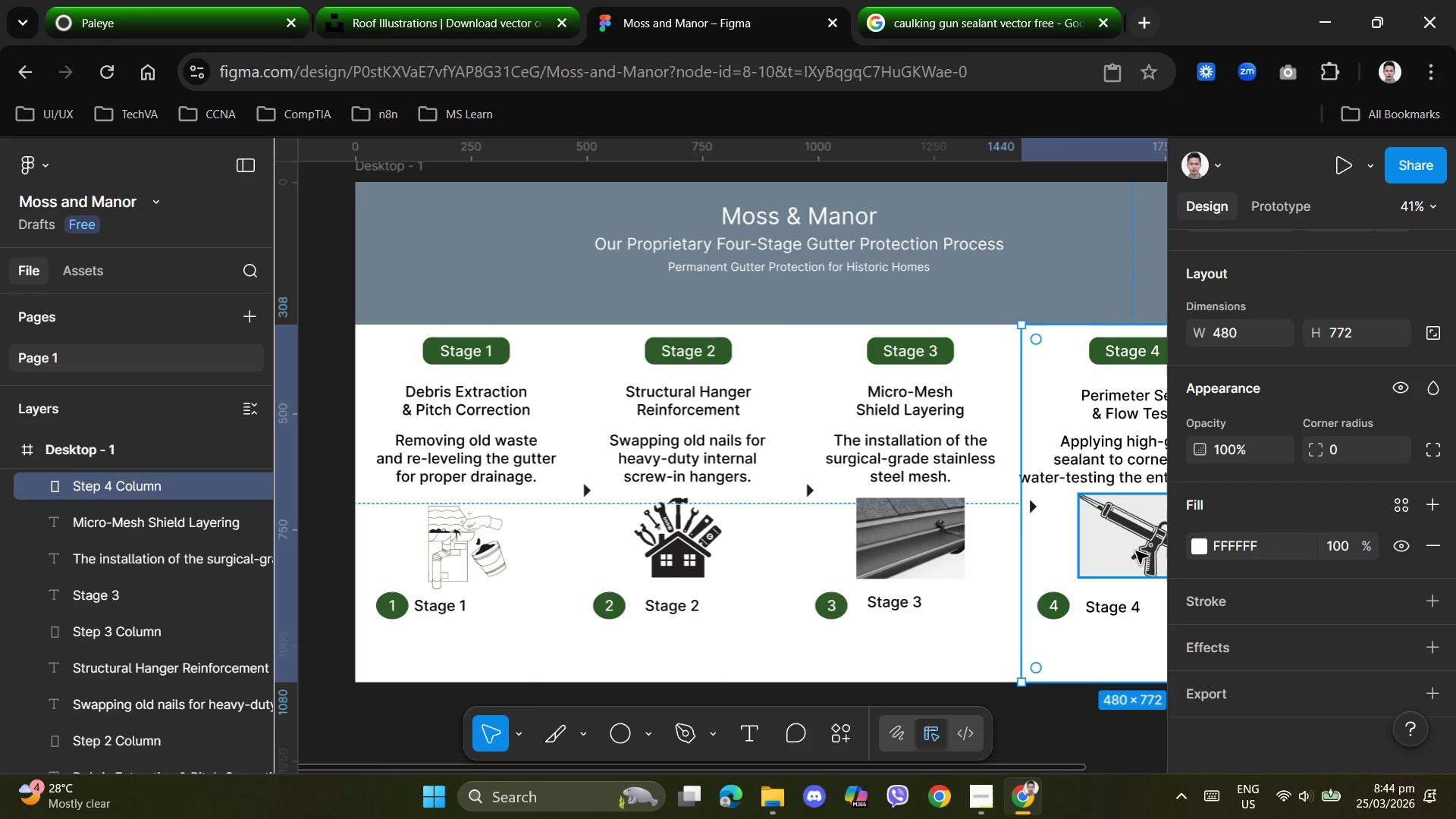 
double_click([1115, 544])
 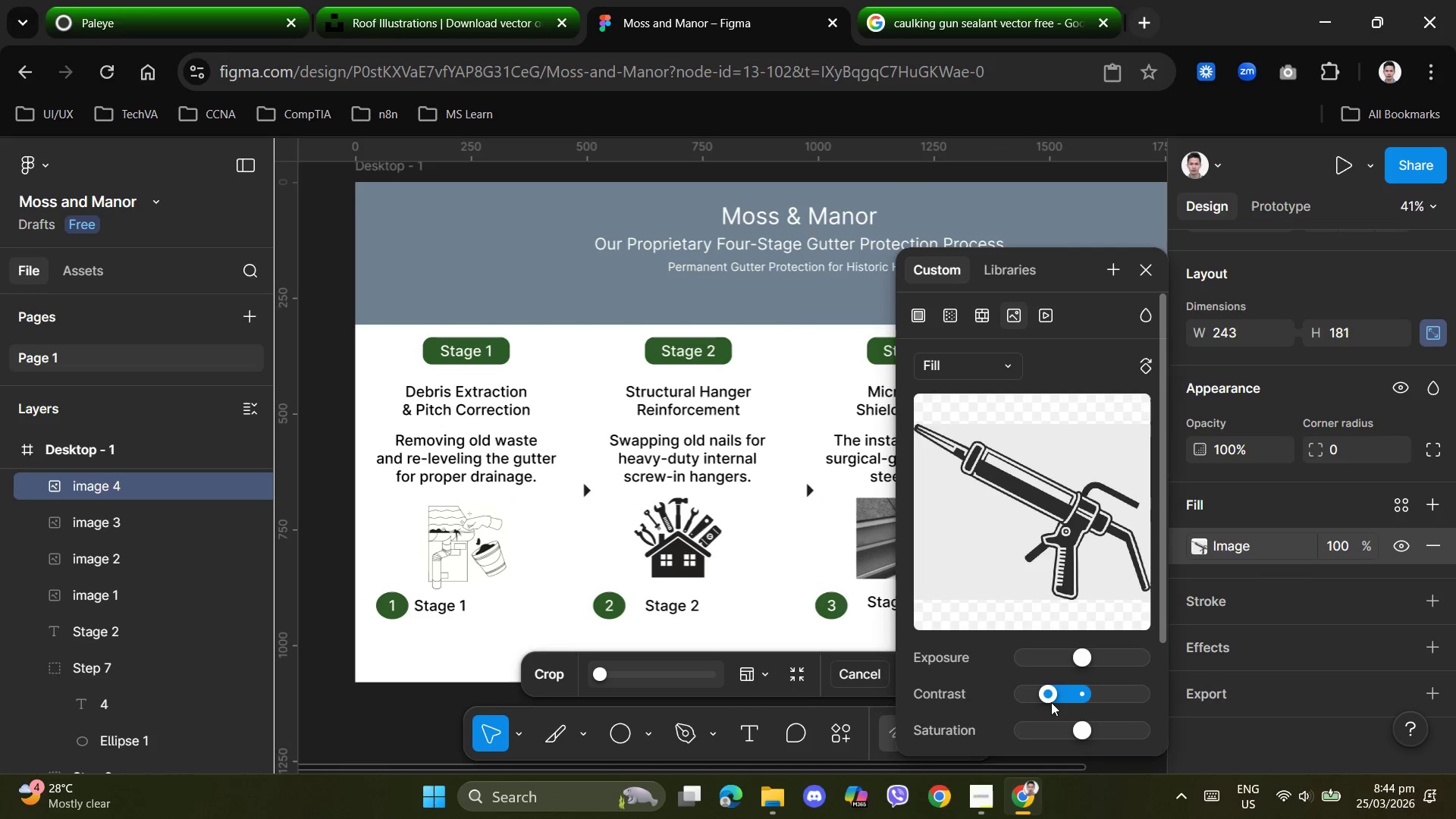 
left_click_drag(start_coordinate=[1045, 691], to_coordinate=[1082, 689])
 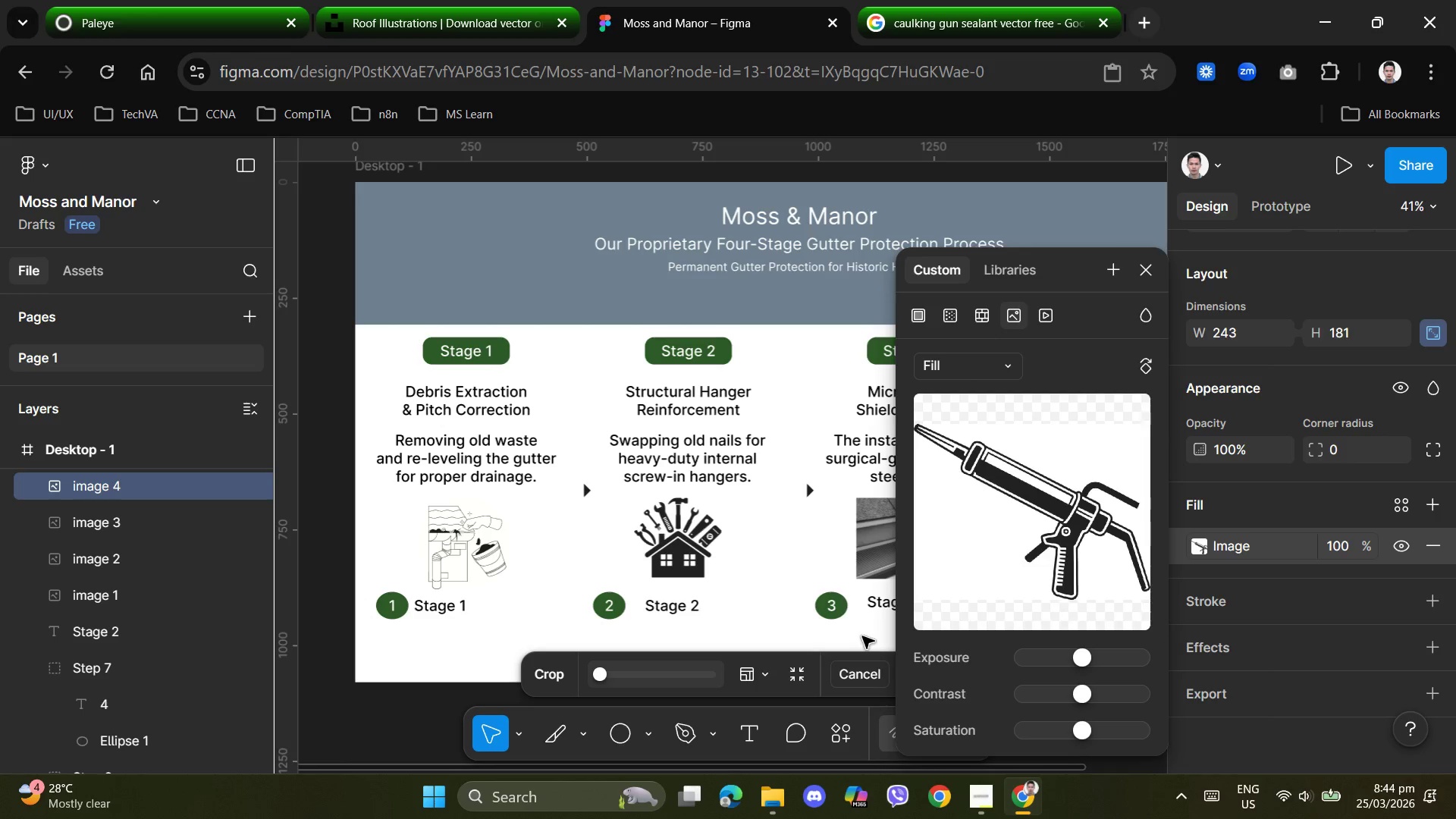 
left_click([862, 636])
 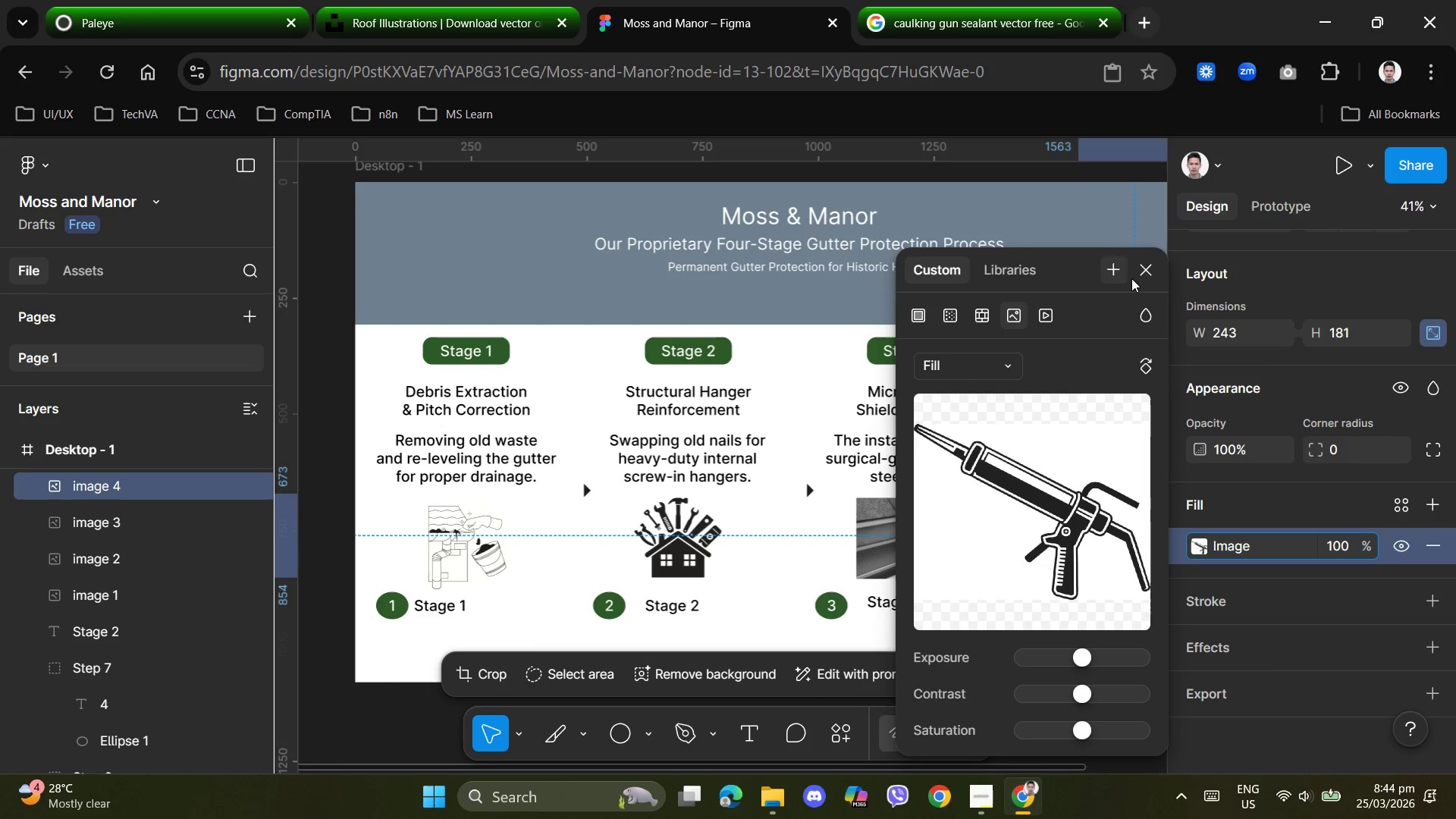 
left_click([1140, 277])
 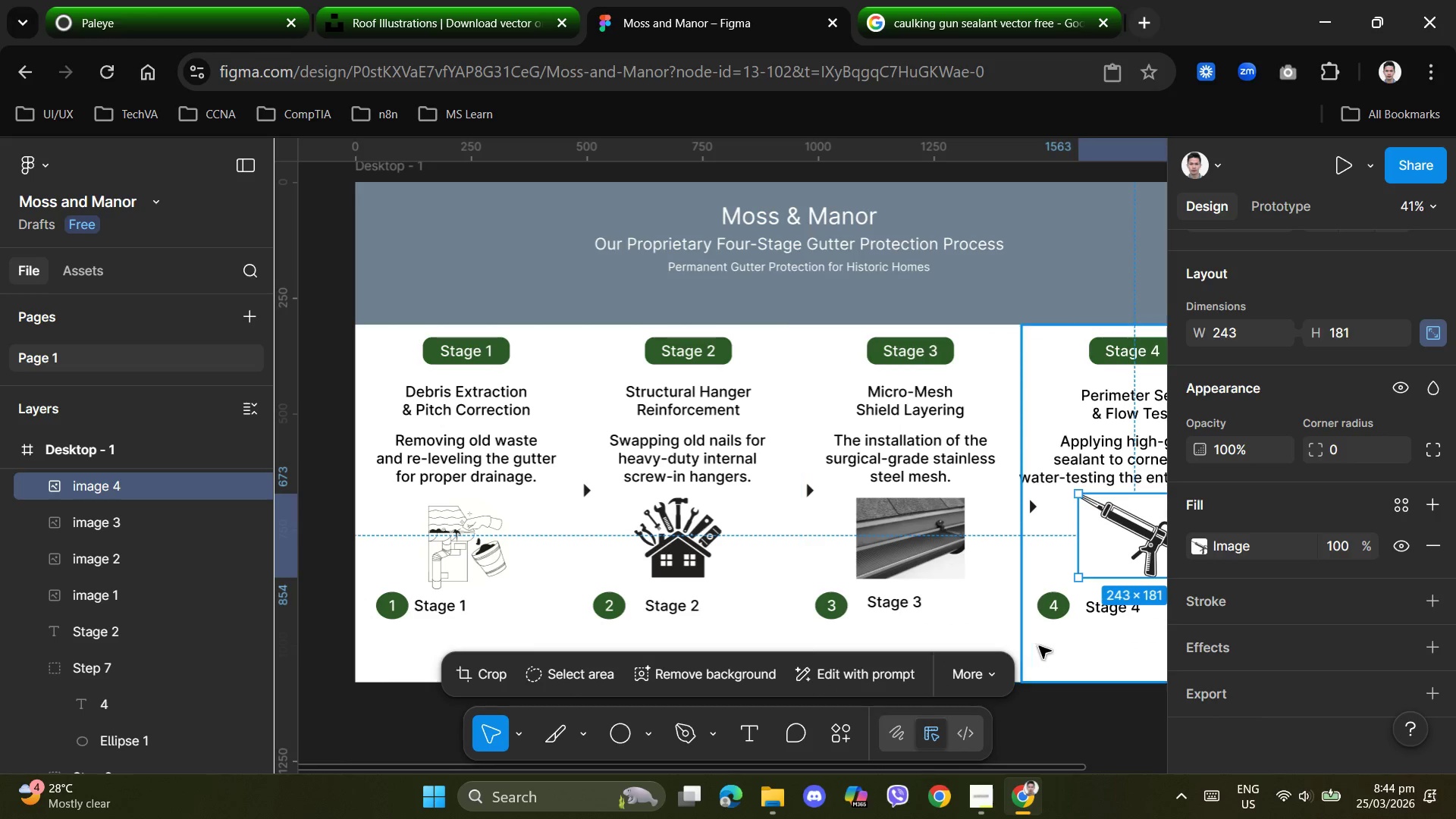 
left_click([1083, 701])
 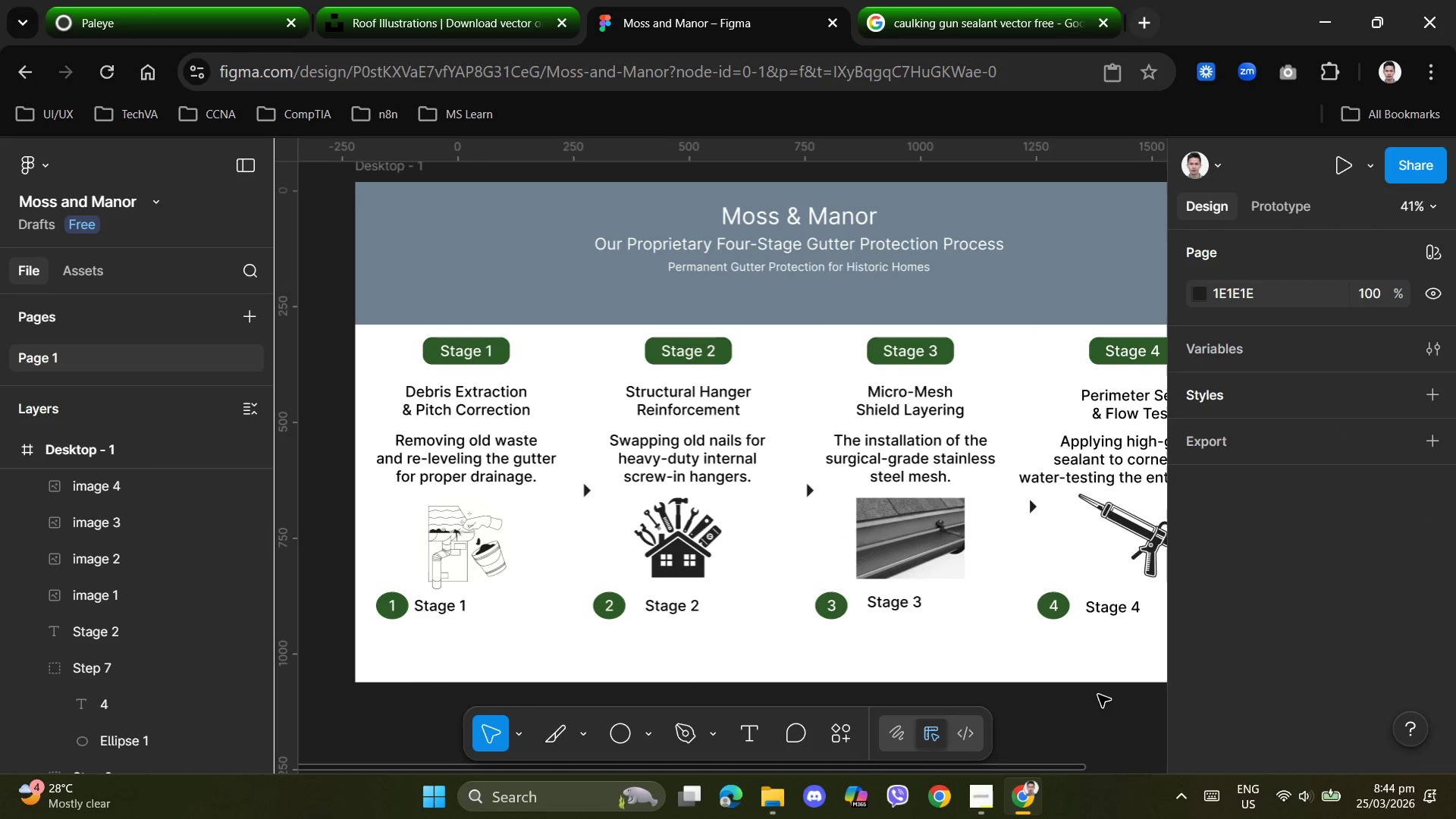 
scroll: coordinate [1099, 695], scroll_direction: down, amount: 1.0
 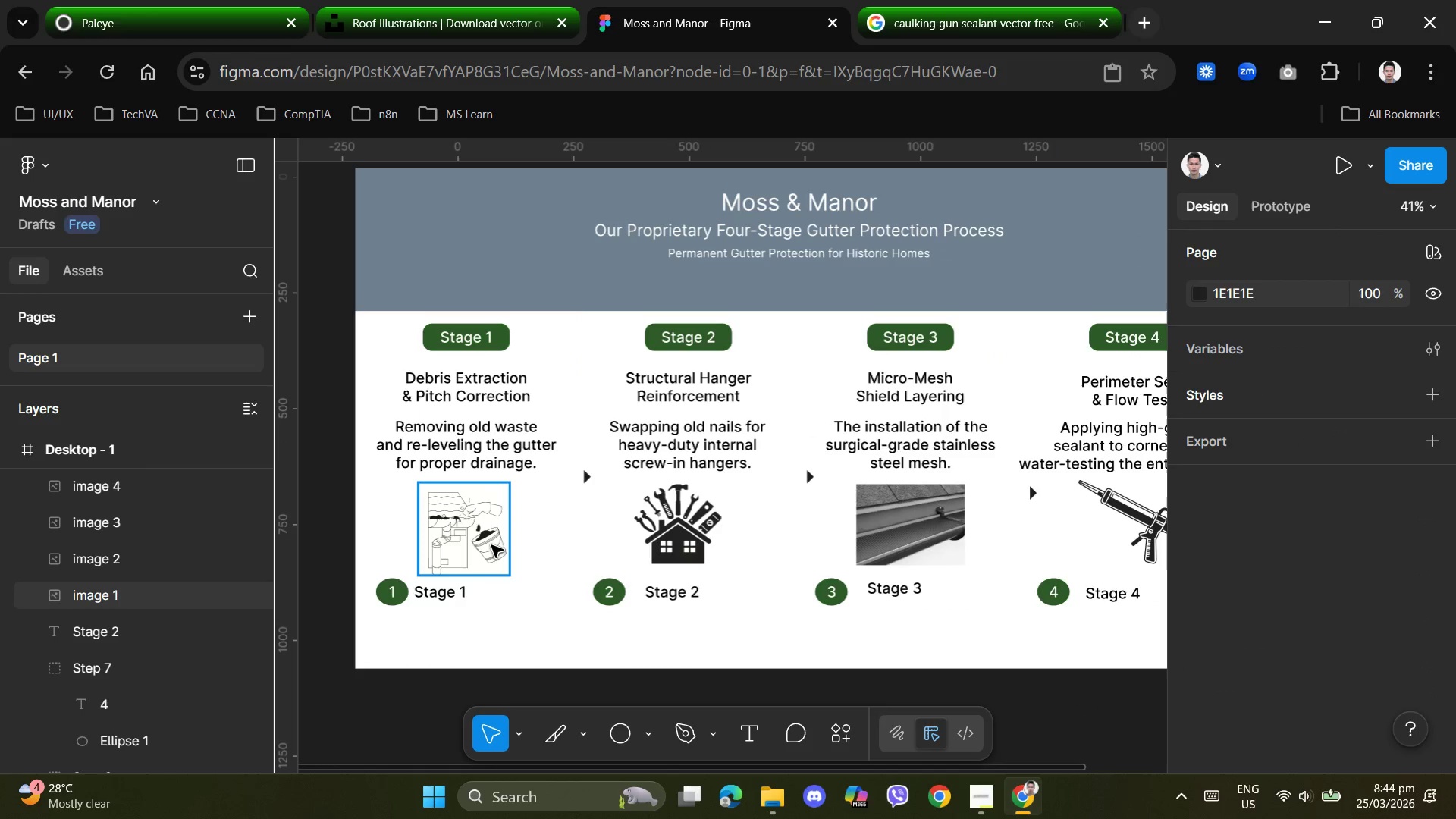 
double_click([486, 551])
 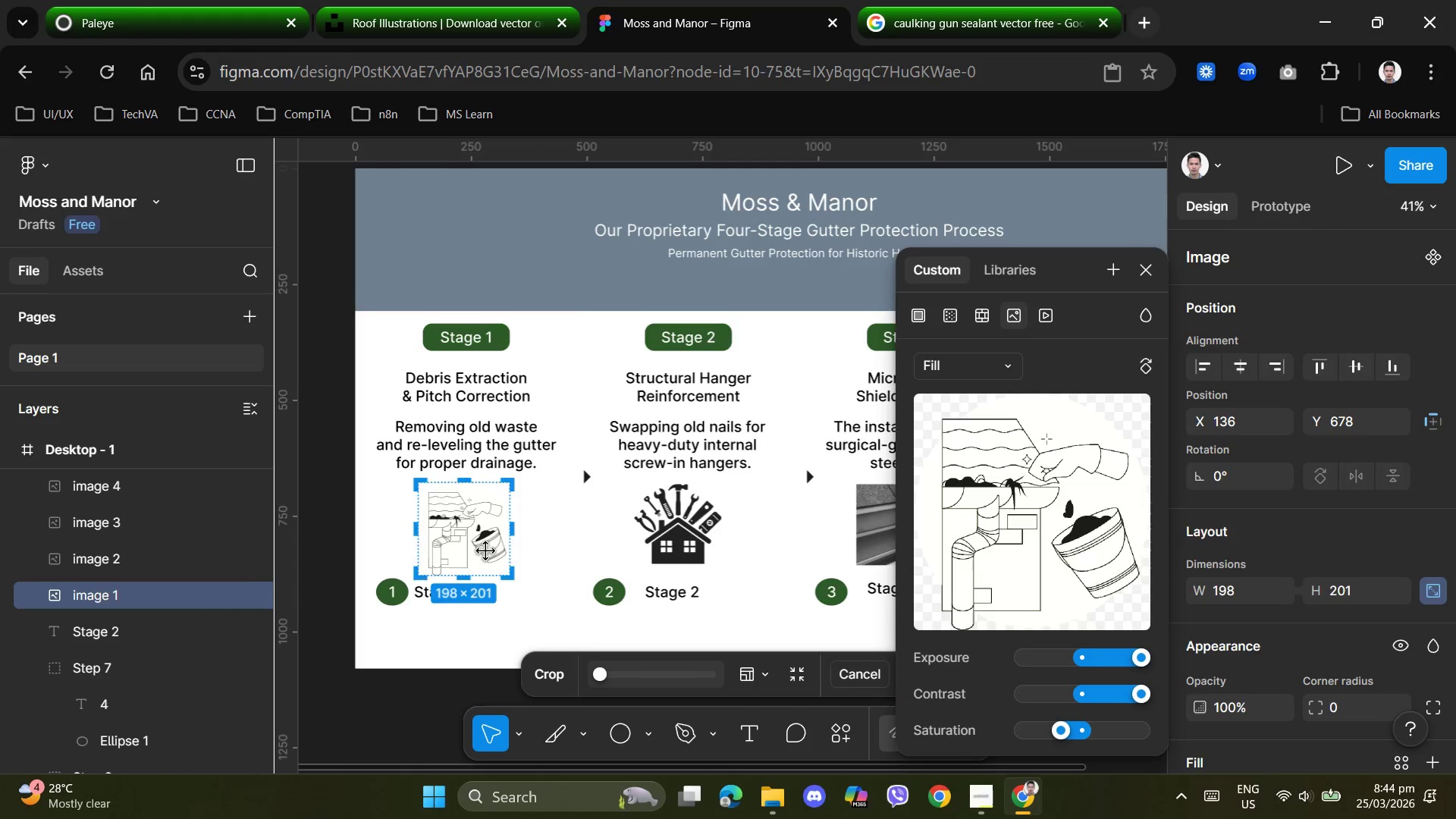 
triple_click([486, 551])
 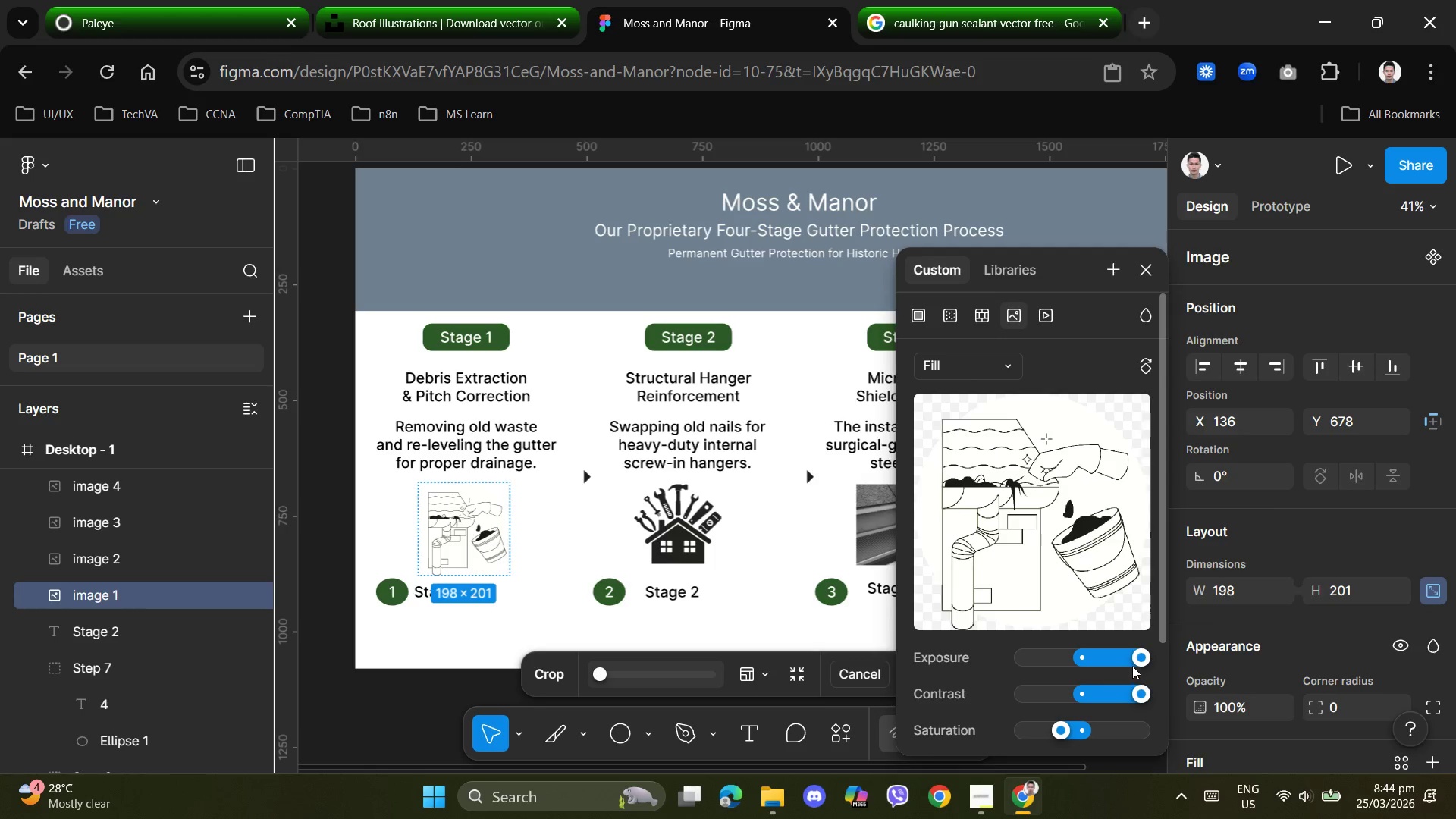 
left_click_drag(start_coordinate=[1136, 663], to_coordinate=[1201, 661])
 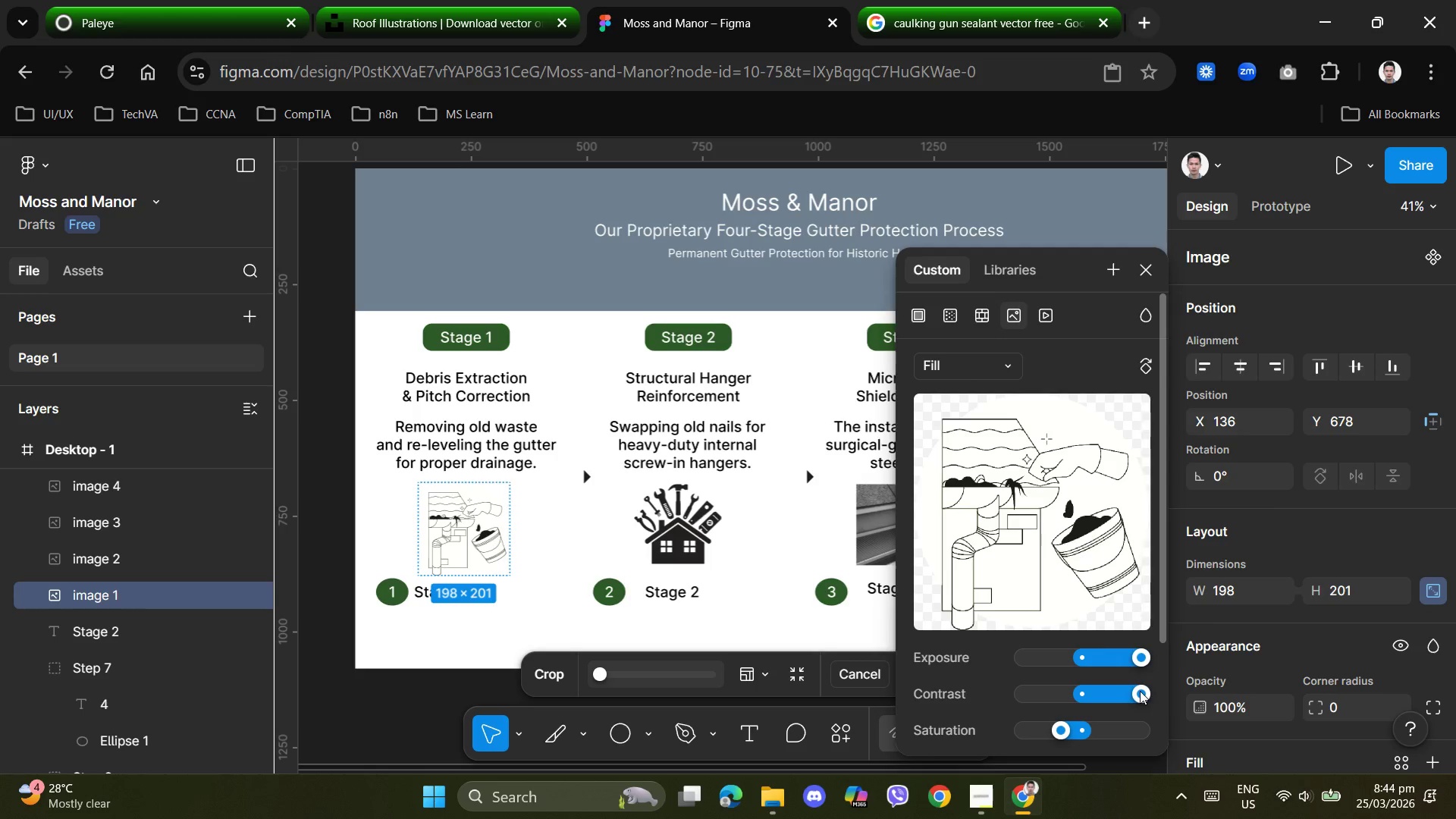 
left_click_drag(start_coordinate=[1140, 691], to_coordinate=[1160, 691])
 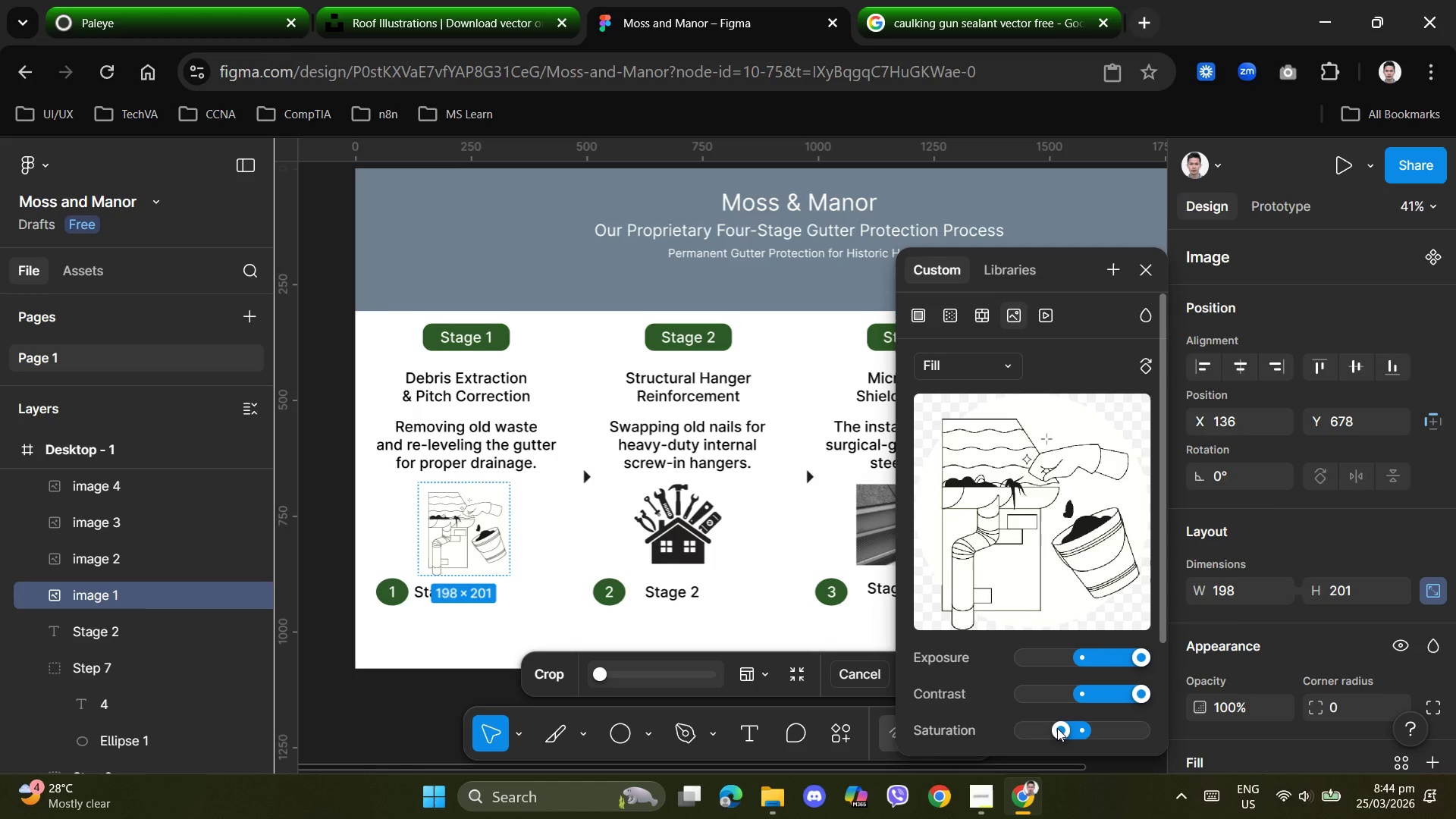 
left_click_drag(start_coordinate=[1057, 728], to_coordinate=[815, 720])
 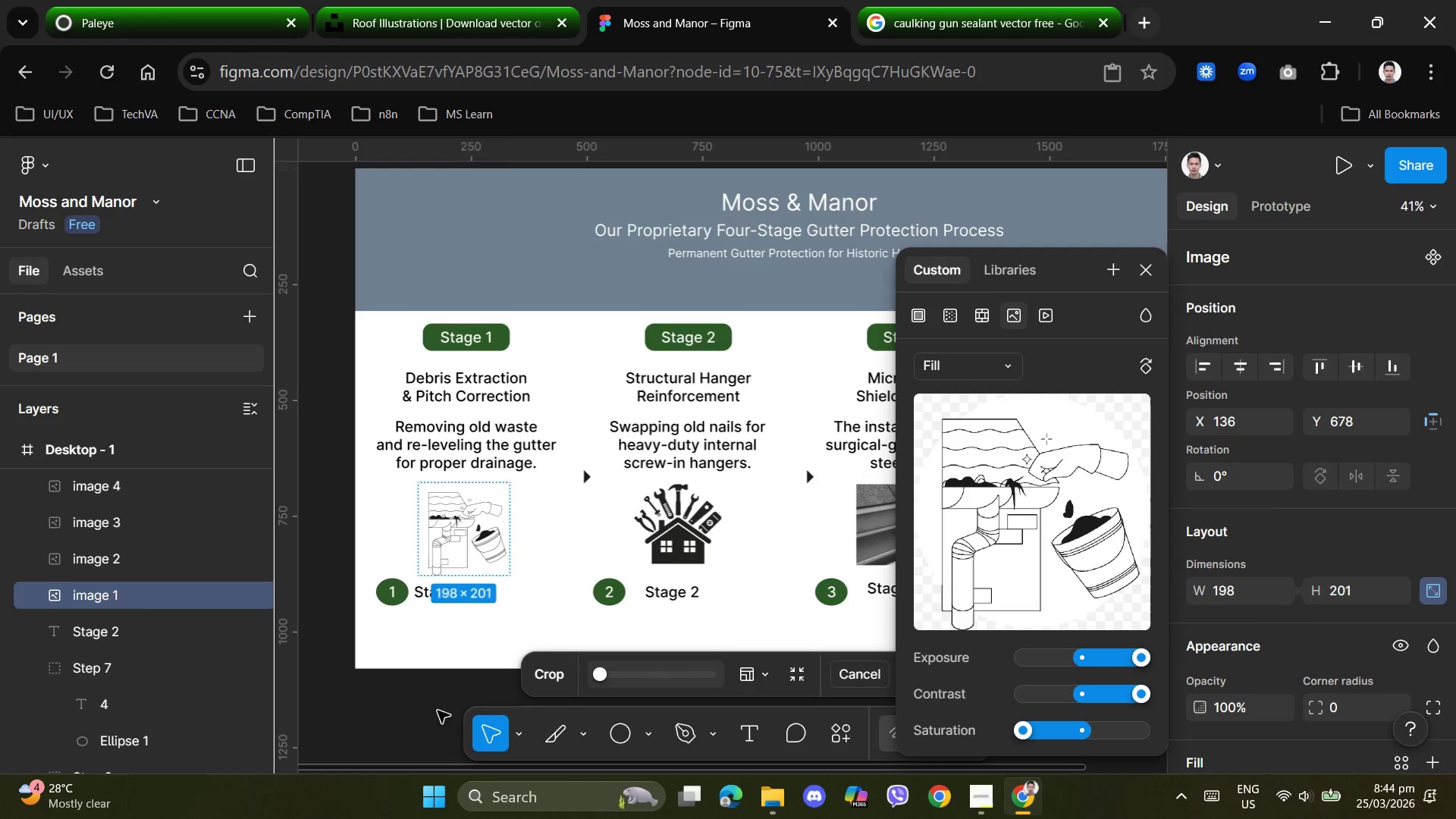 
left_click([416, 711])
 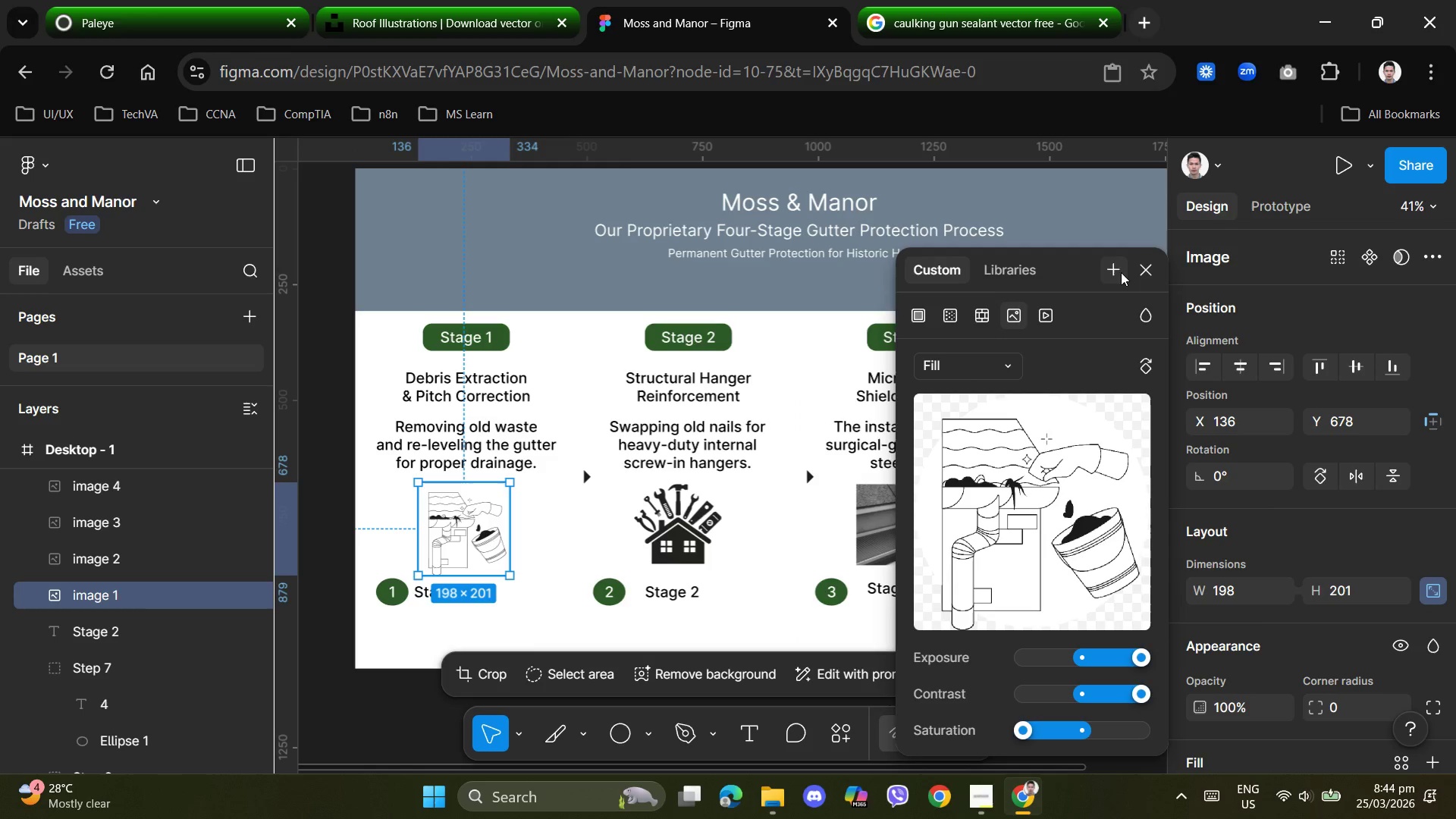 
left_click([1156, 267])
 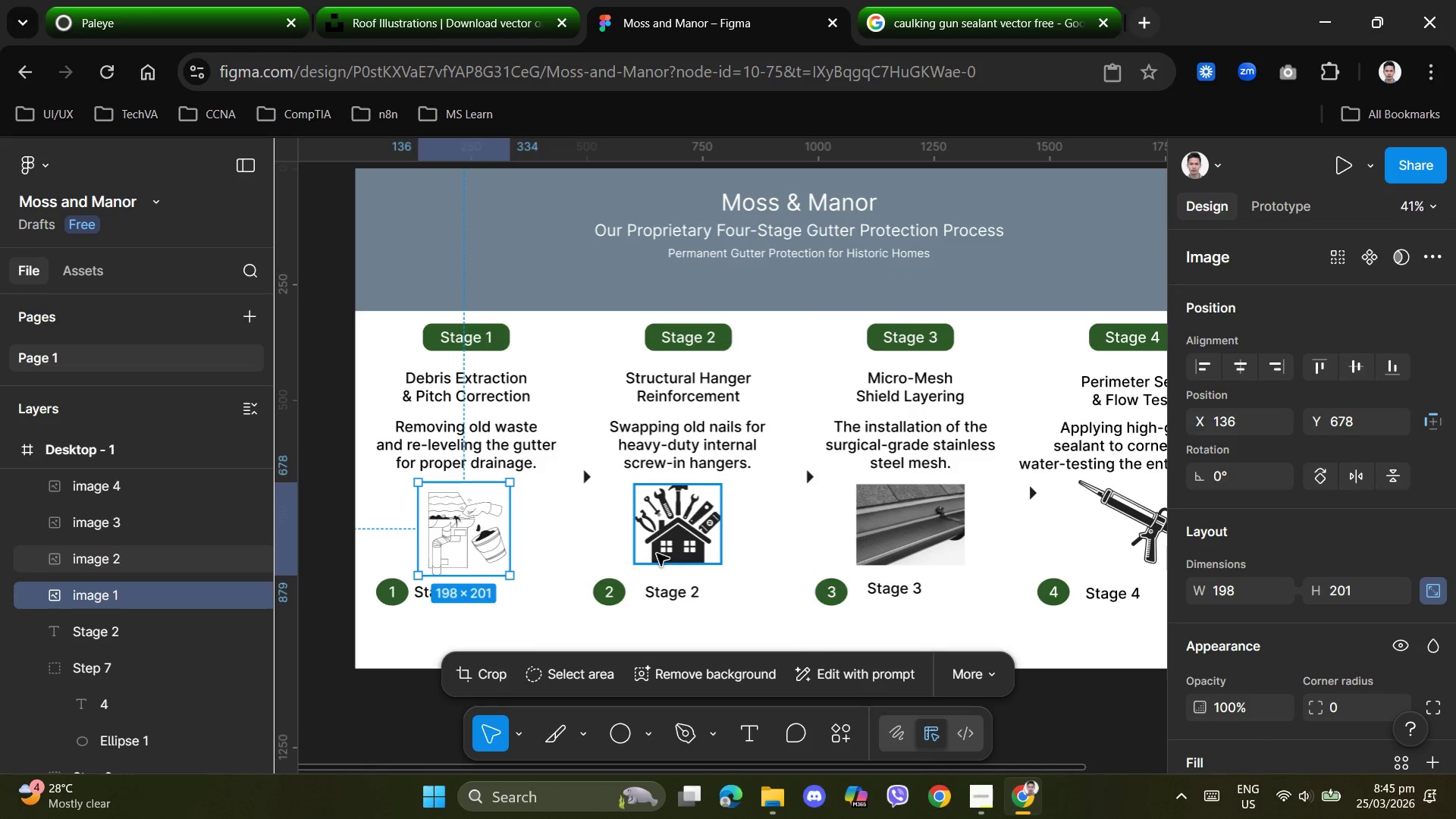 
scroll: coordinate [585, 532], scroll_direction: down, amount: 3.0
 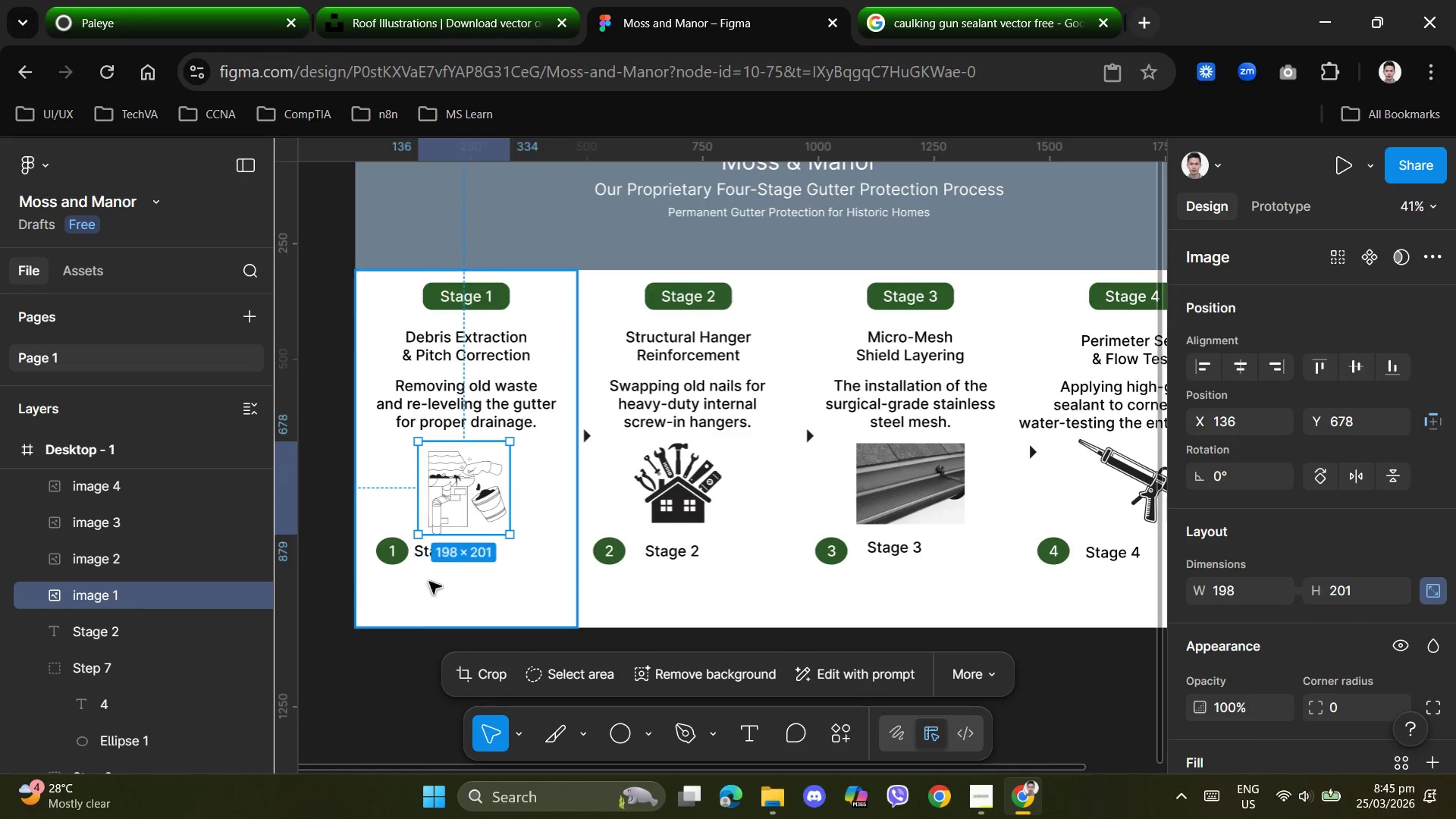 
left_click([432, 598])
 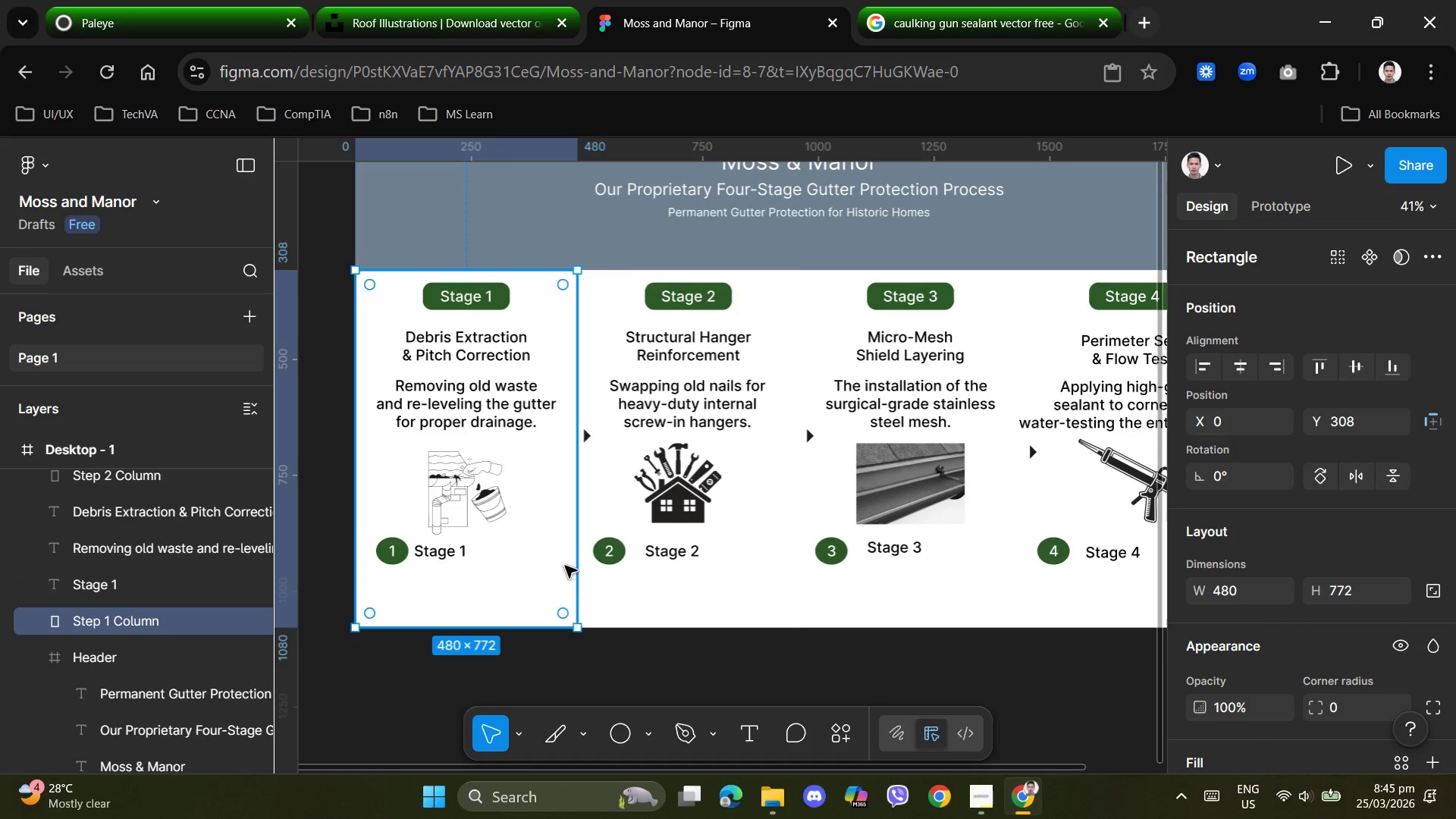 
scroll: coordinate [600, 577], scroll_direction: up, amount: 5.0
 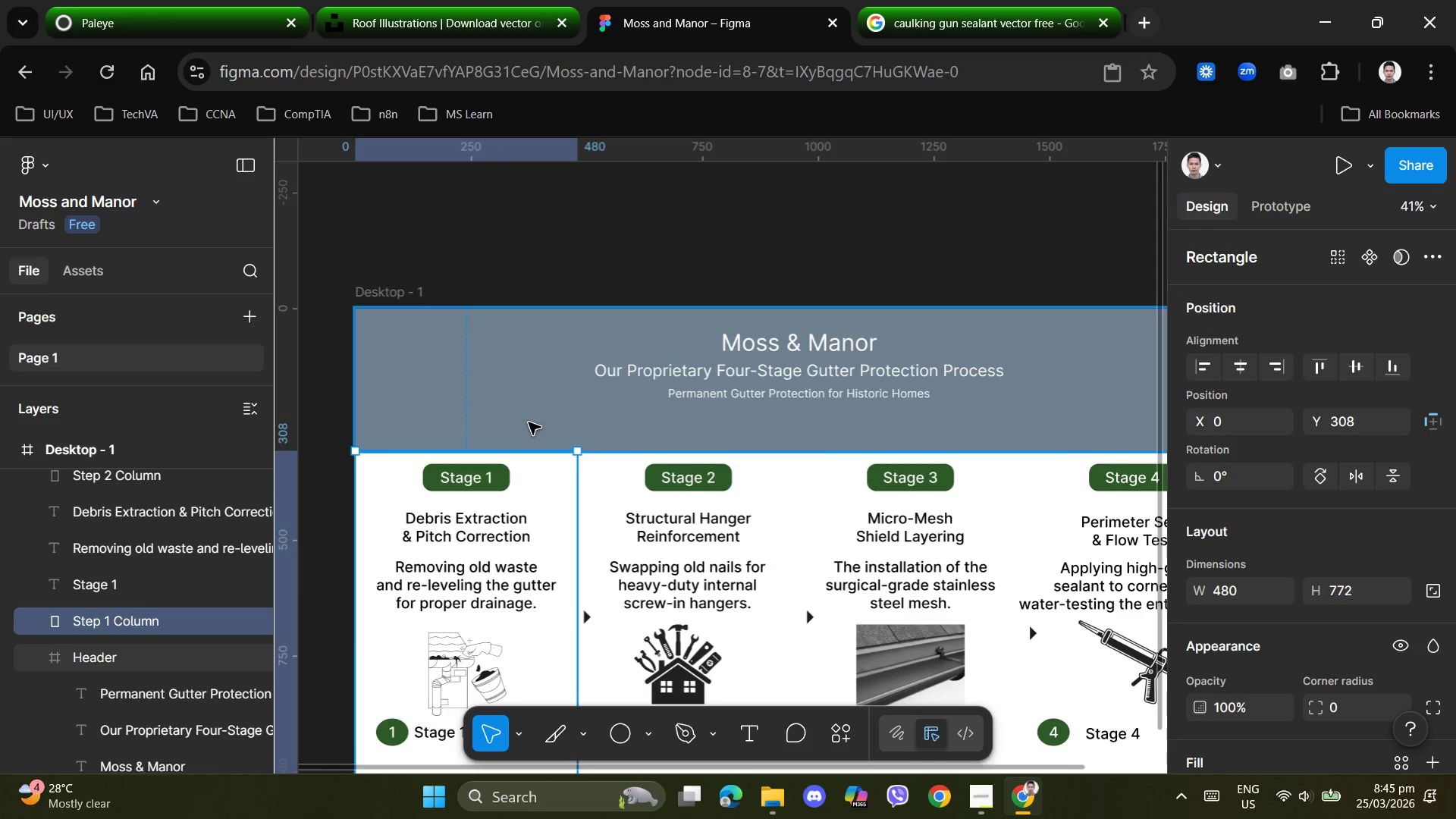 
scroll: coordinate [529, 422], scroll_direction: down, amount: 6.0
 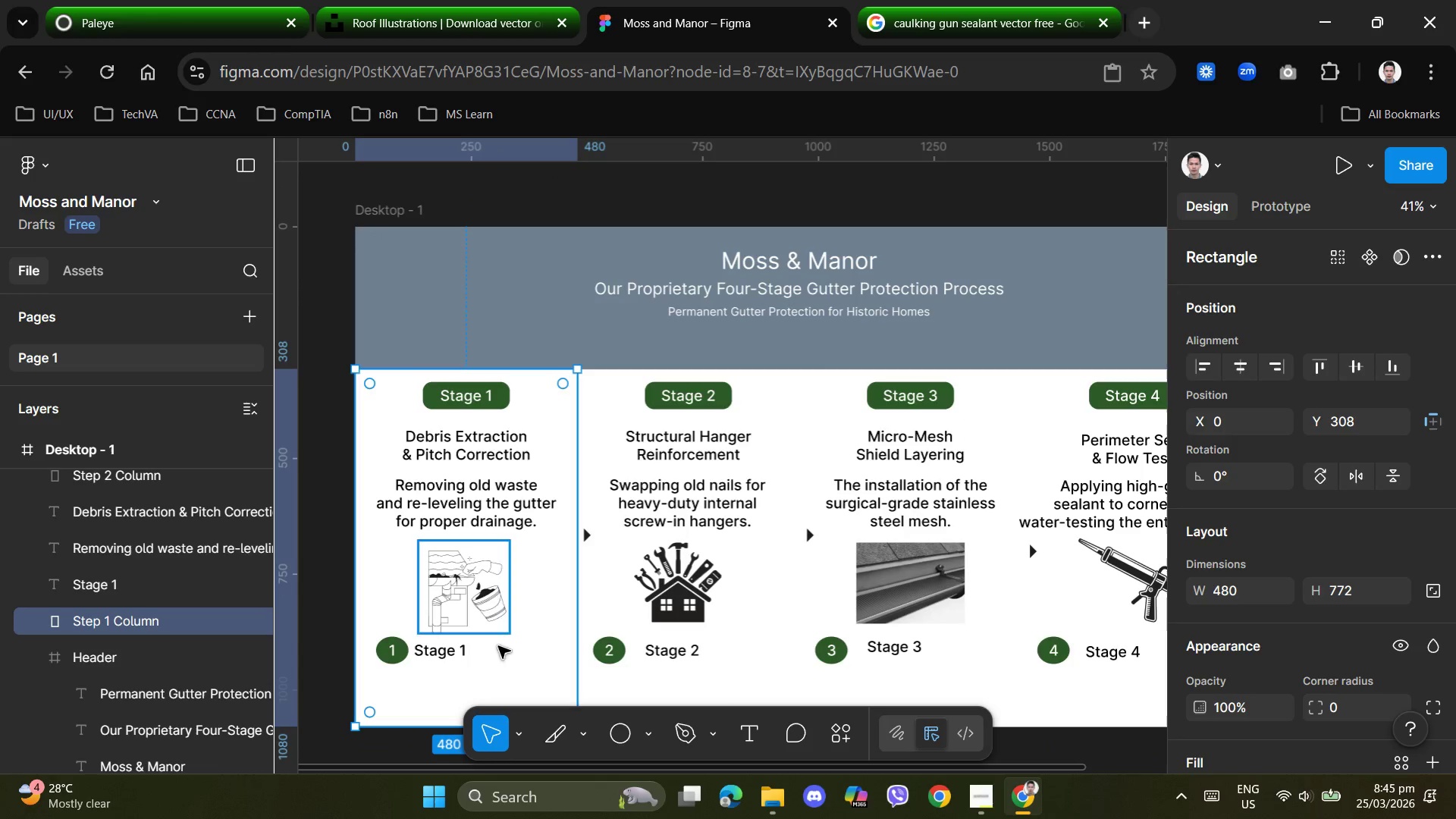 
left_click([415, 688])
 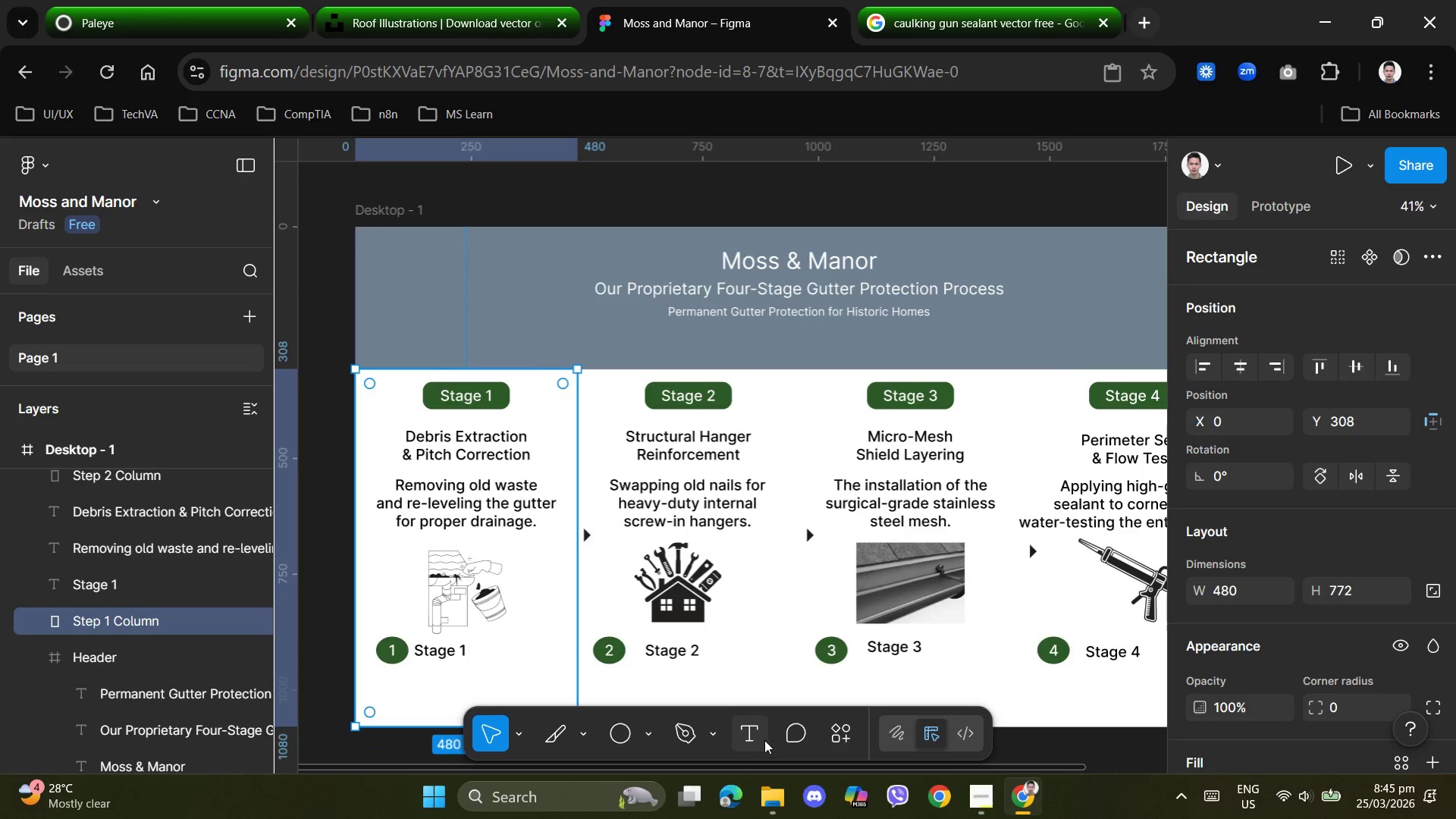 
left_click([762, 736])
 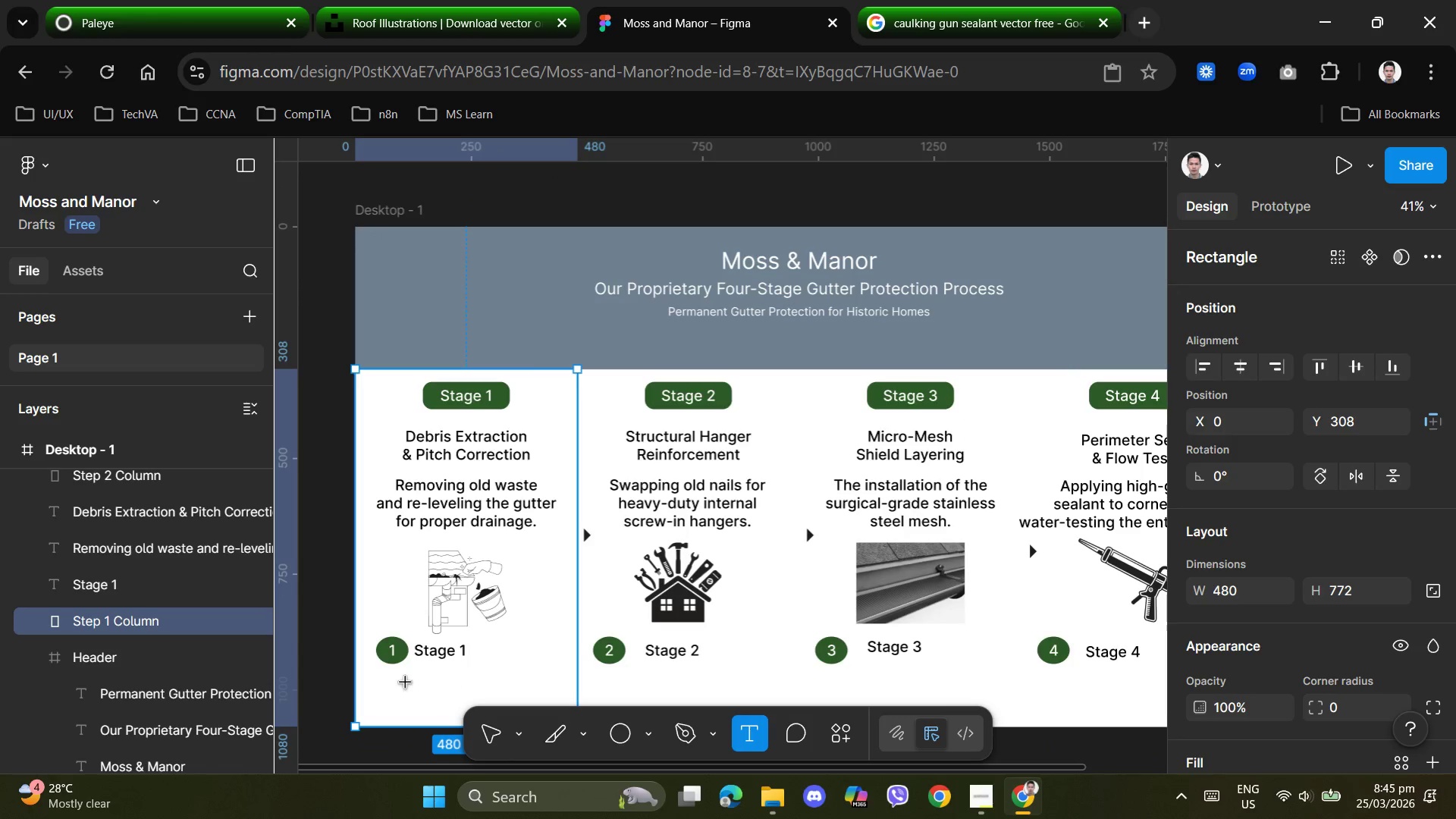 
left_click([394, 681])
 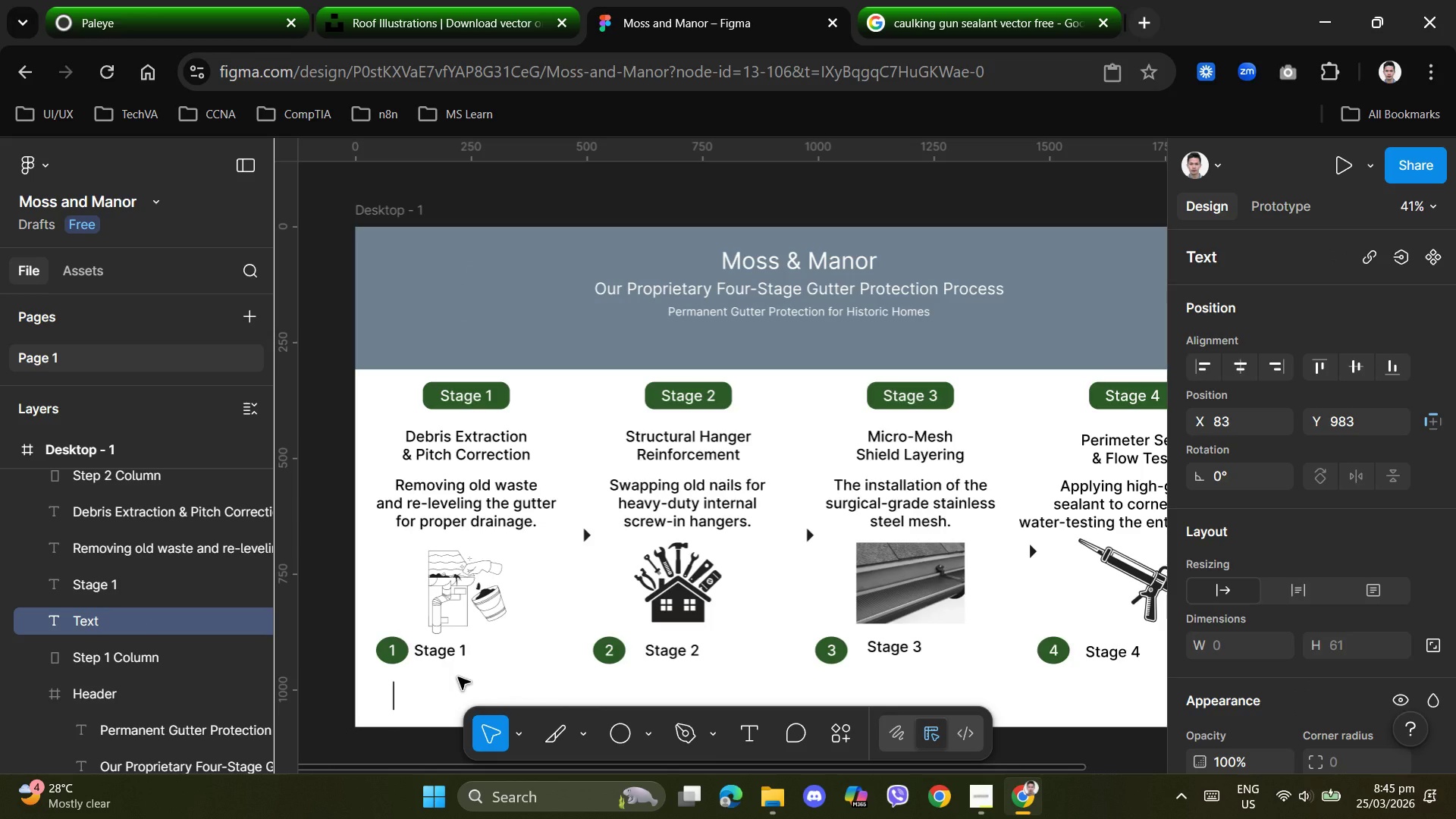 
type(Debris Extraction )
key(Backspace)
 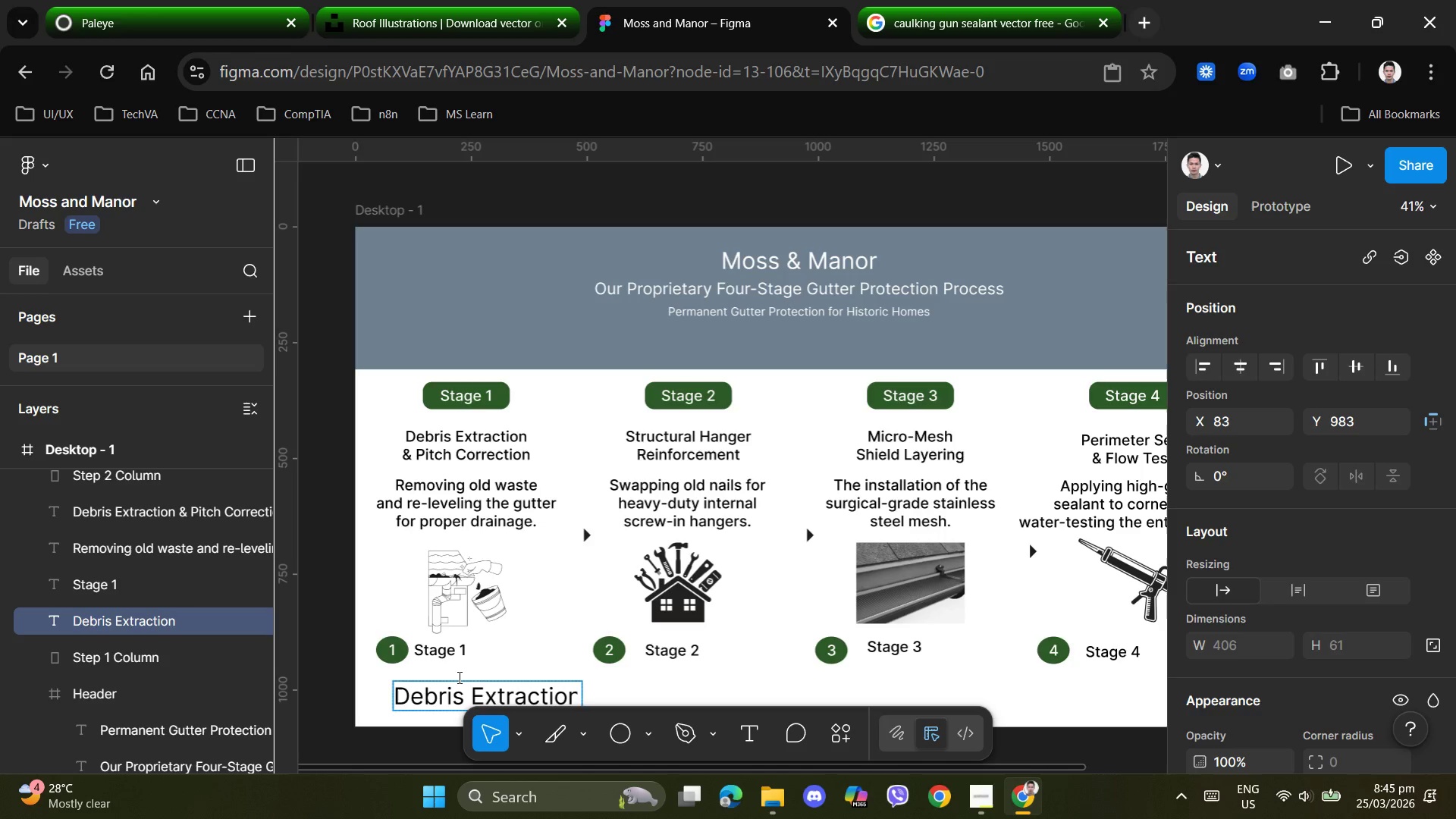 
key(Enter)
 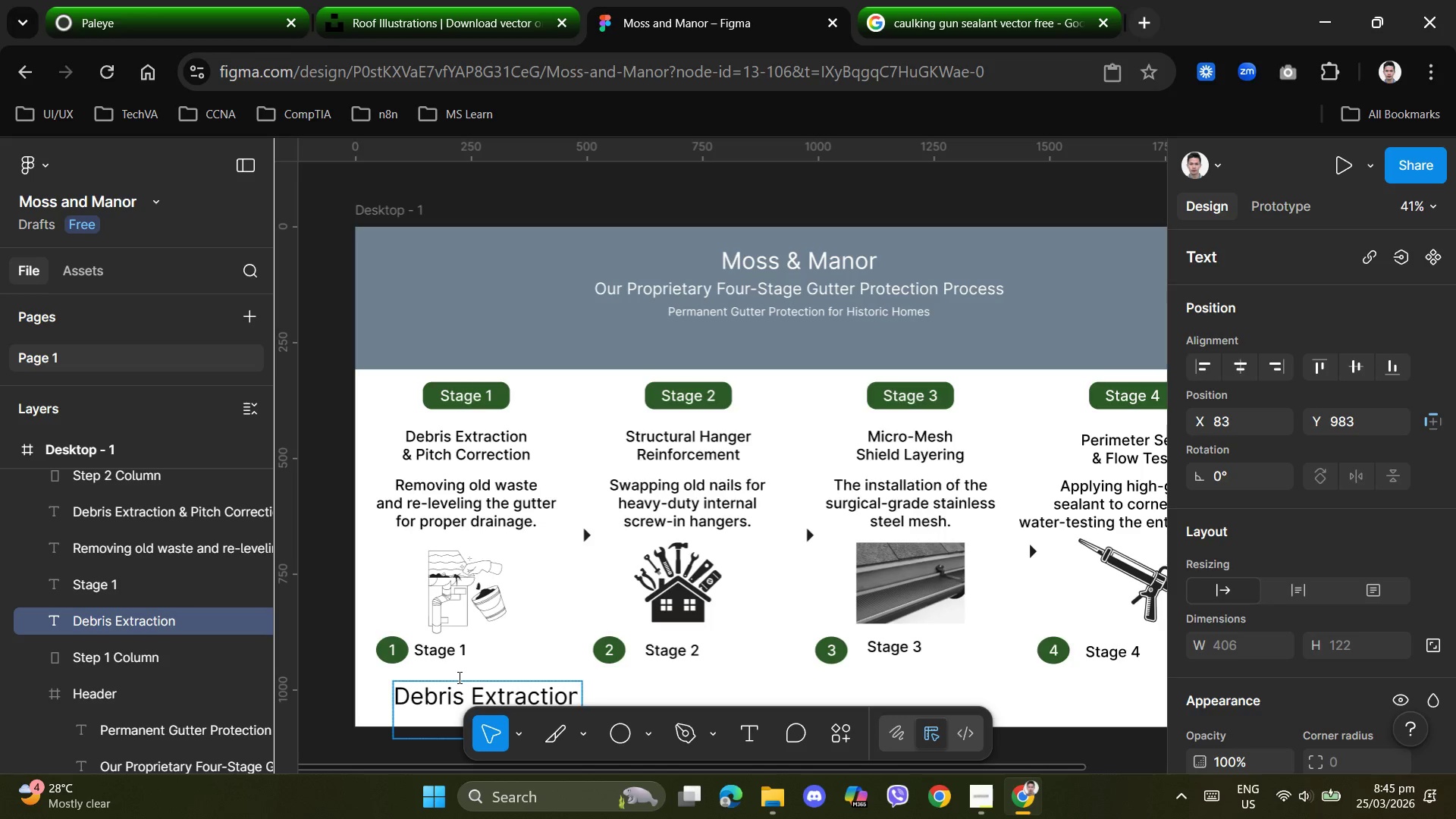 
type(& Pitch Correctio)
 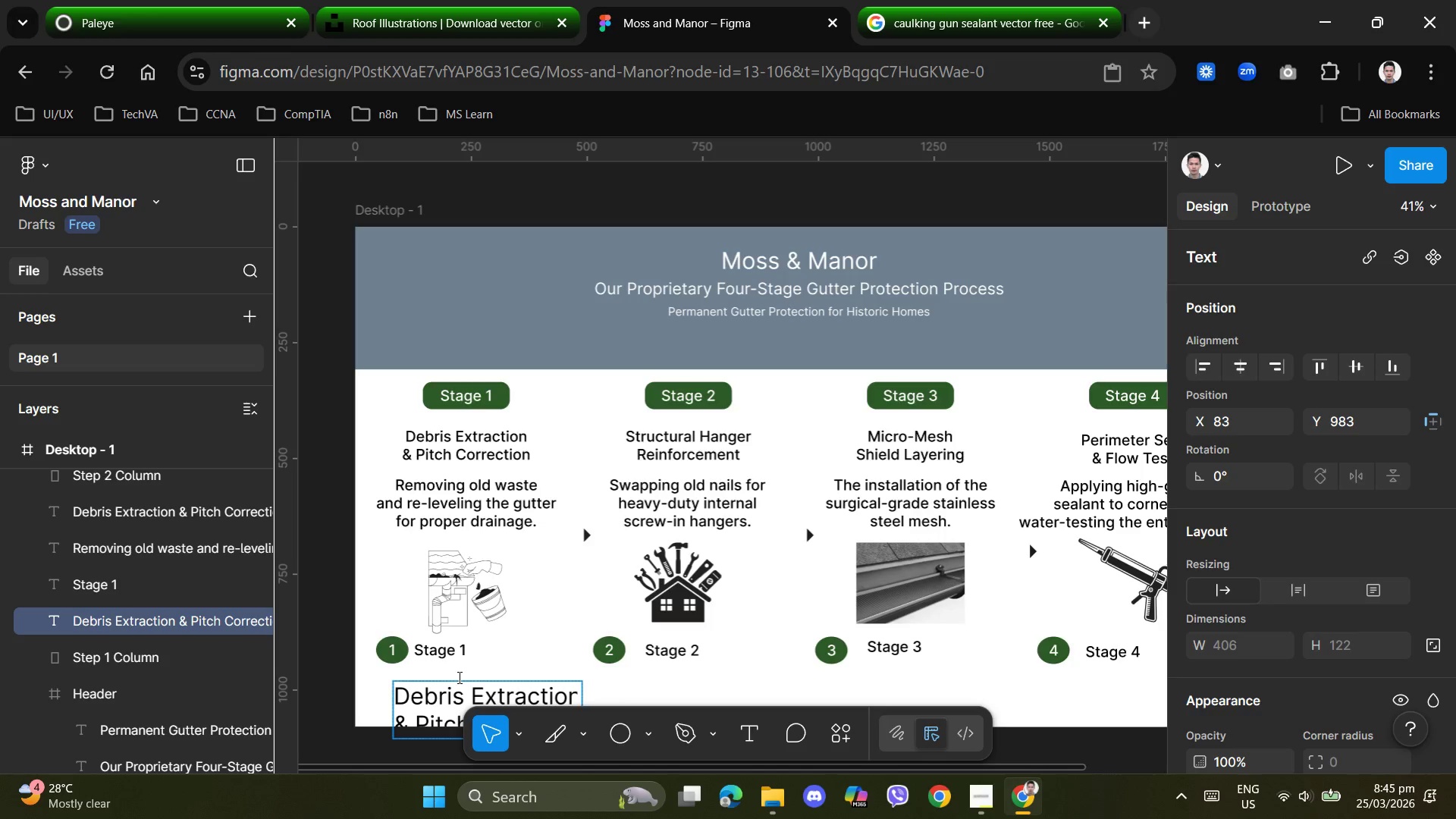 
left_click([333, 737])
 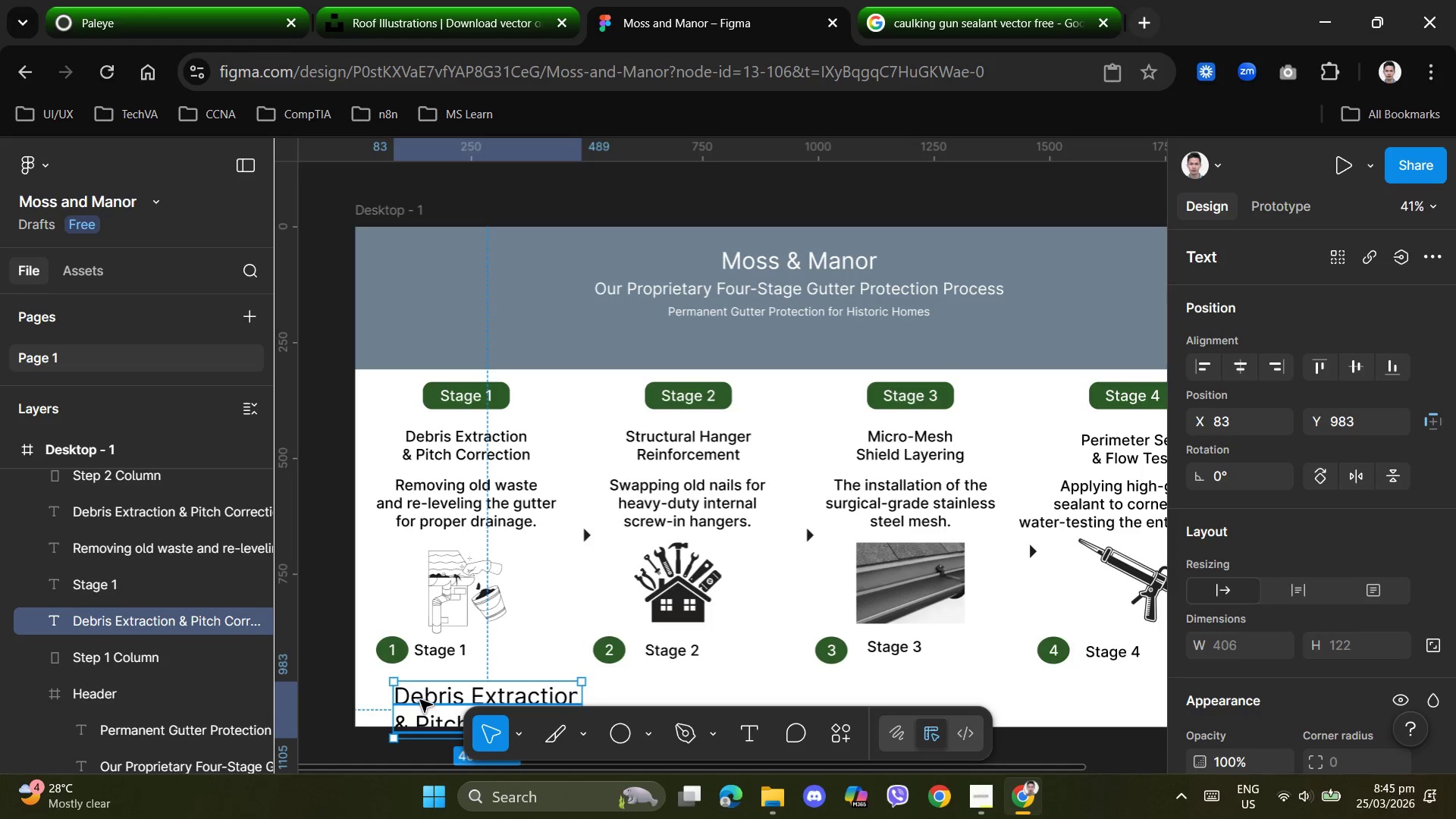 
left_click_drag(start_coordinate=[420, 700], to_coordinate=[413, 648])
 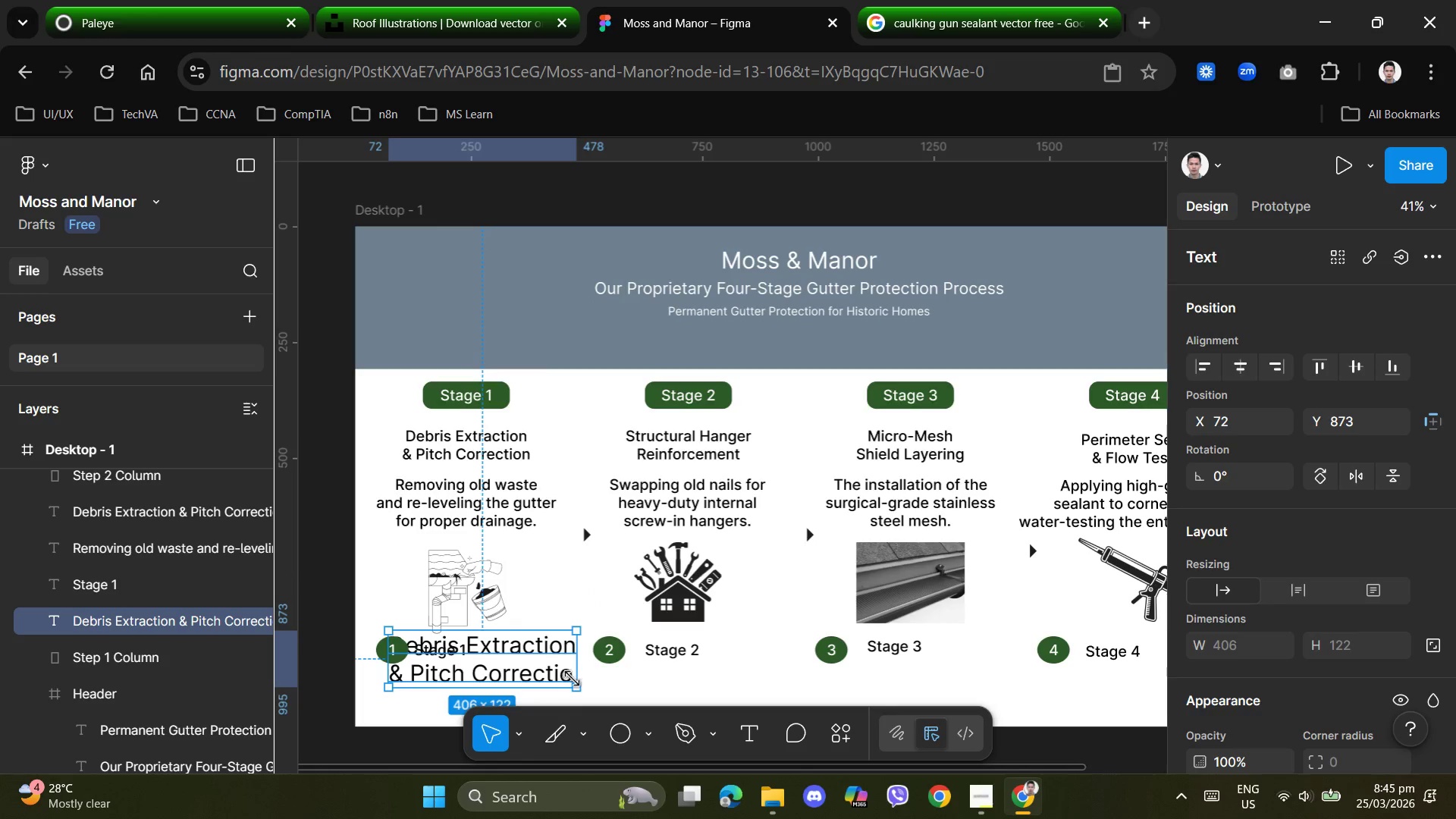 
left_click([571, 676])
 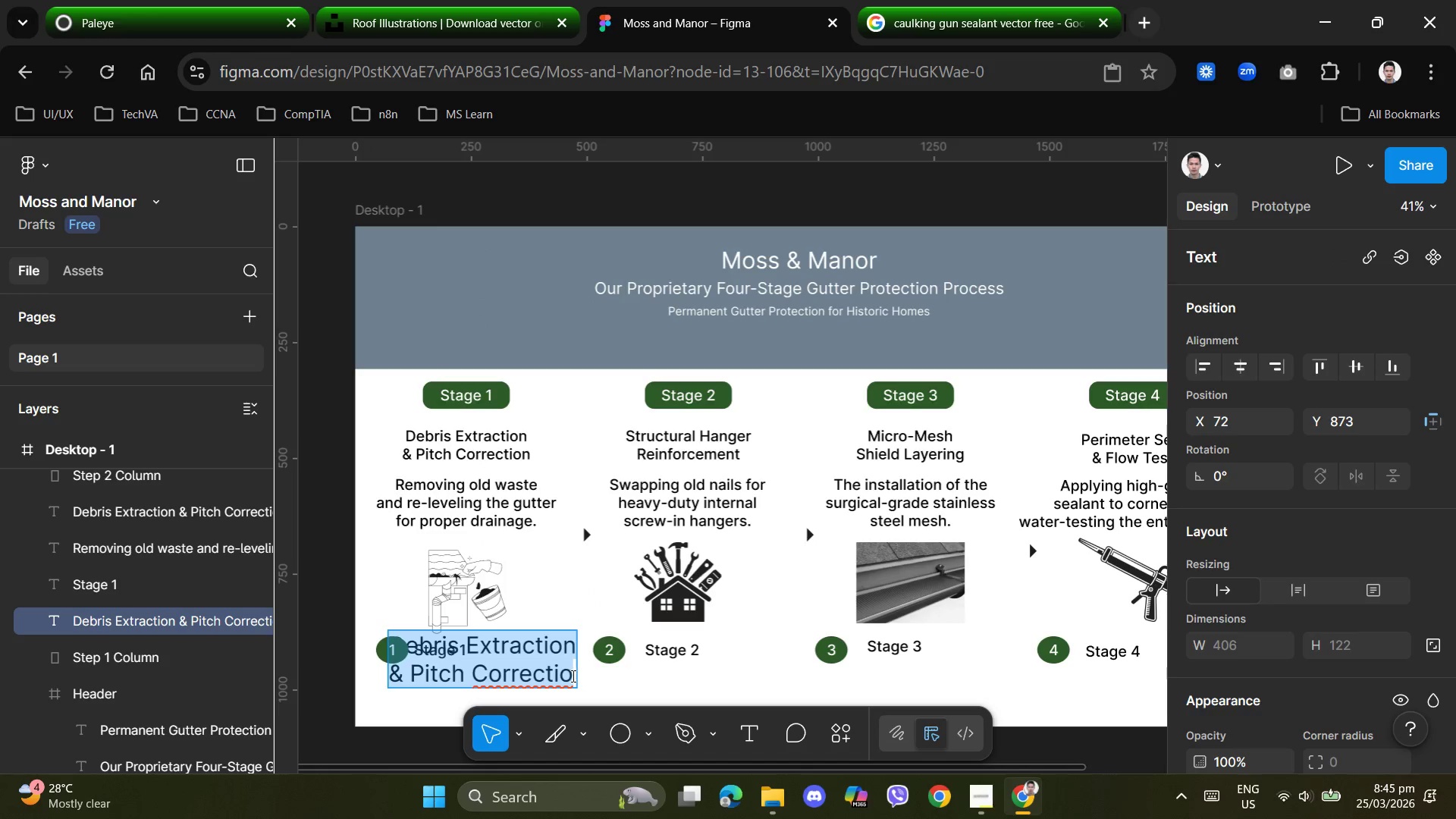 
triple_click([572, 676])
 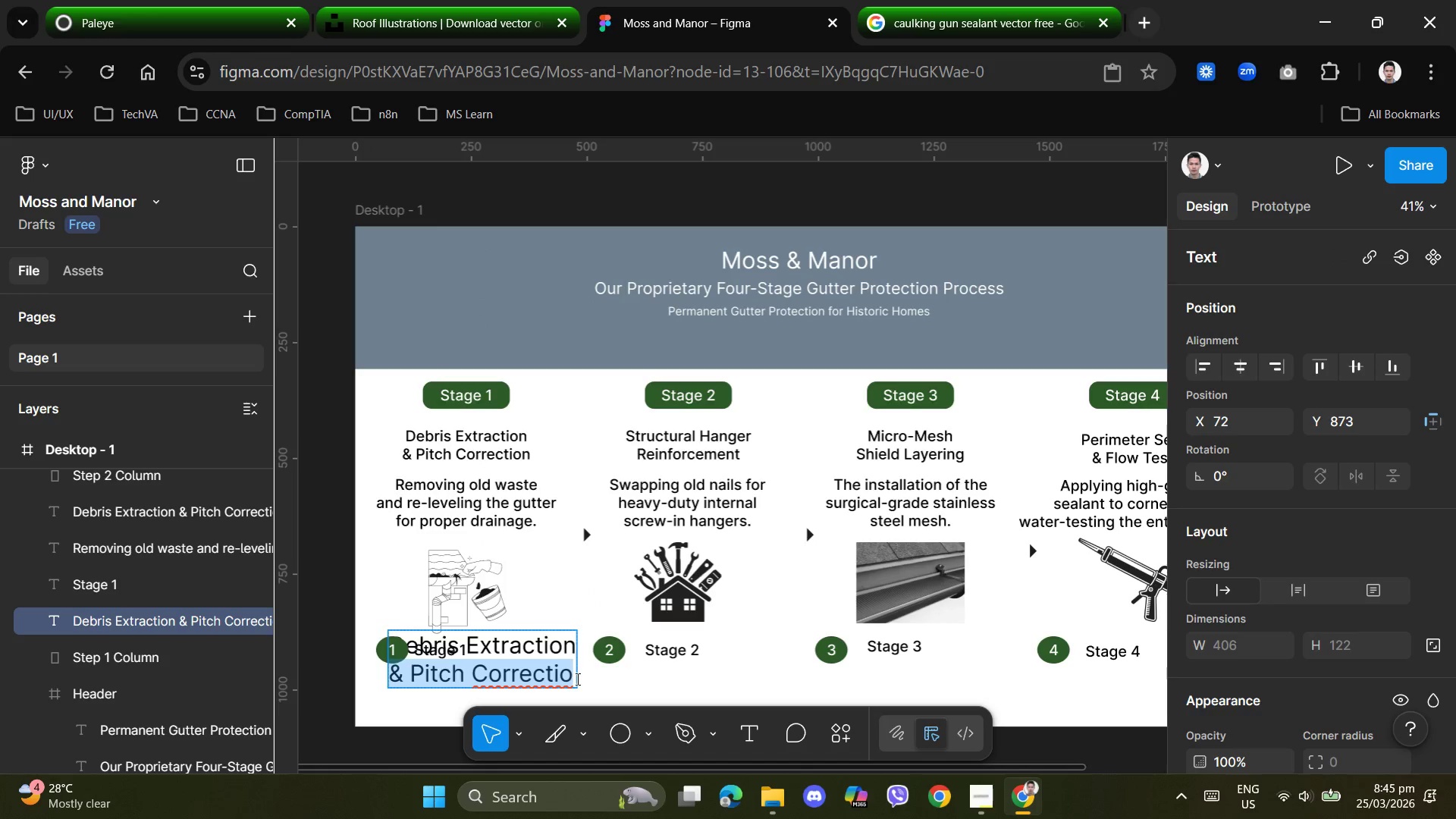 
left_click([571, 676])
 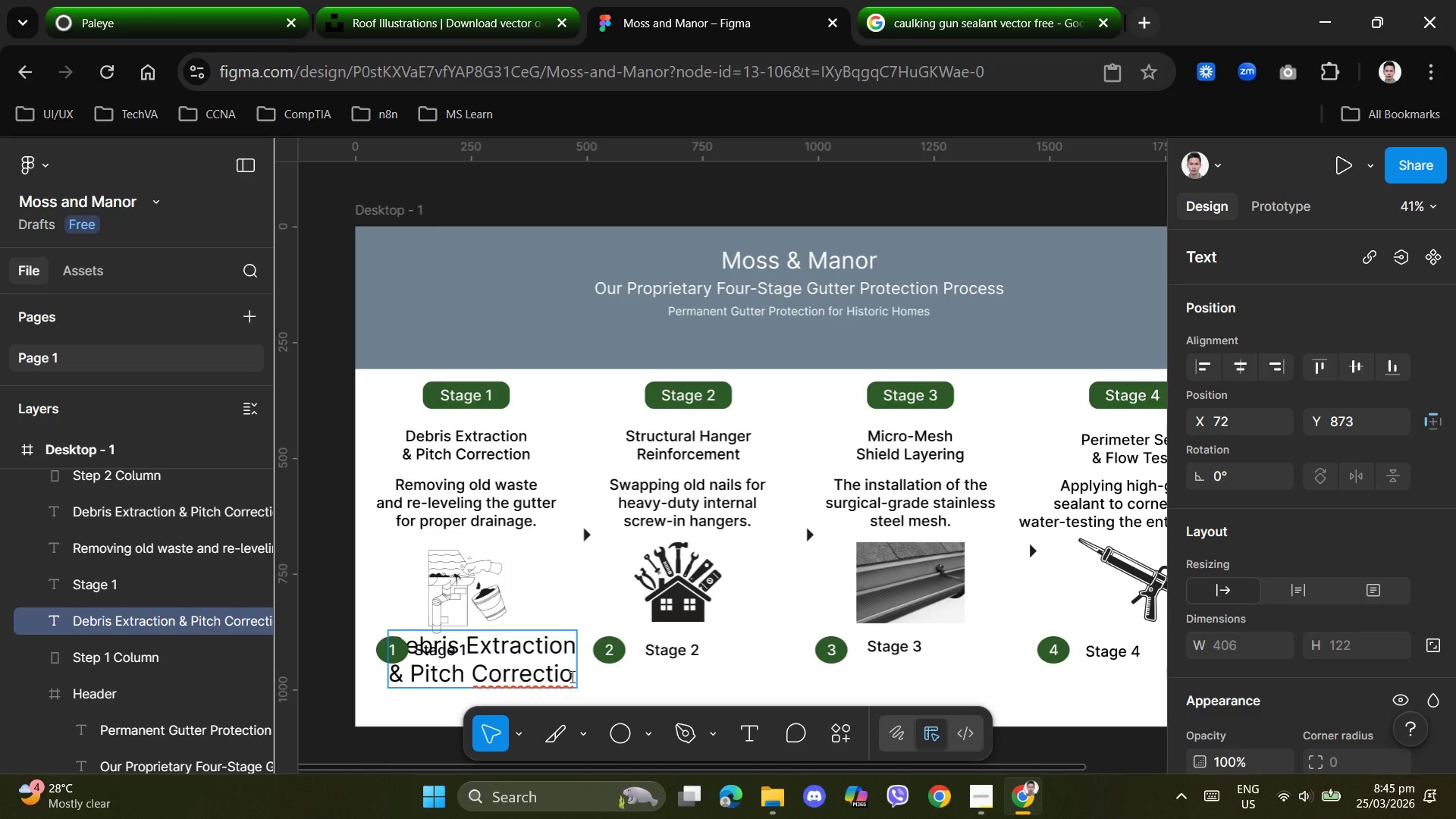 
key(N)
 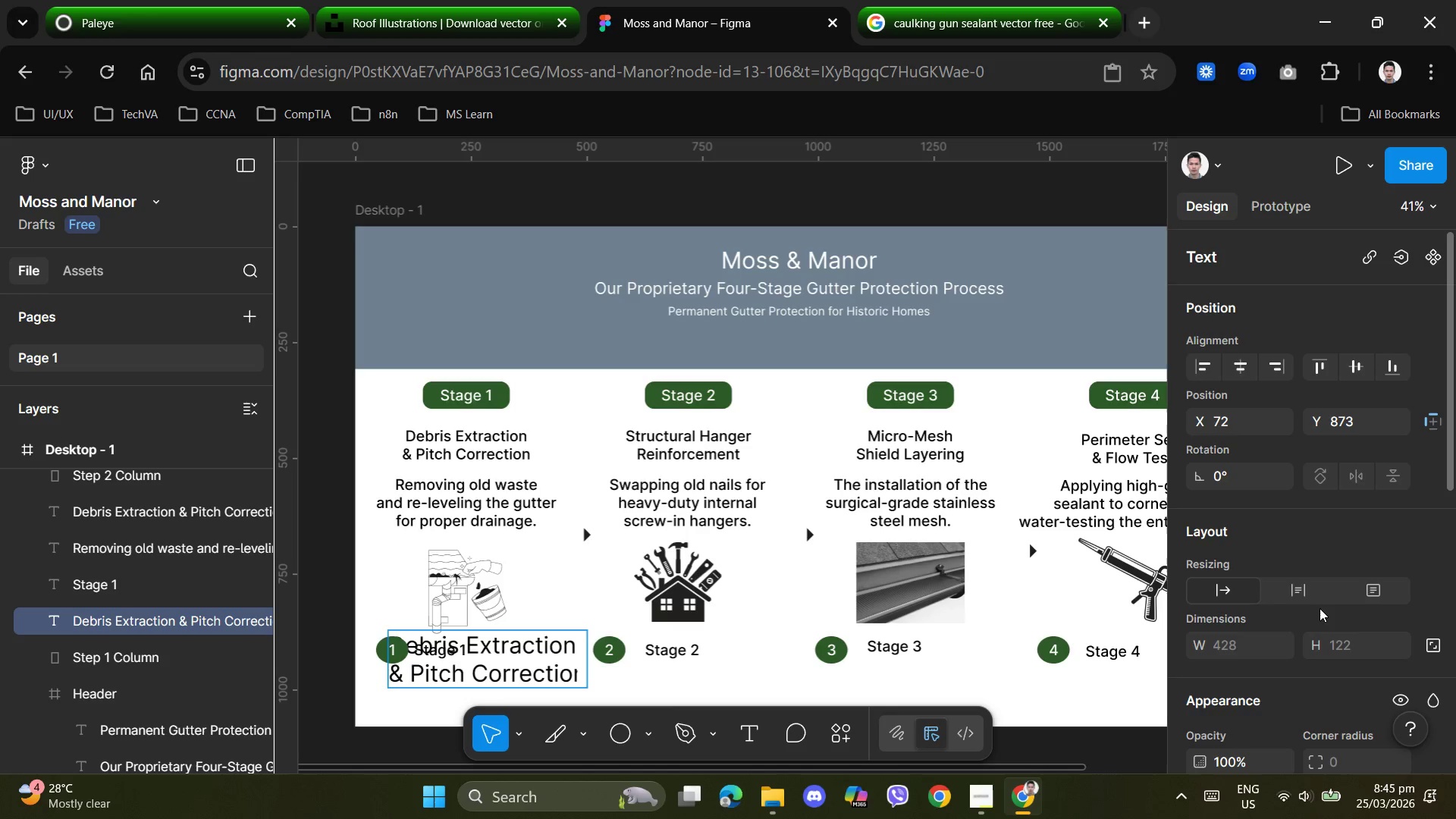 
scroll: coordinate [1281, 645], scroll_direction: down, amount: 3.0
 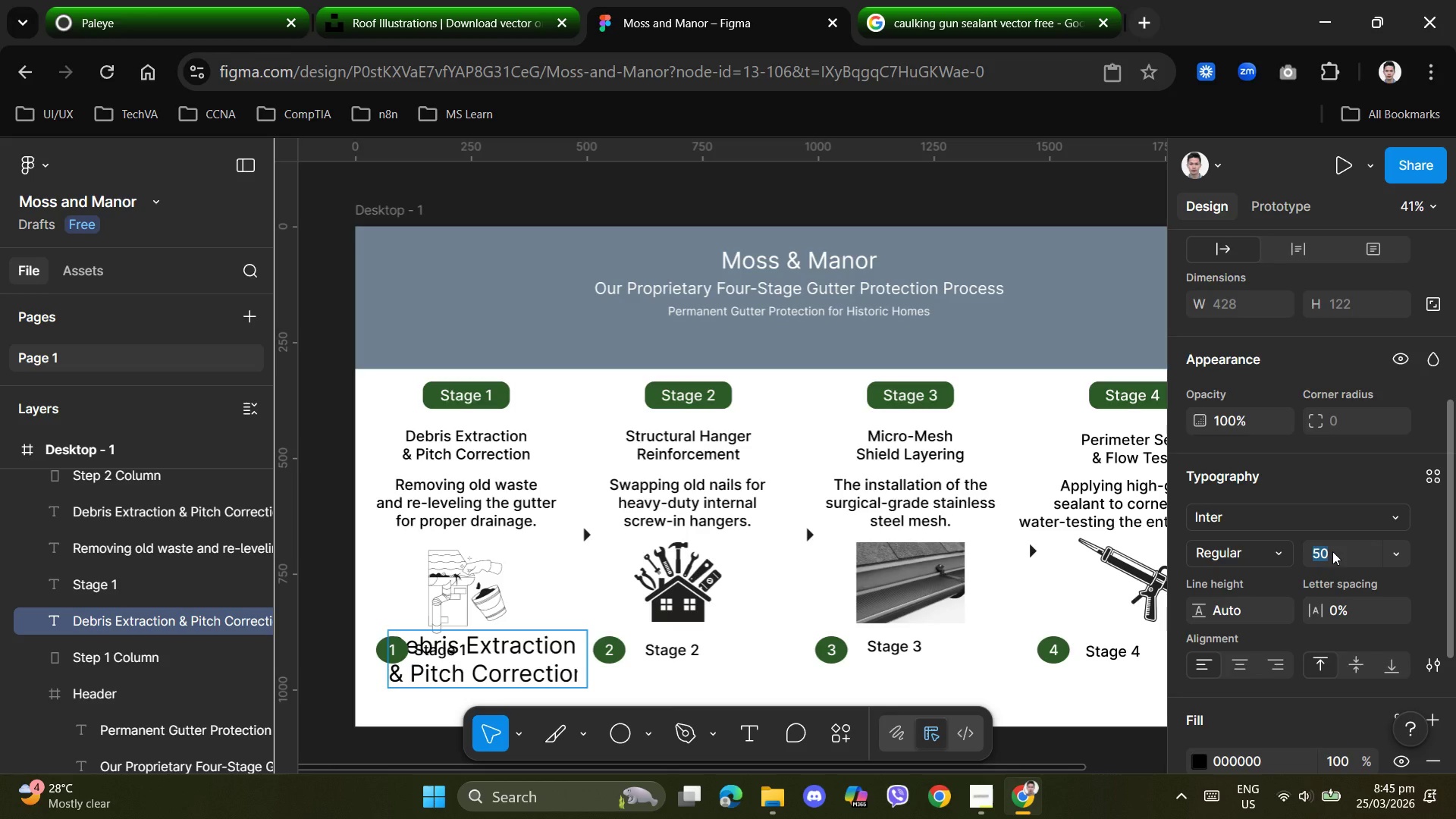 
key(Numpad2)
 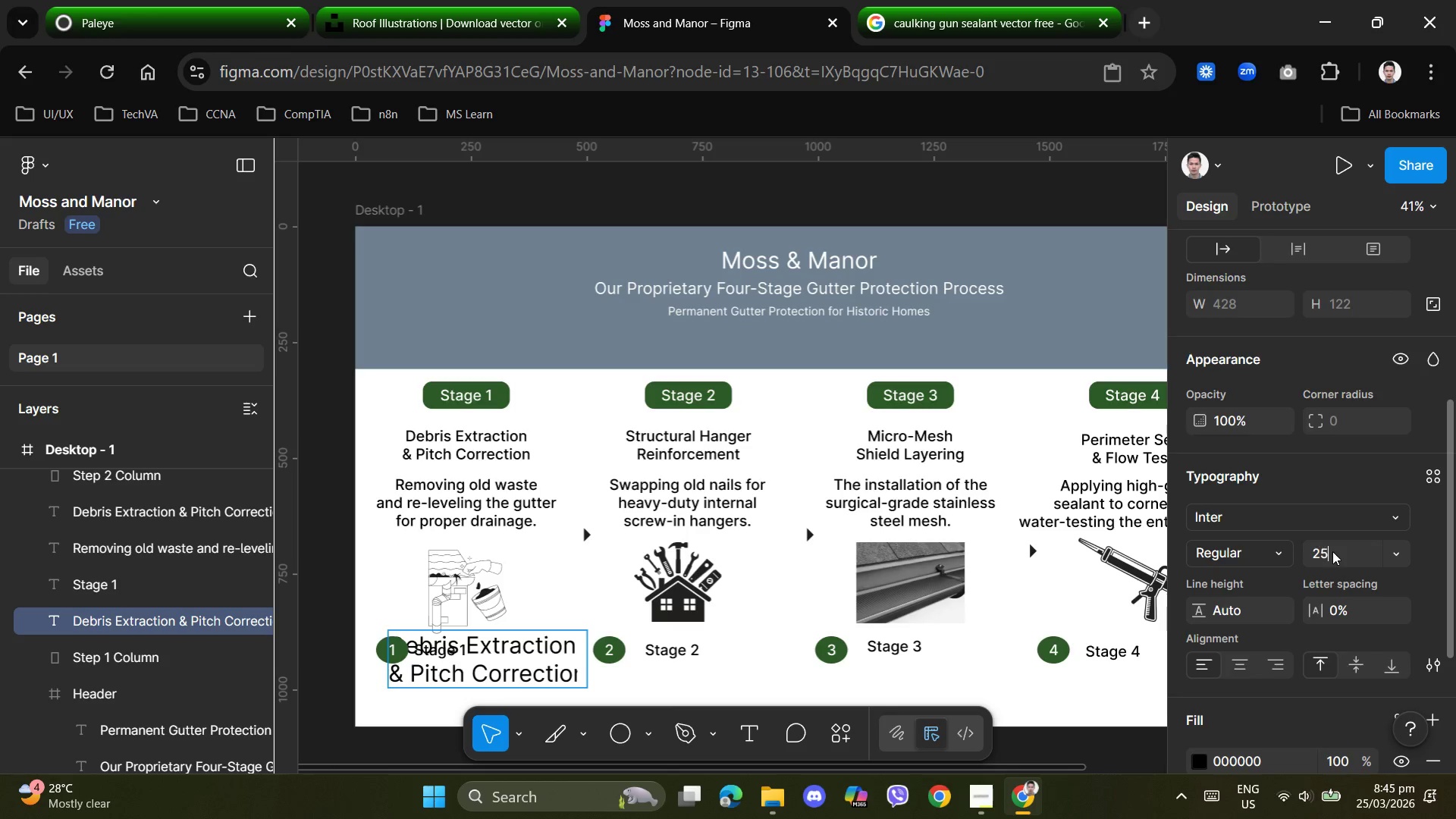 
key(Numpad5)
 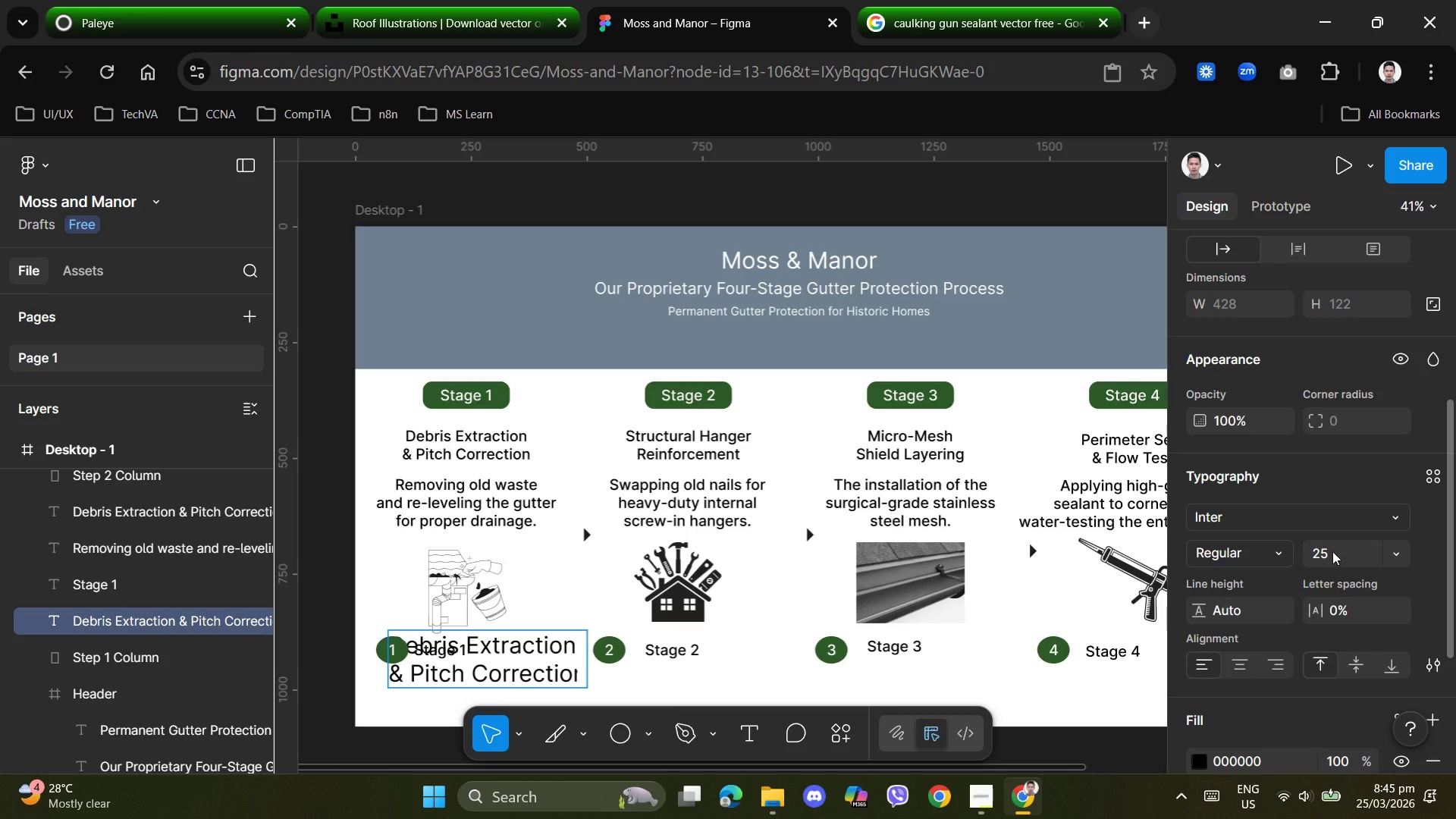 
key(NumpadEnter)
 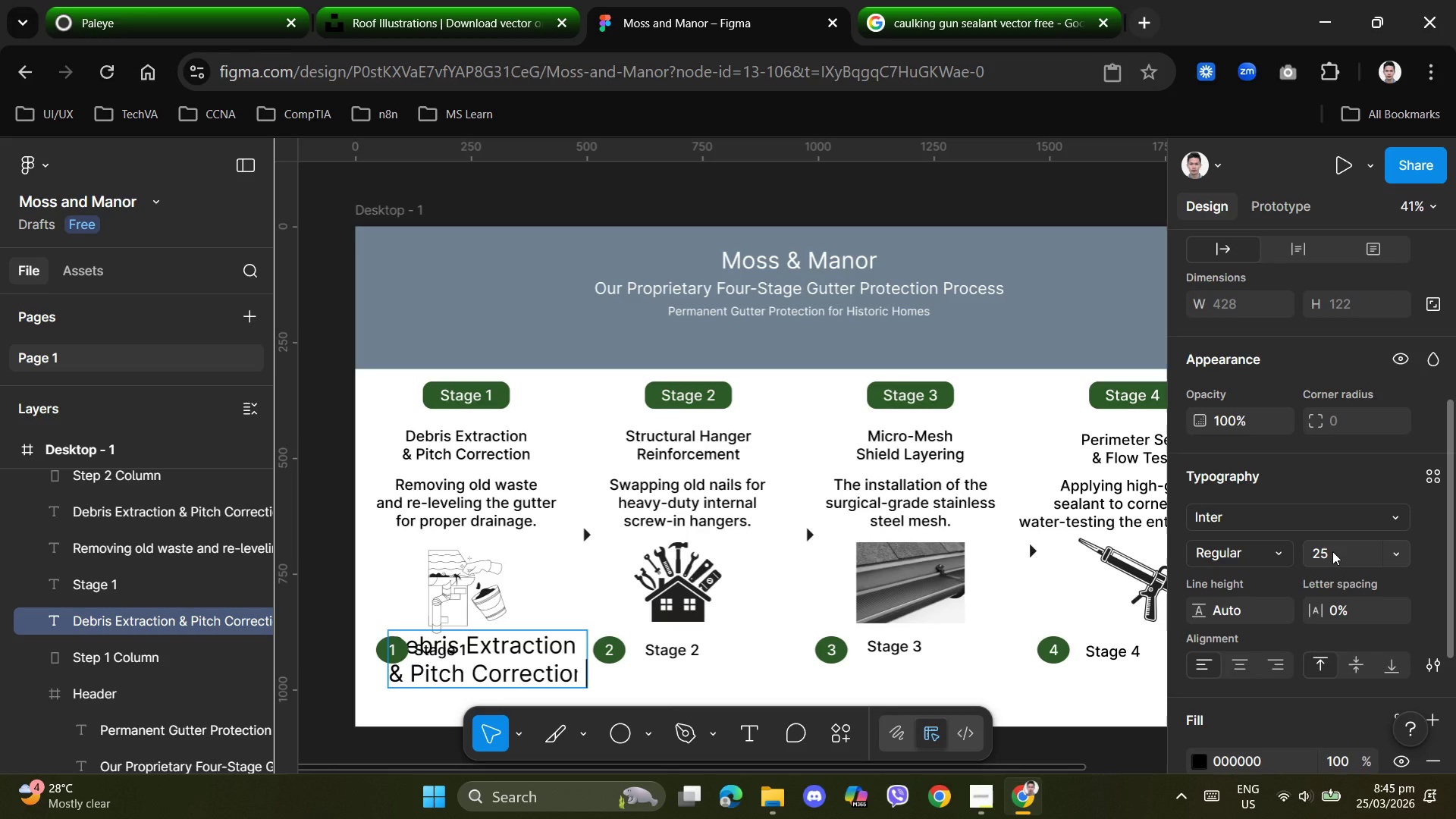 
key(Control+Z)
 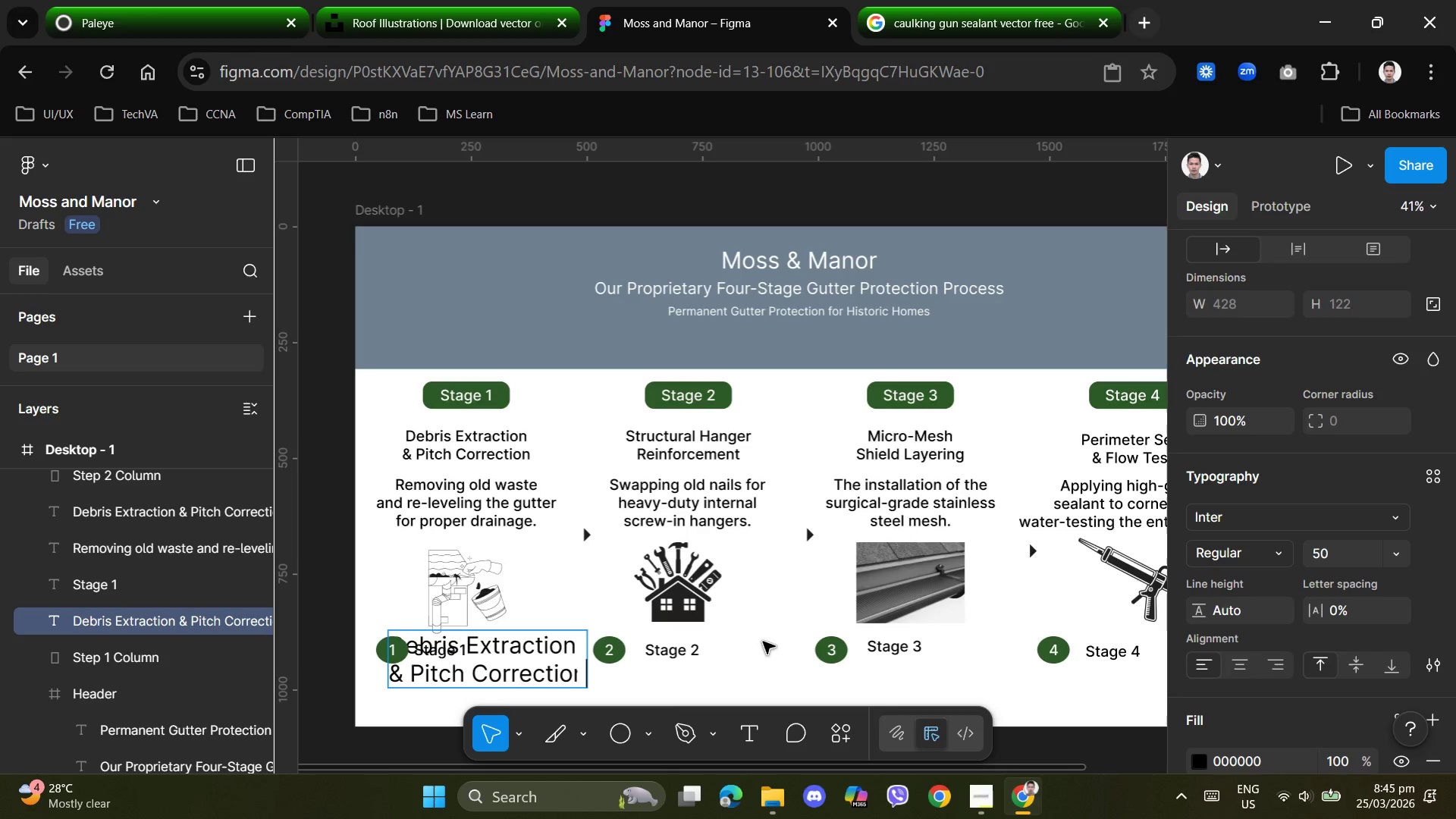 
key(Backspace)
 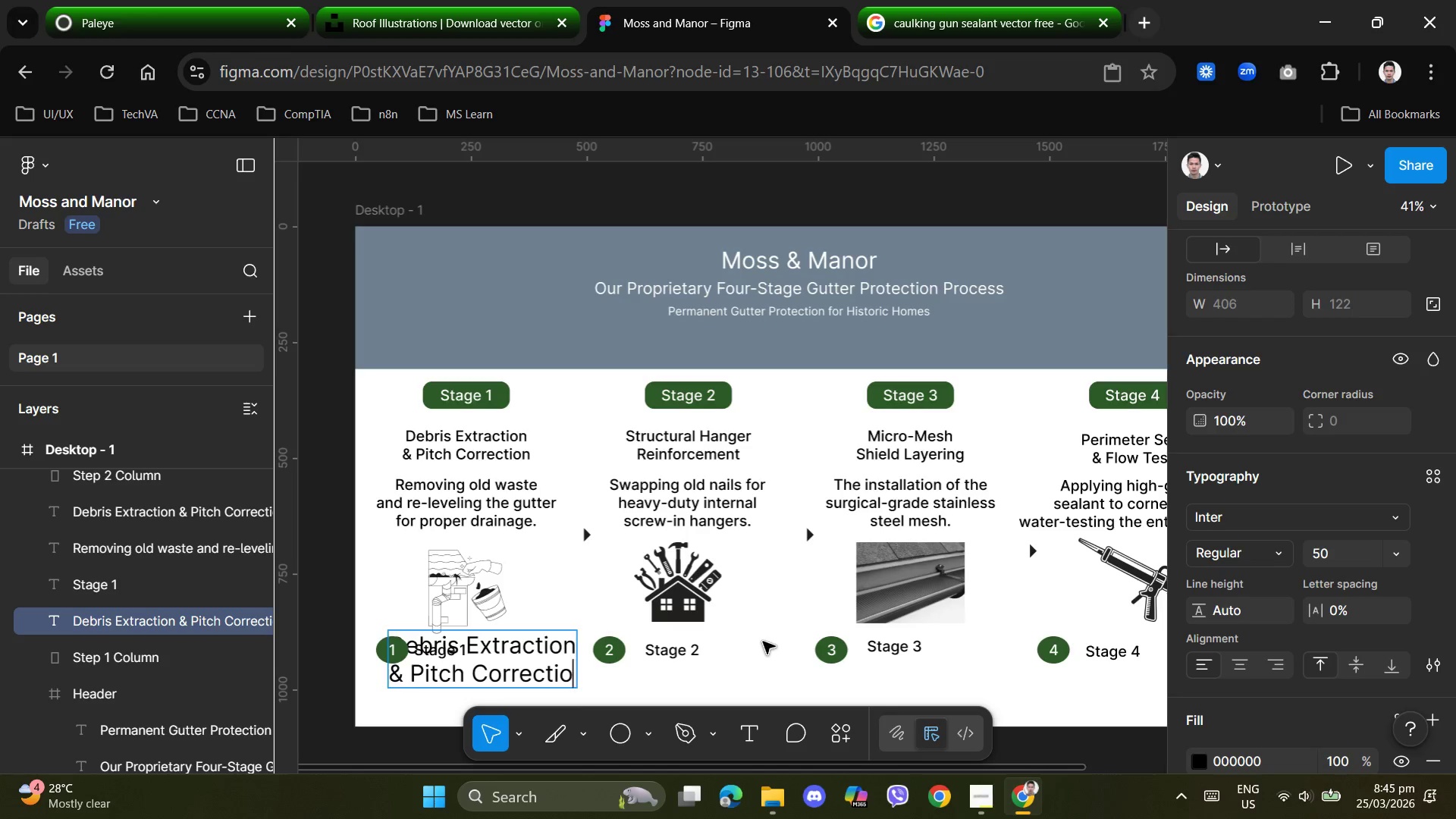 
key(N)
 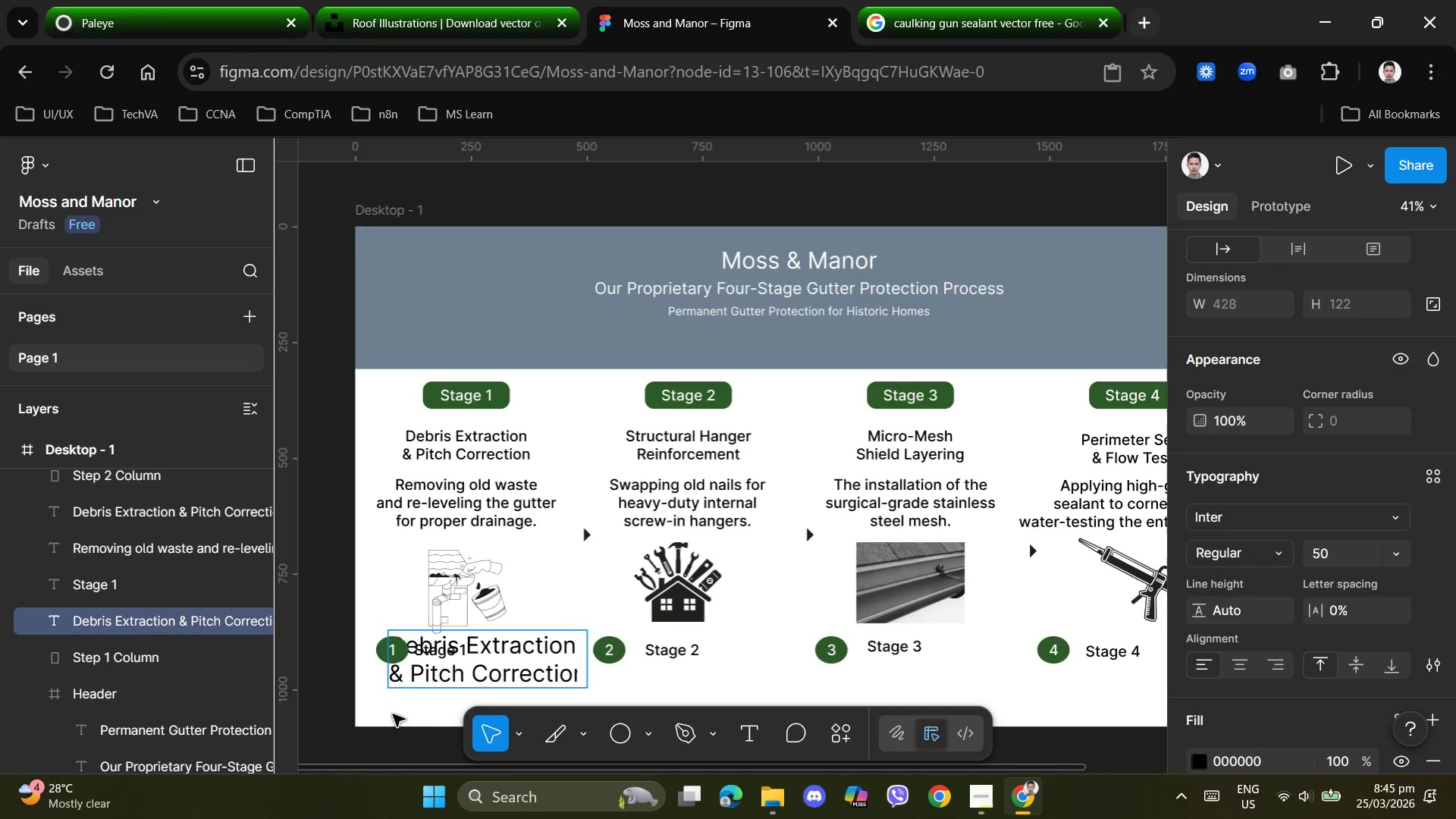 
left_click([429, 704])
 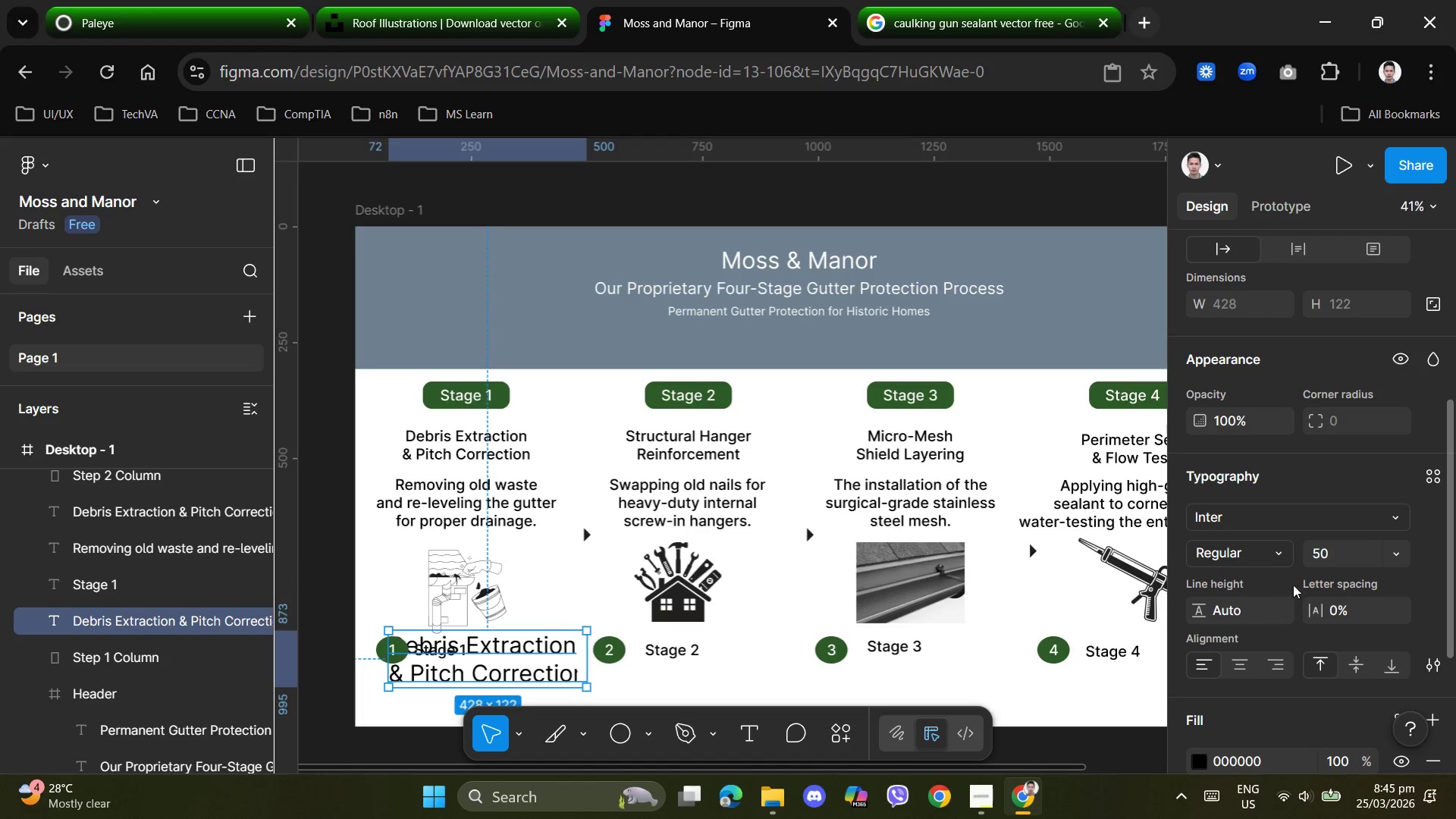 
left_click([1329, 554])
 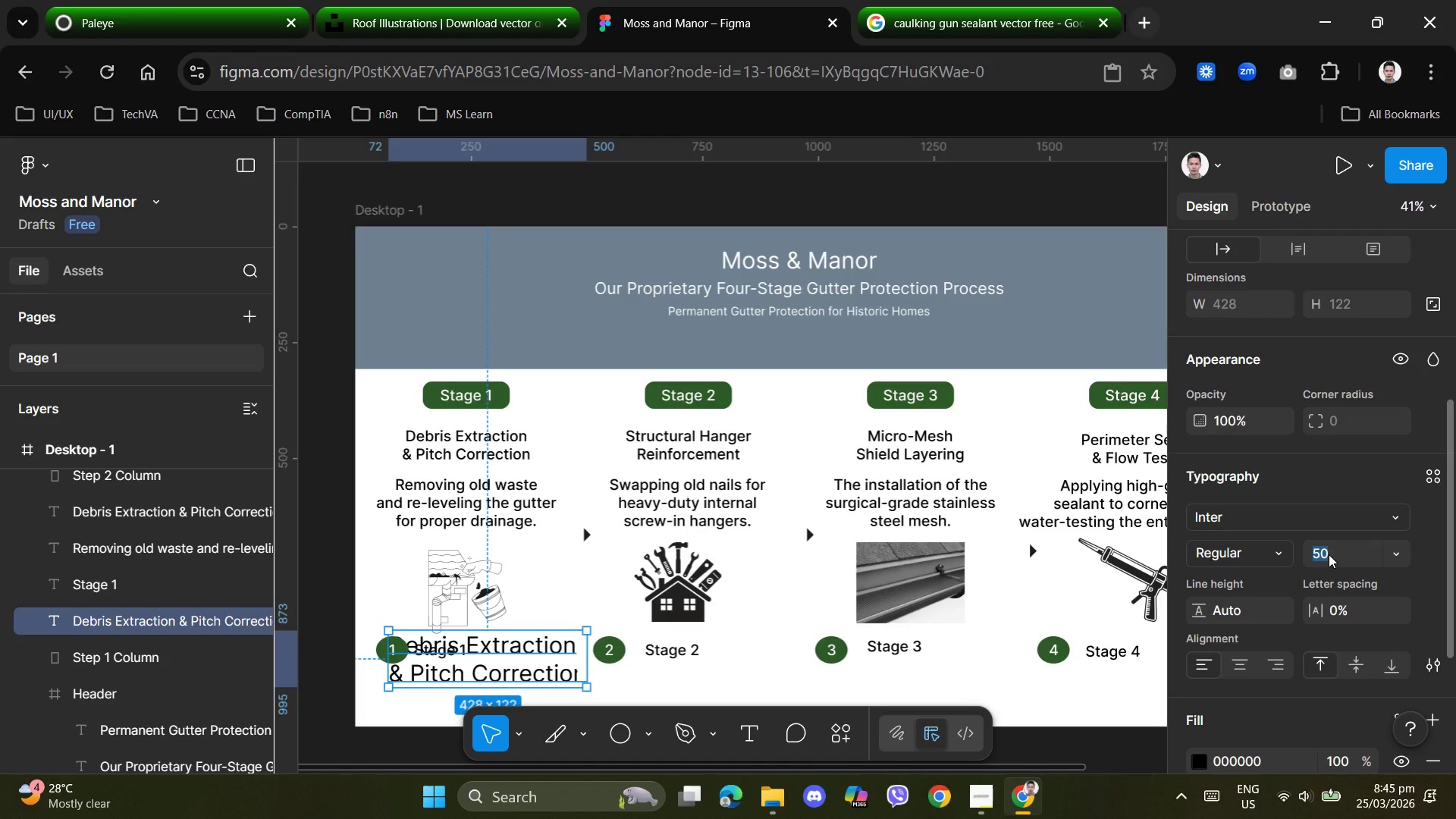 
key(Numpad2)
 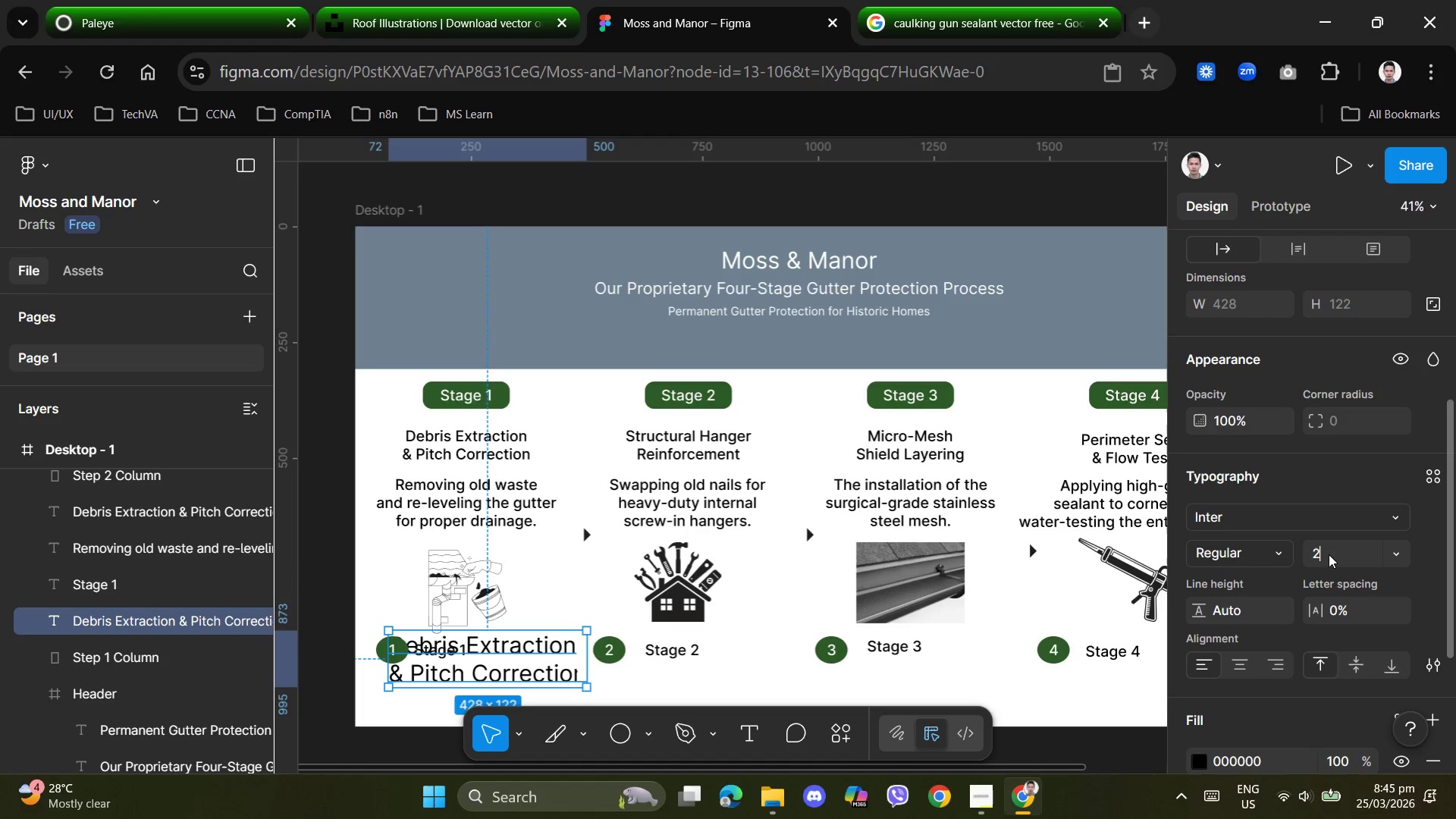 
key(Numpad5)
 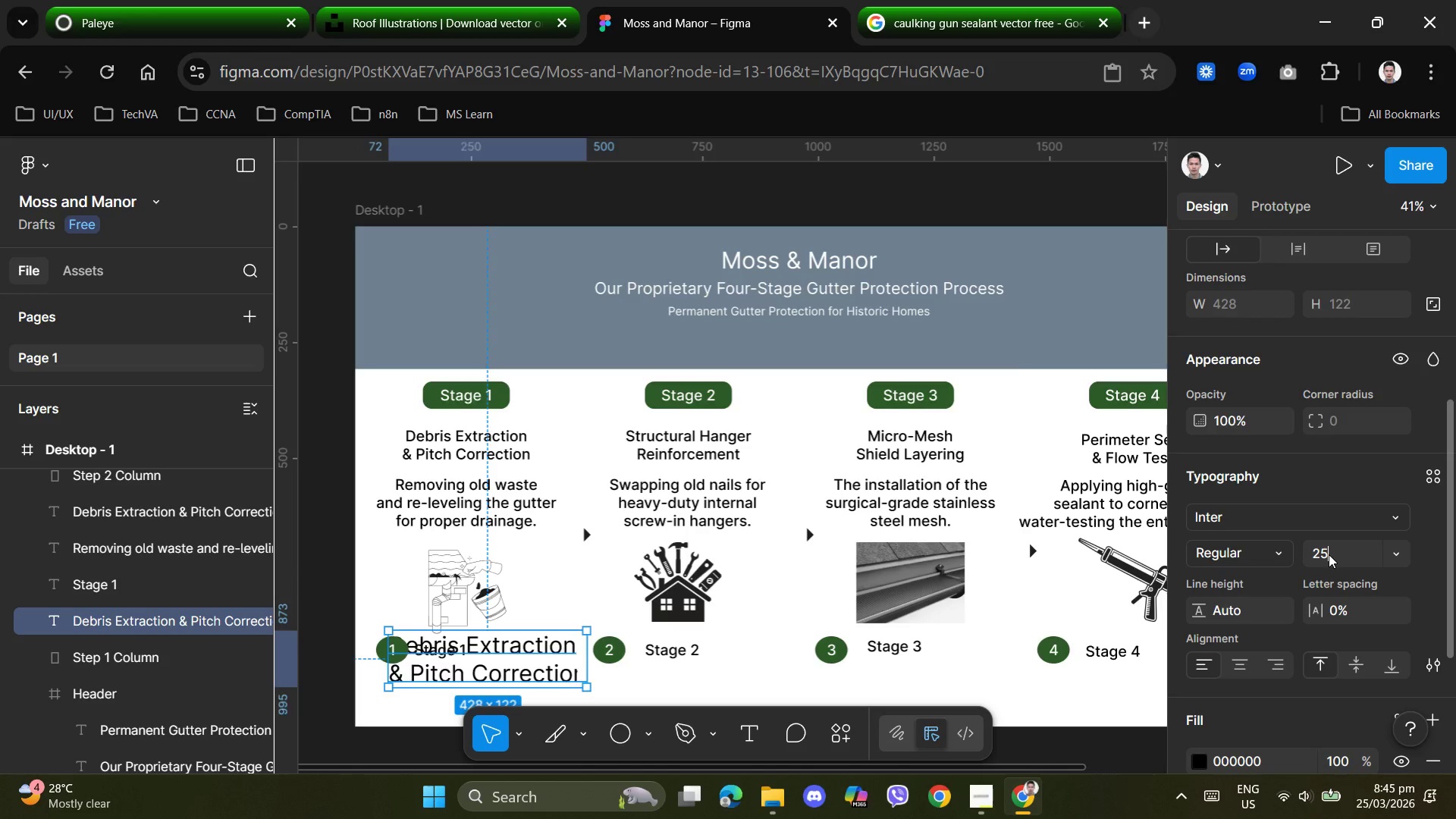 
key(NumpadEnter)
 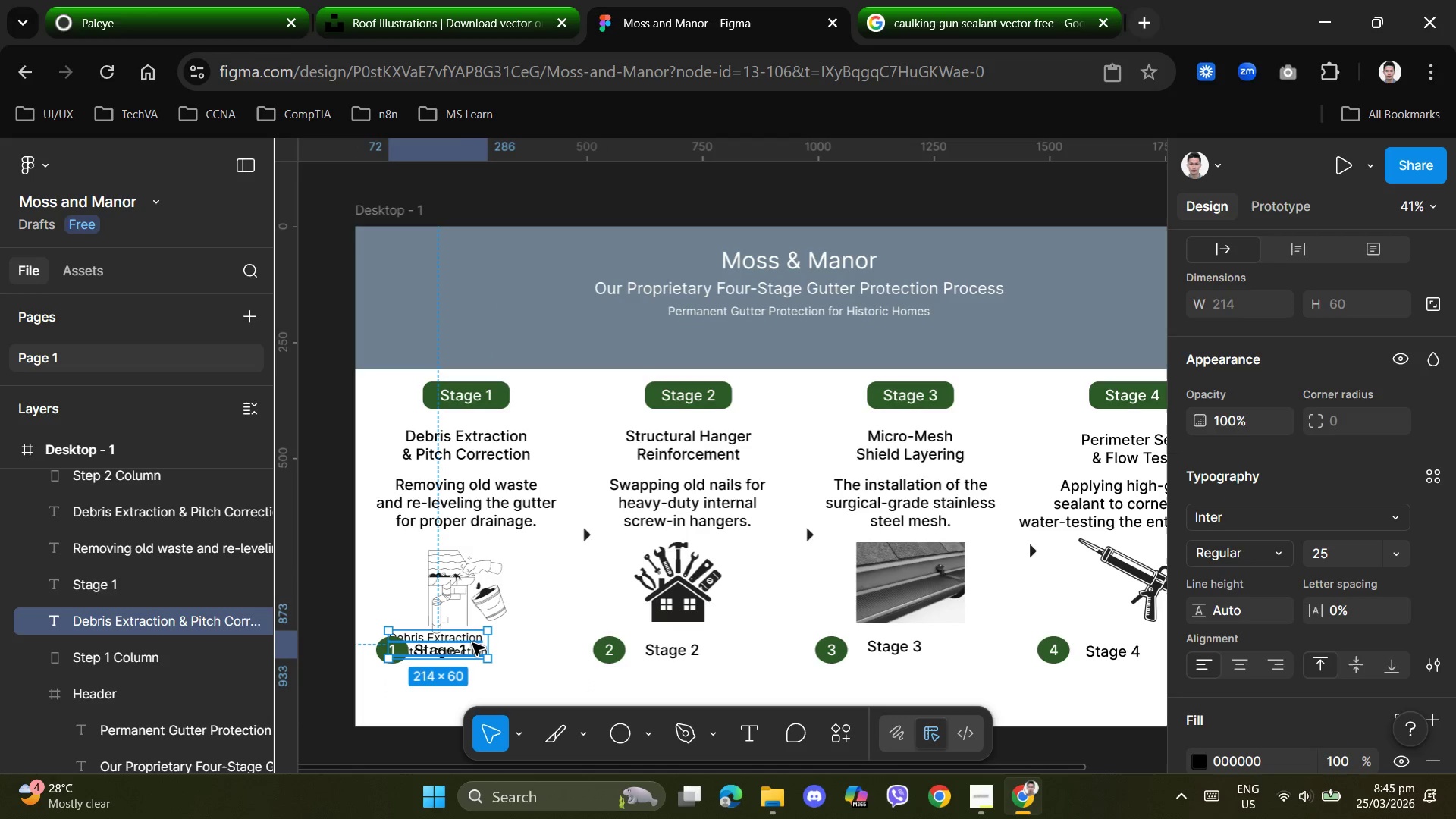 
left_click_drag(start_coordinate=[470, 643], to_coordinate=[488, 681])
 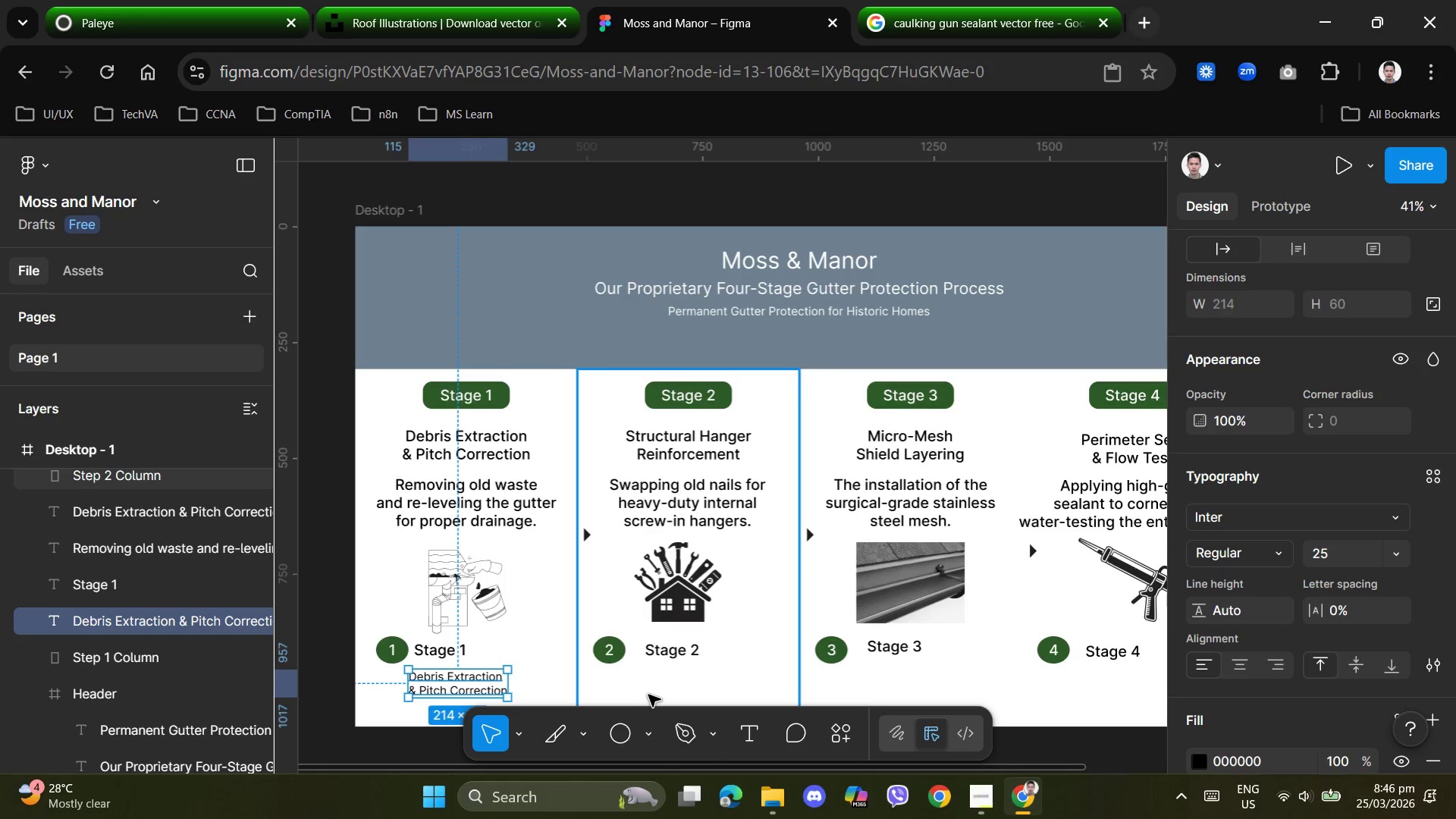 
left_click([651, 689])
 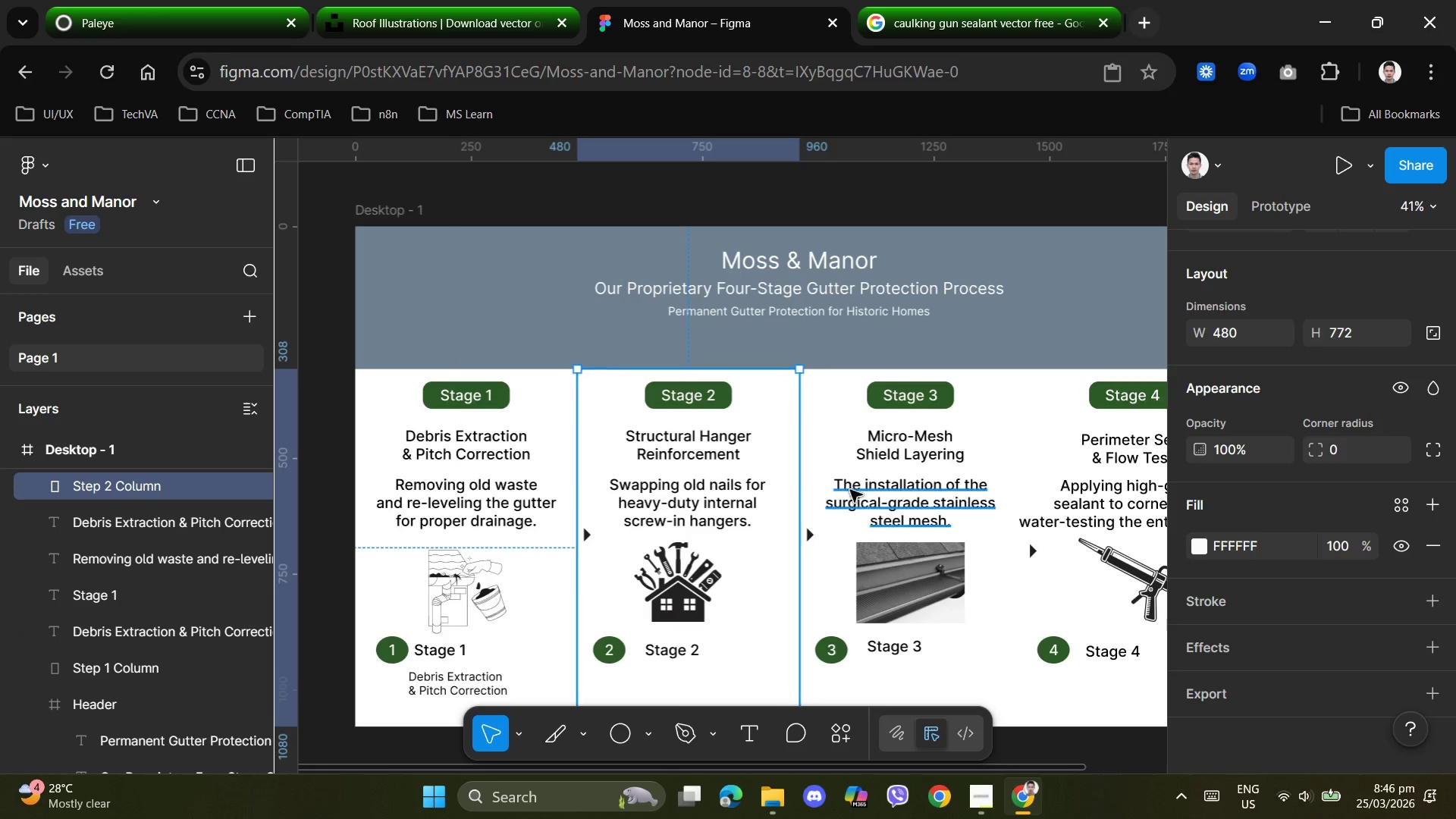 
hold_key(key=ControlLeft, duration=0.98)
scroll: coordinate [838, 487], scroll_direction: down, amount: 6.0
 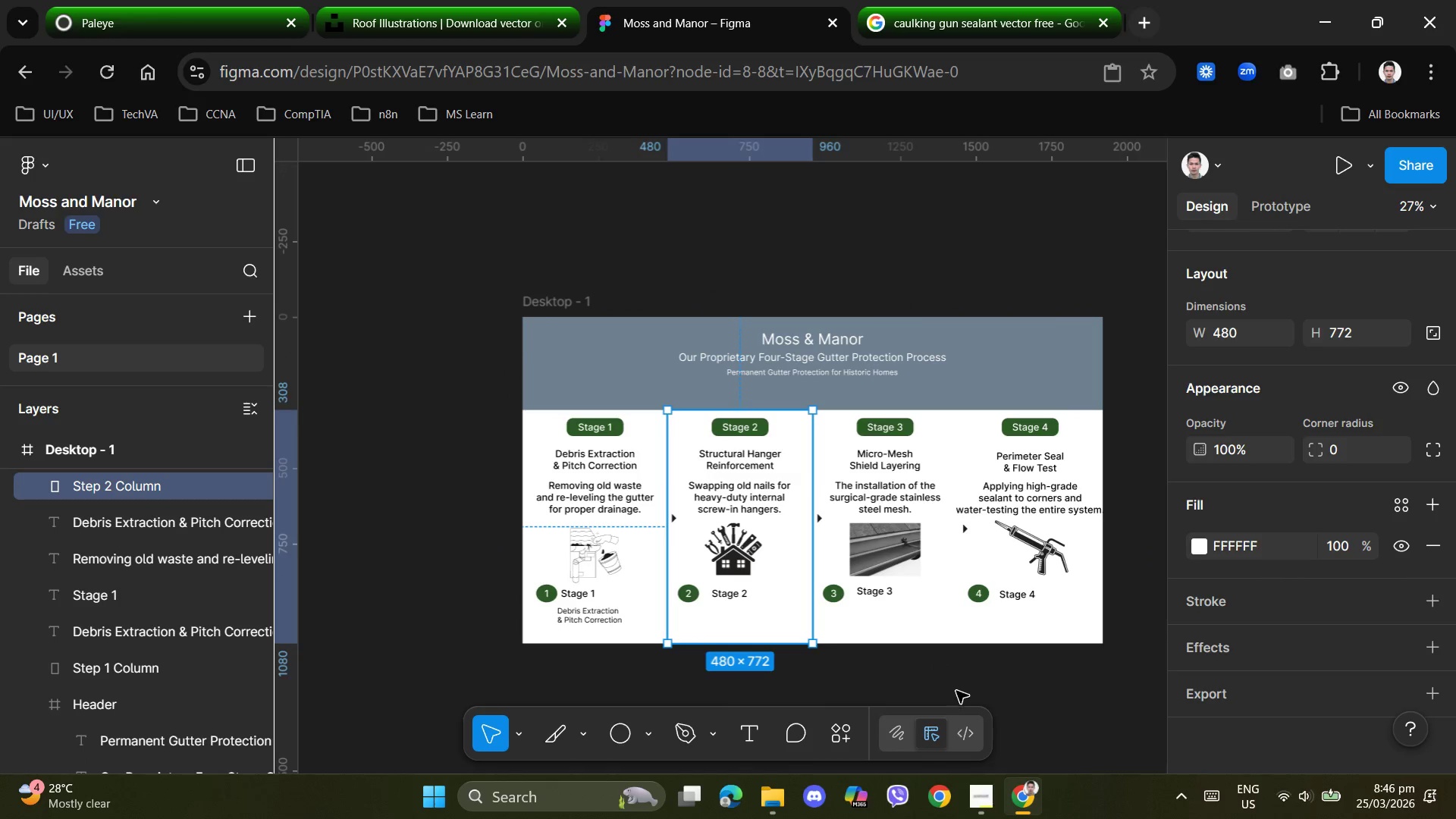 
scroll: coordinate [895, 672], scroll_direction: up, amount: 1.0
 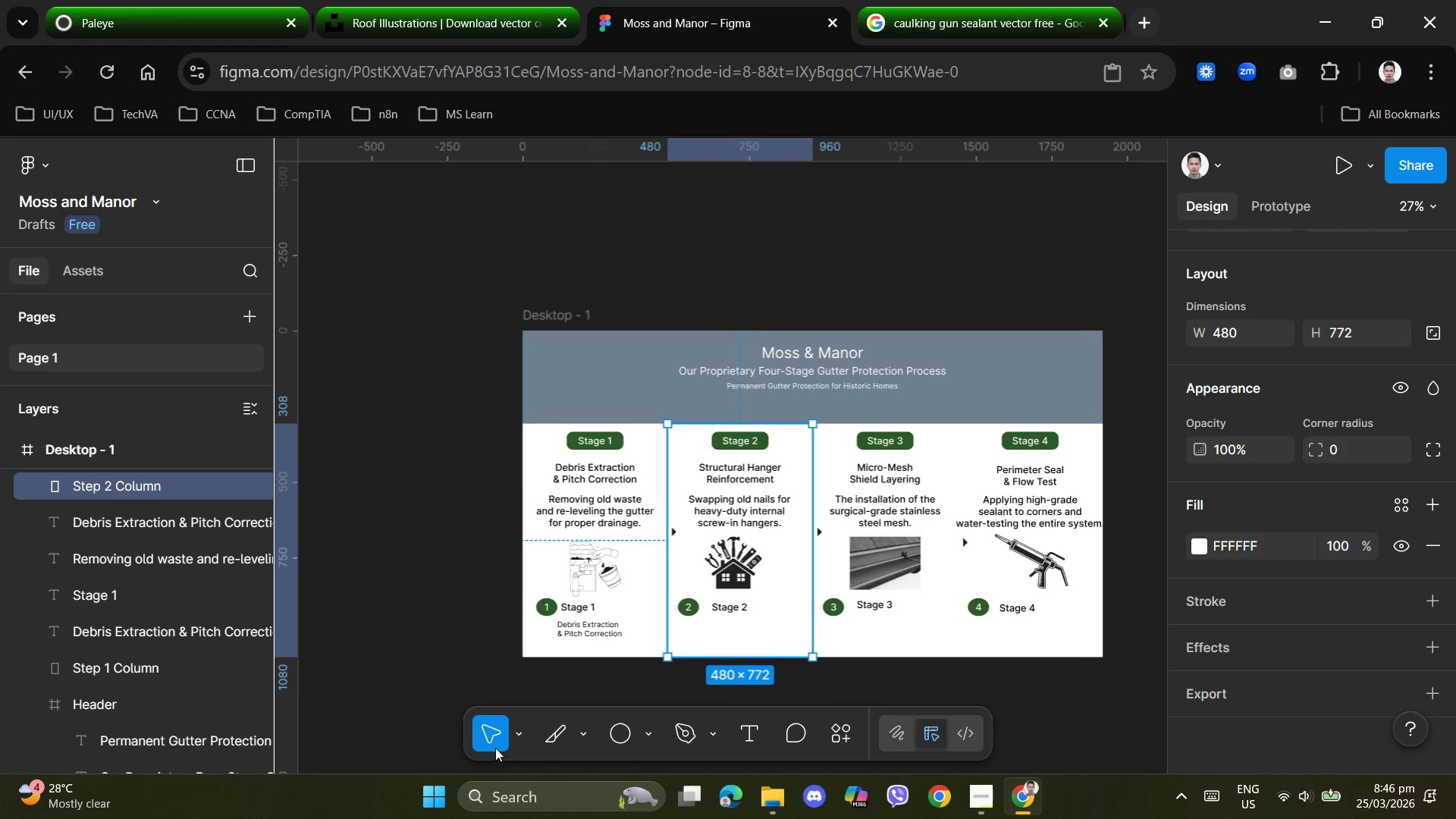 
left_click([524, 734])
 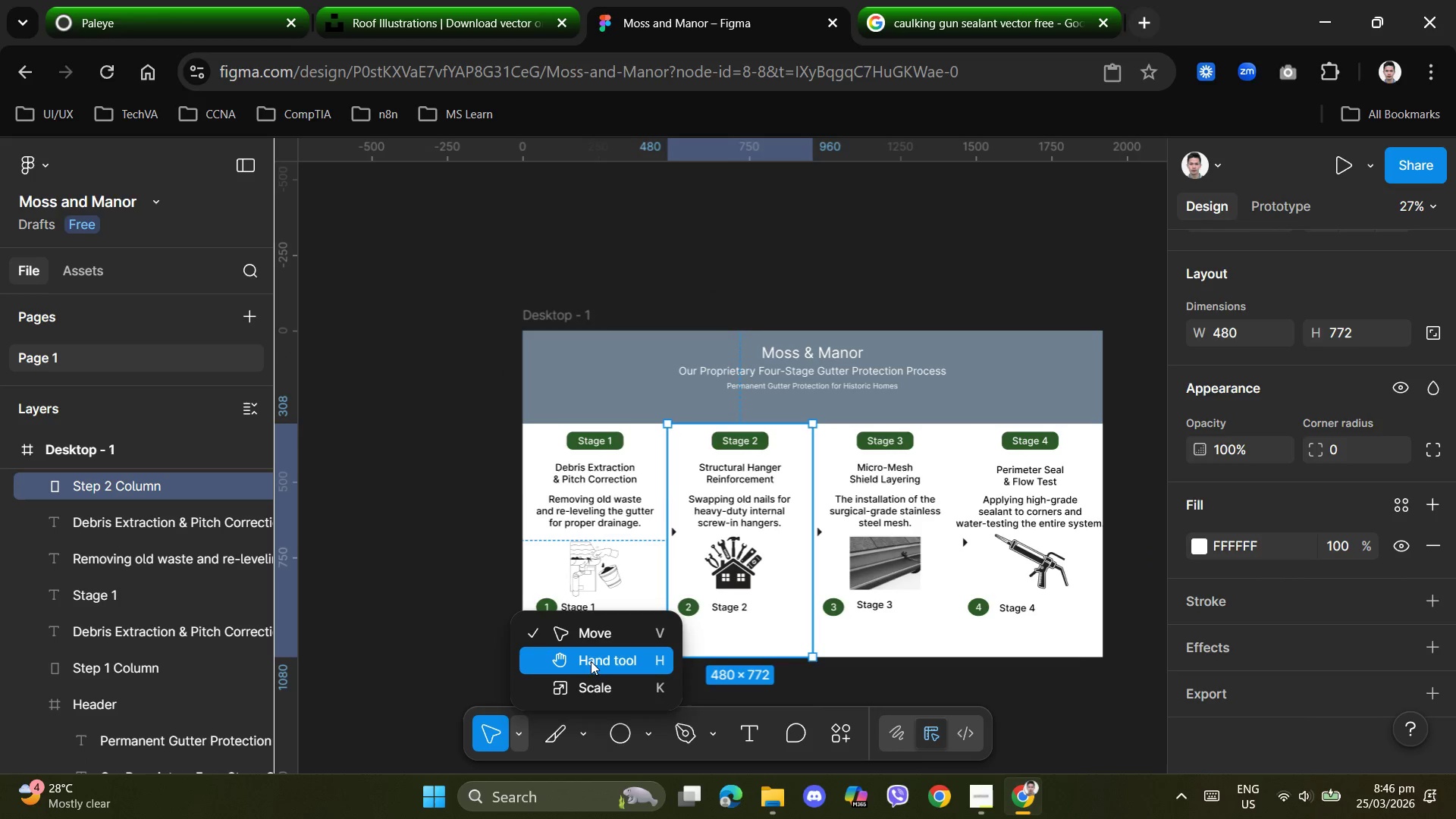 
left_click([592, 662])
 